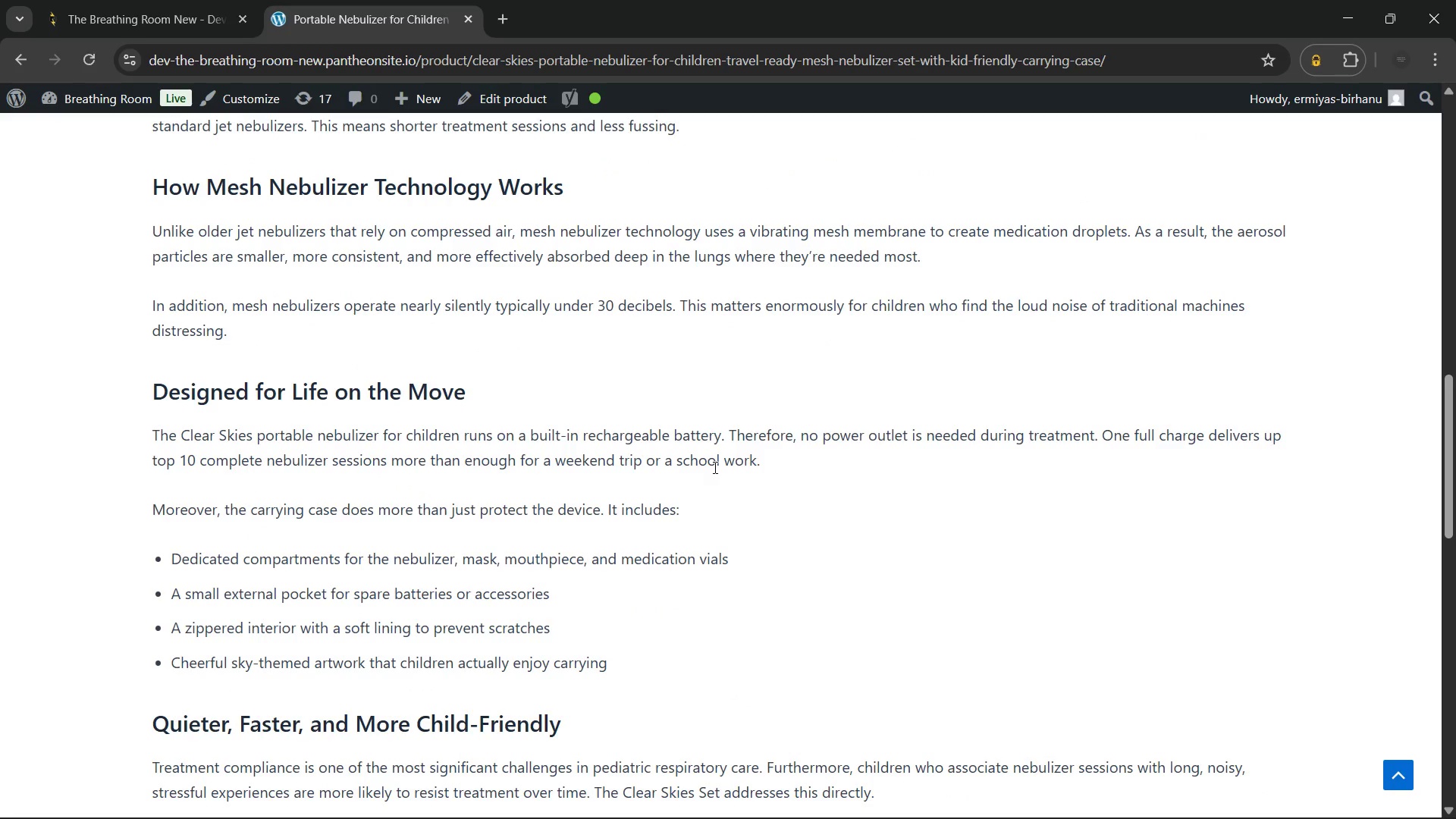 
scroll: coordinate [714, 467], scroll_direction: up, amount: 1.0
 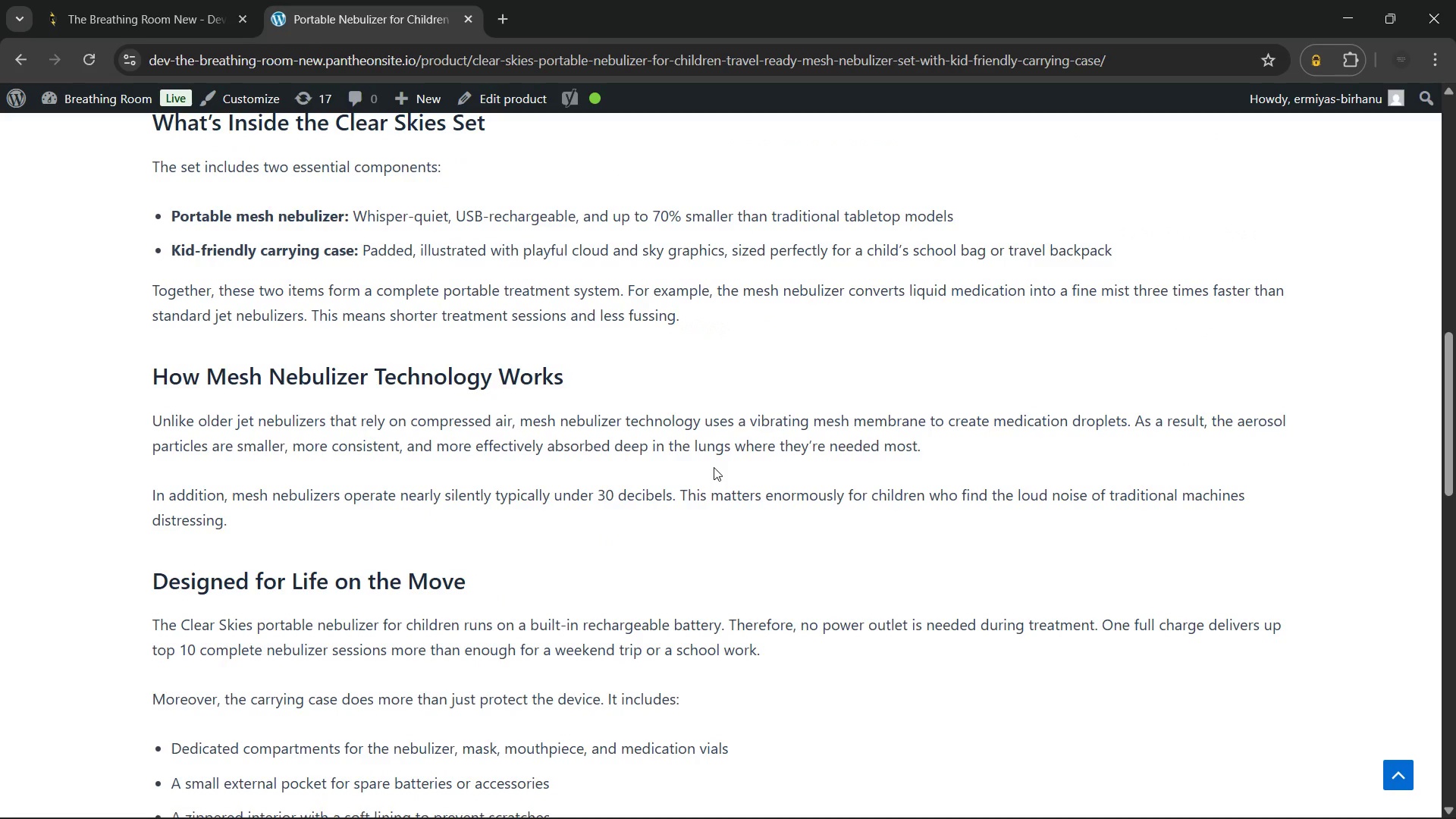 
wait(7.7)
 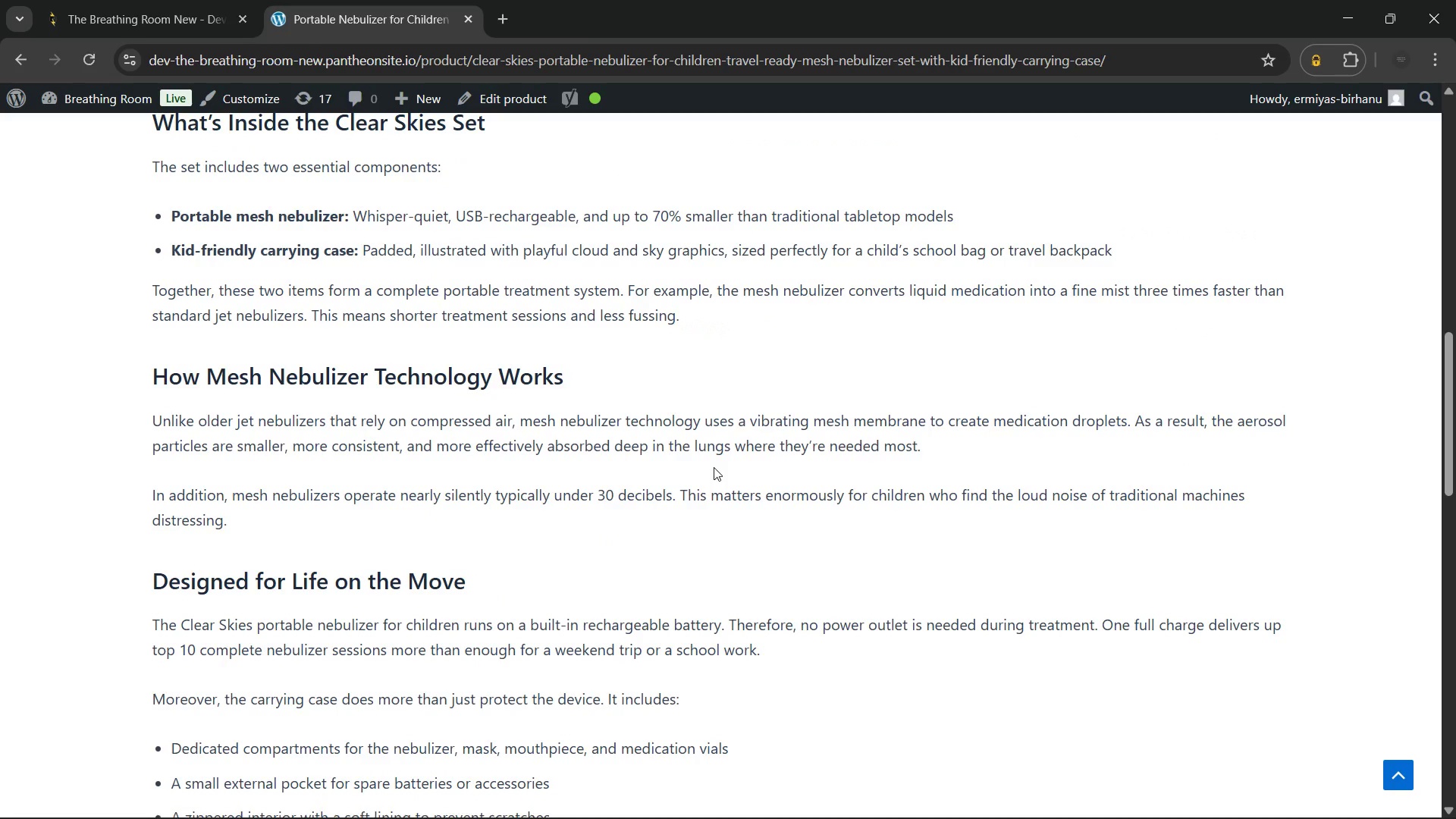 
scroll: coordinate [714, 467], scroll_direction: down, amount: 4.0
 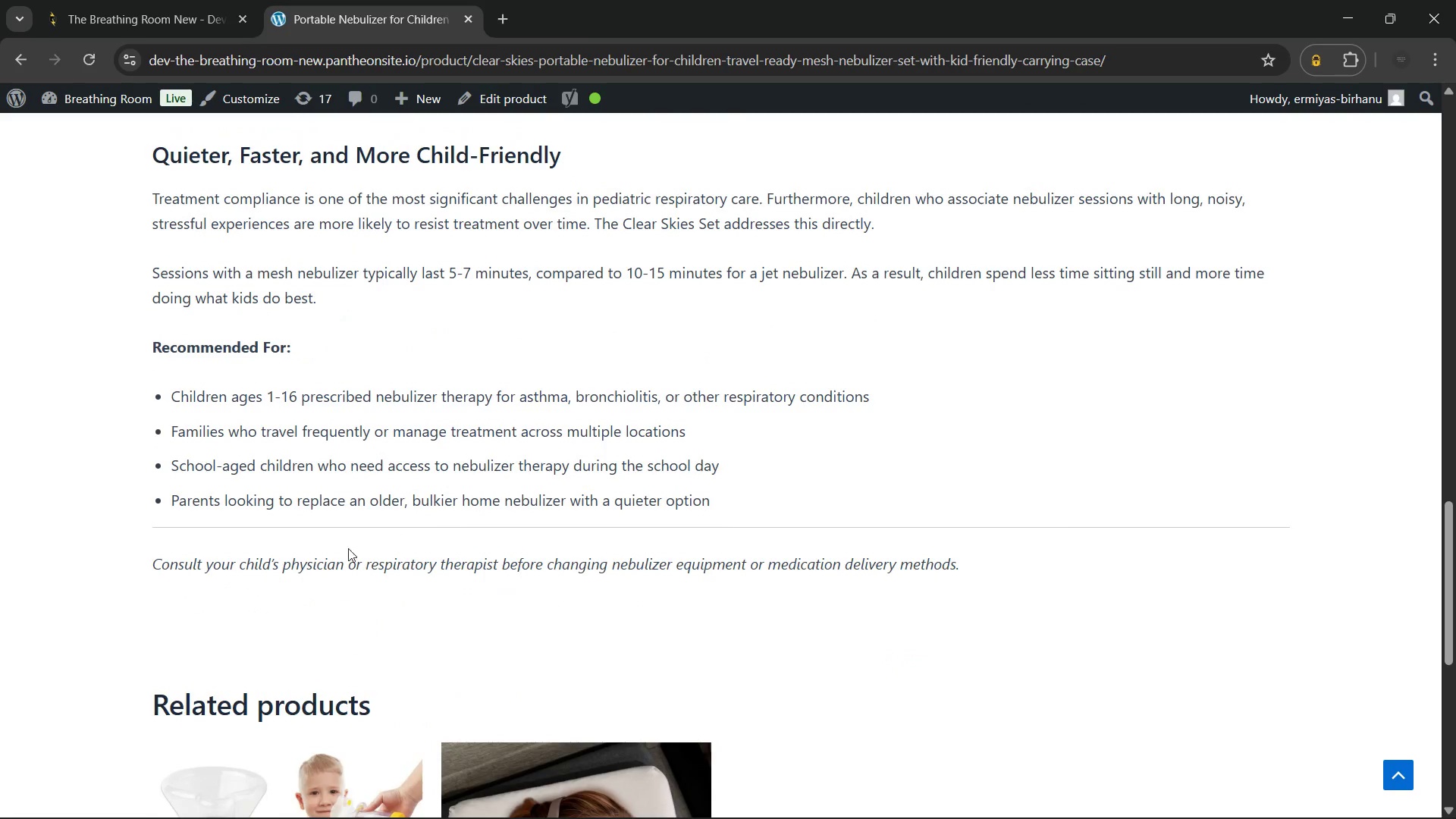 
left_click_drag(start_coordinate=[153, 562], to_coordinate=[1034, 560])
 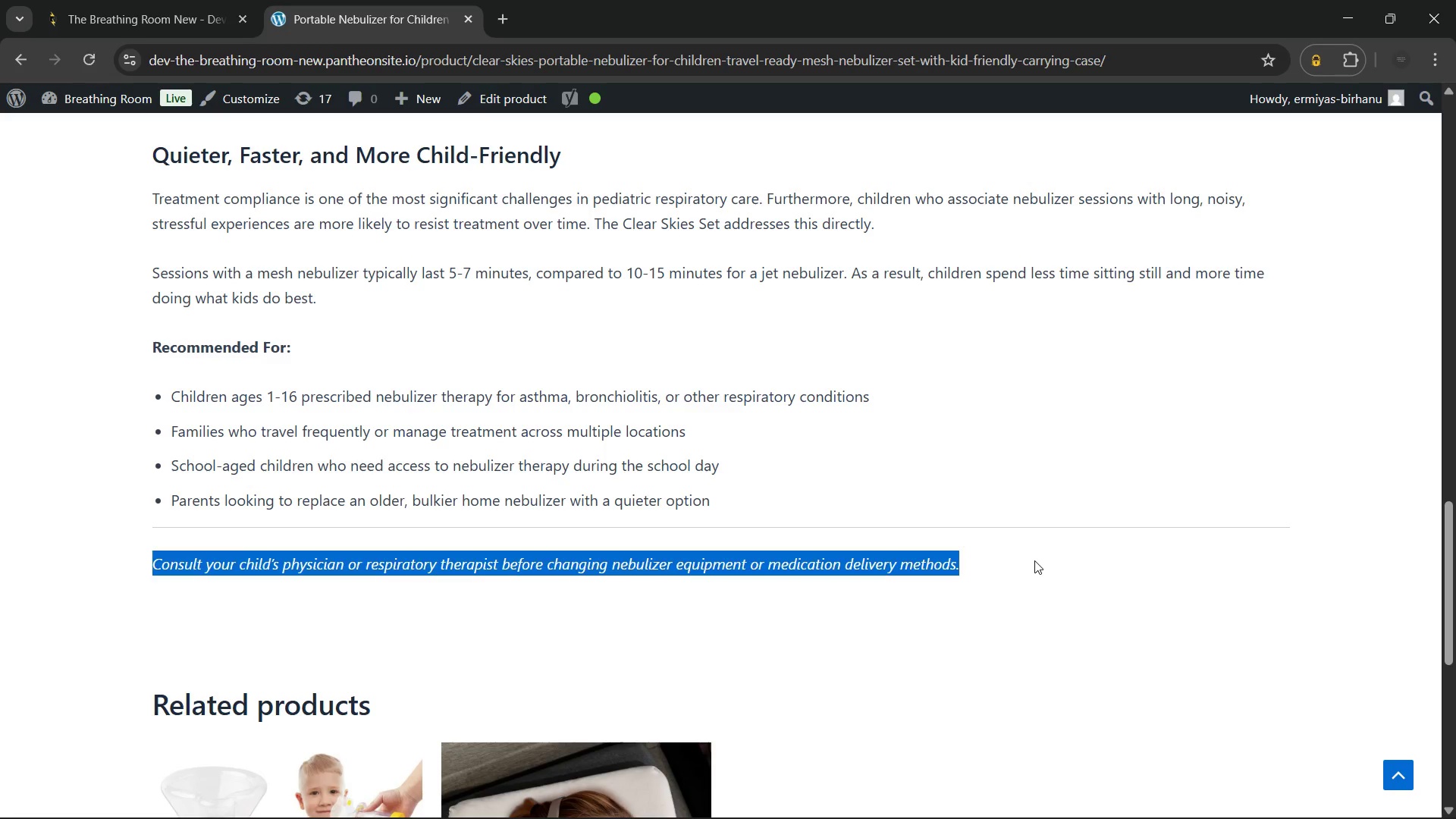 
left_click([1034, 560])
 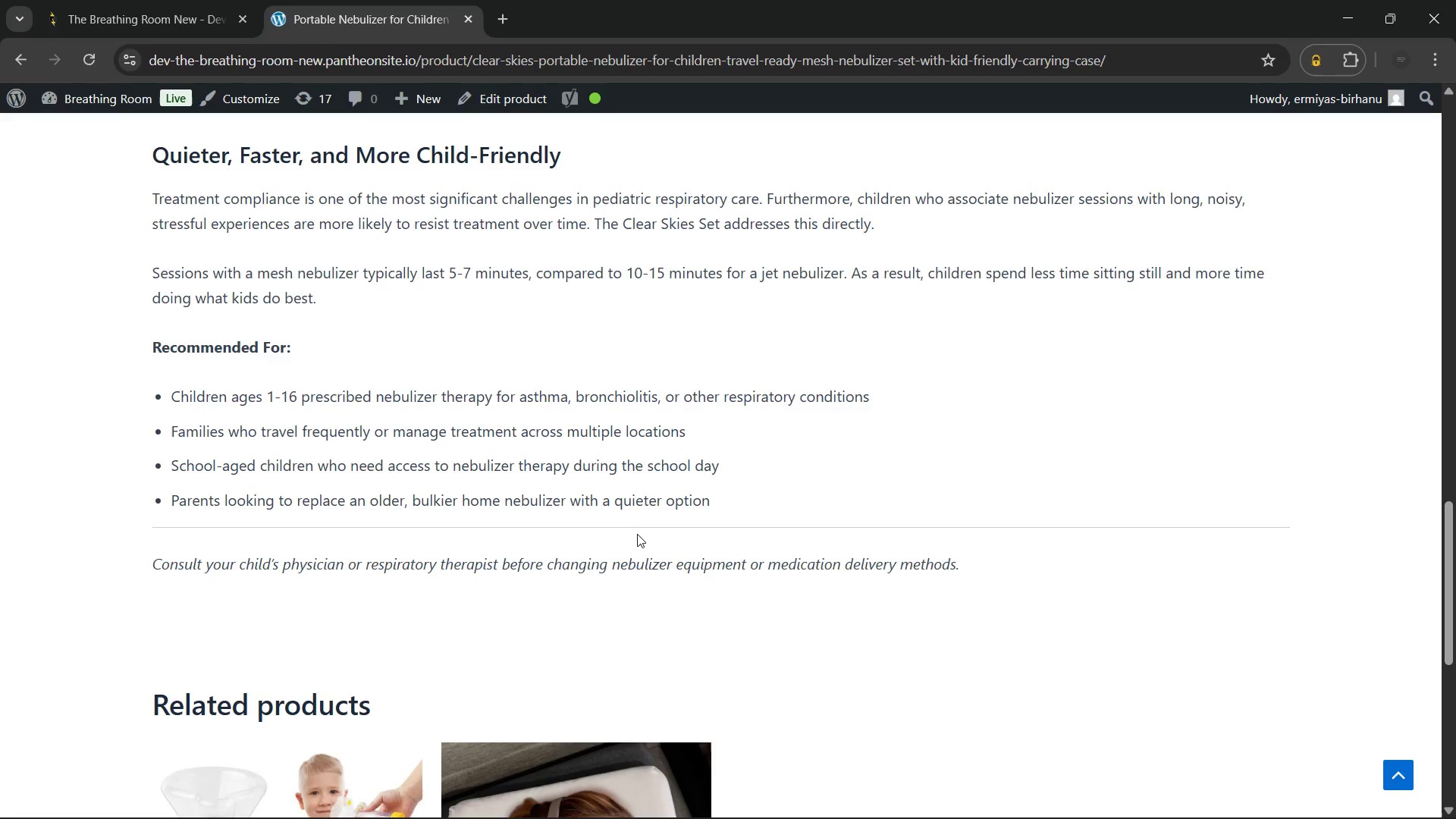 
scroll: coordinate [629, 530], scroll_direction: up, amount: 16.0
 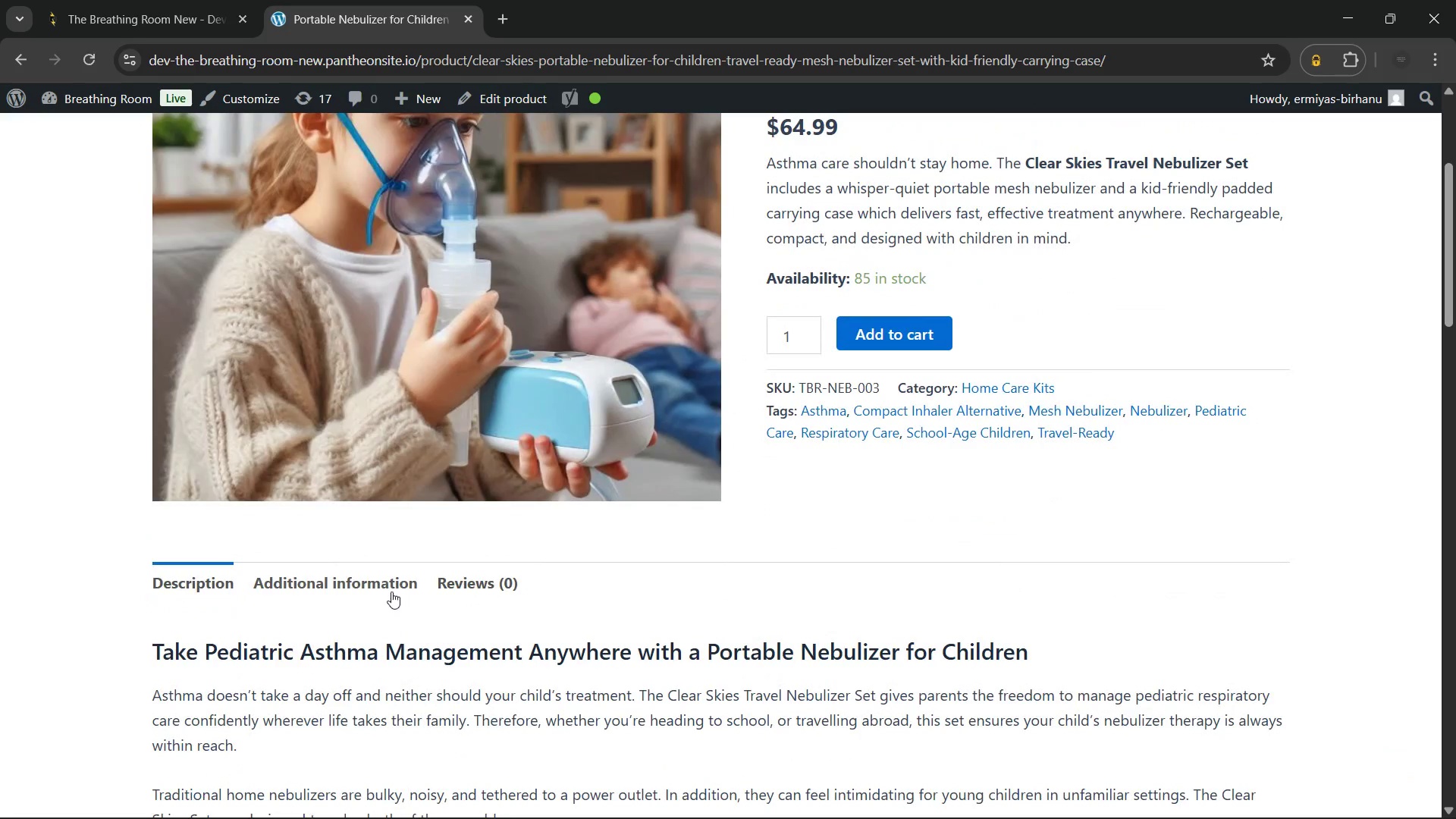 
left_click([381, 581])
 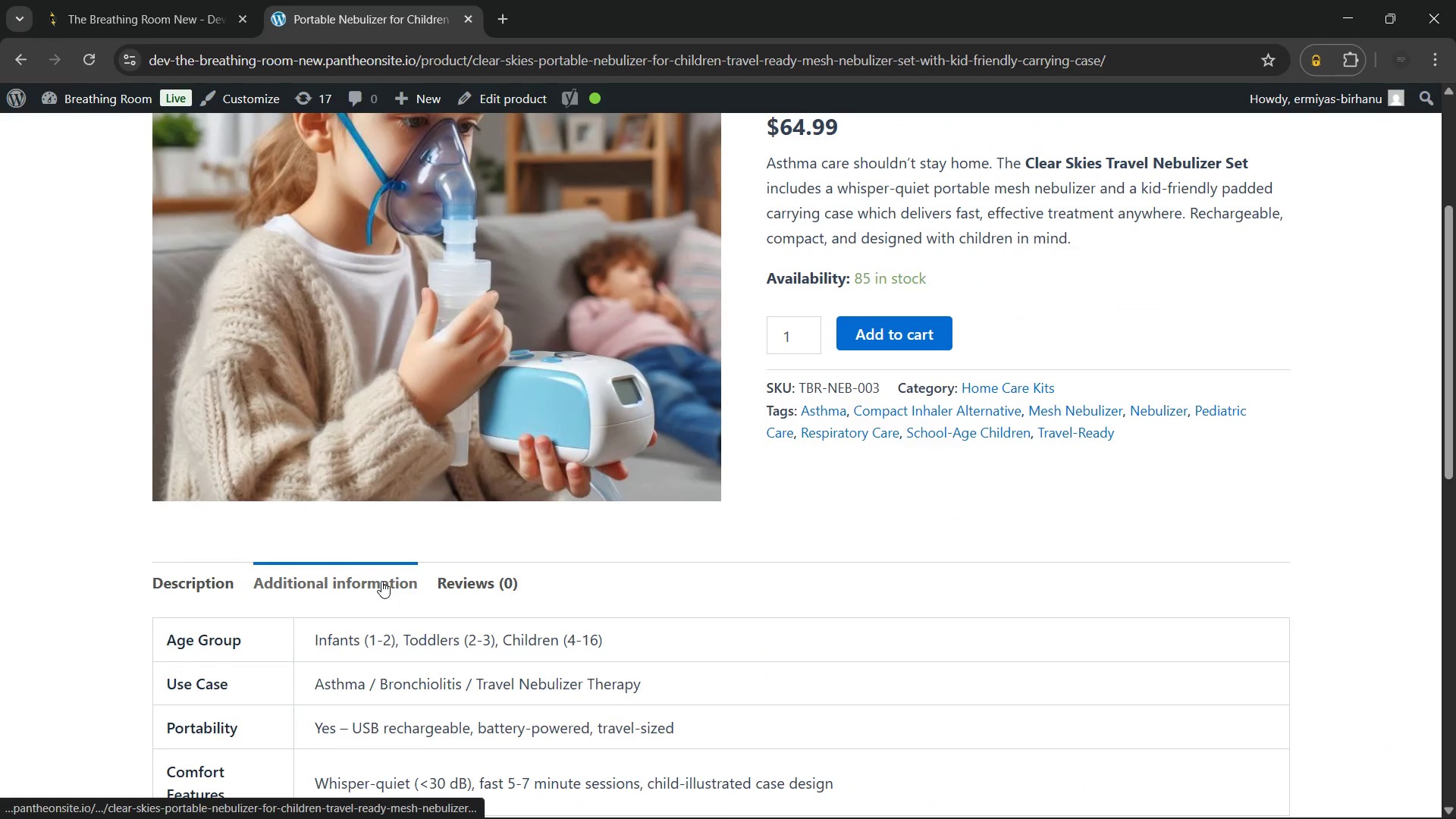 
scroll: coordinate [381, 581], scroll_direction: down, amount: 2.0
 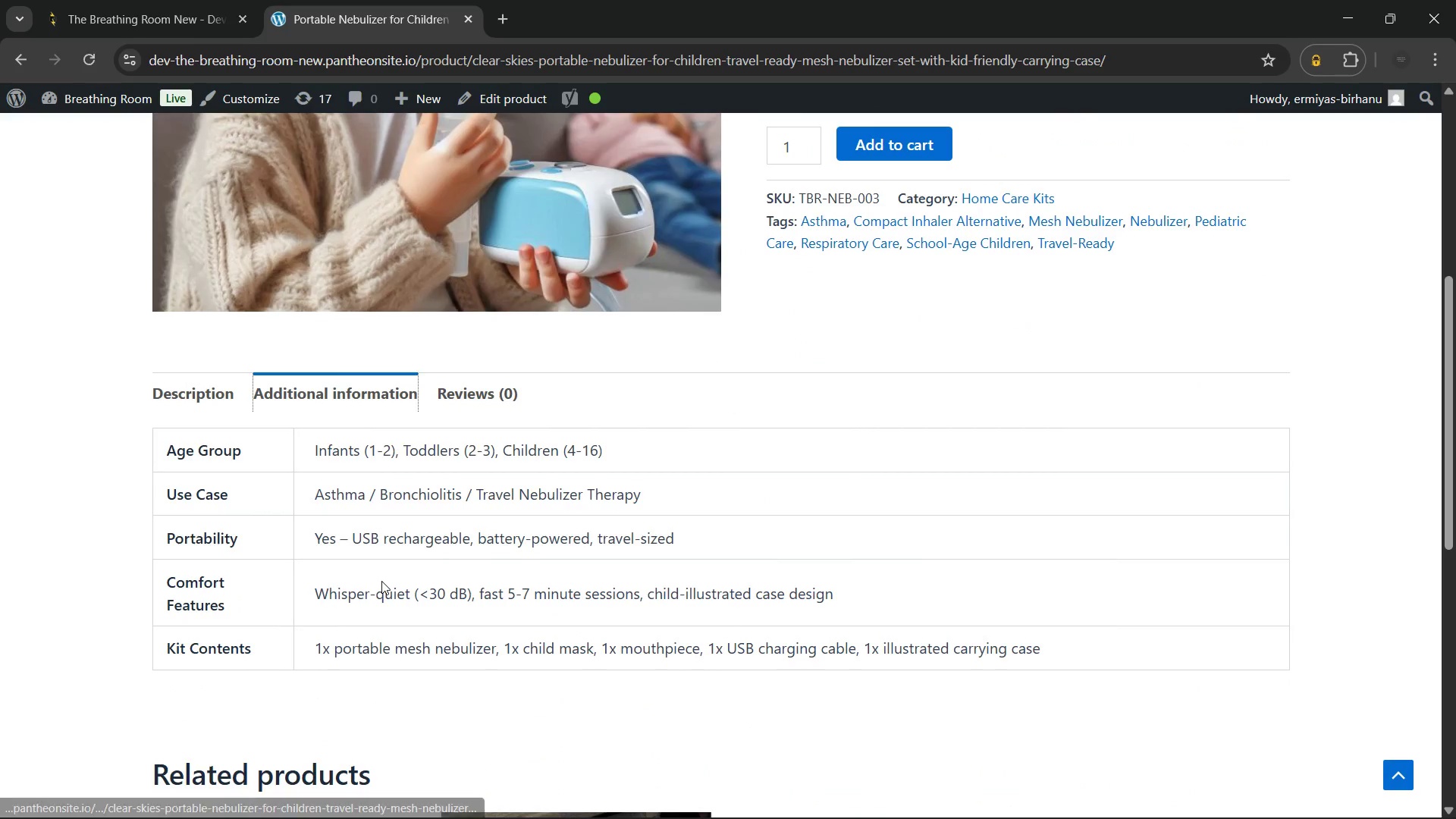 
scroll: coordinate [381, 581], scroll_direction: up, amount: 9.0
 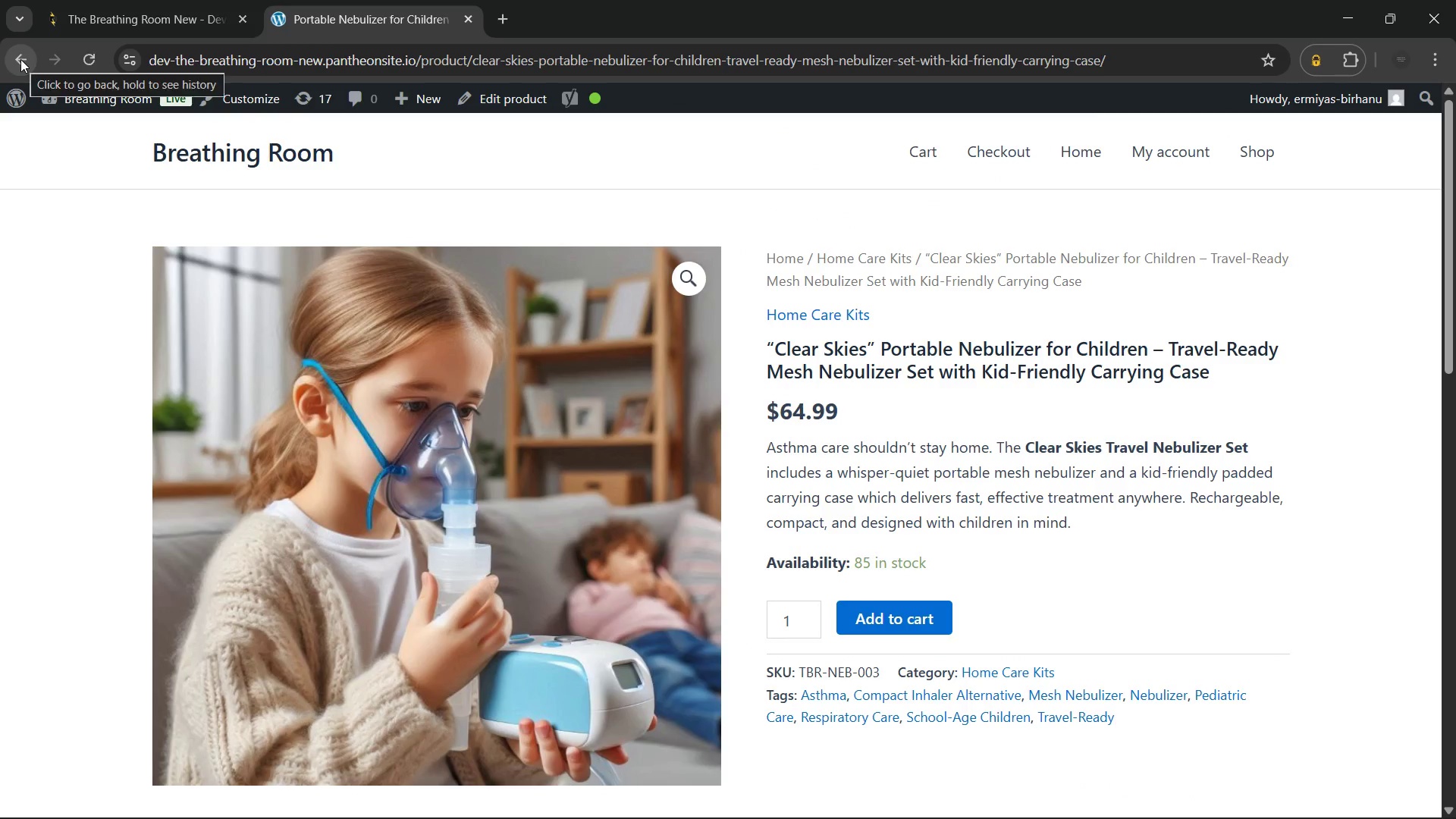 
left_click([20, 59])
 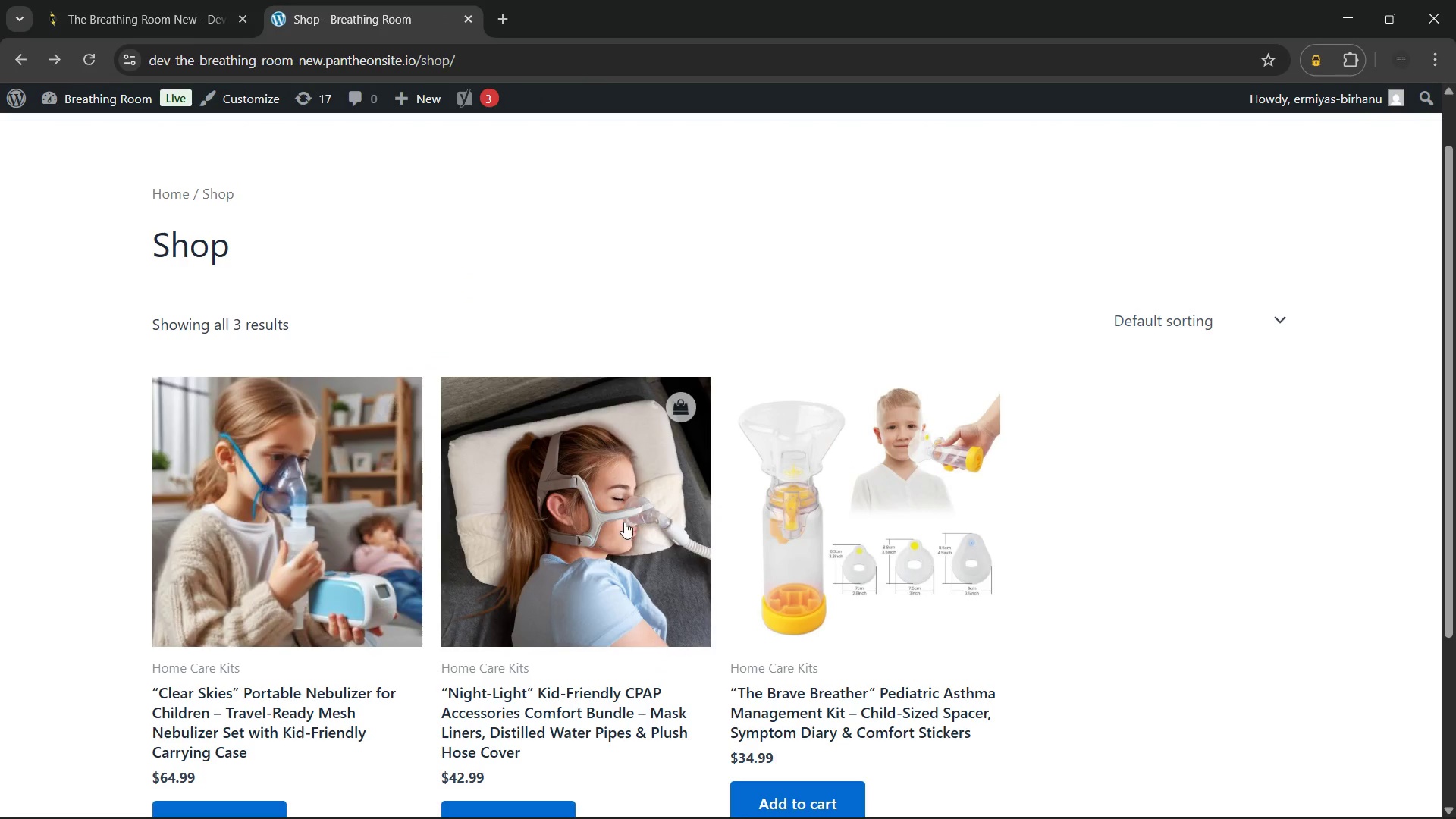 
left_click([581, 504])
 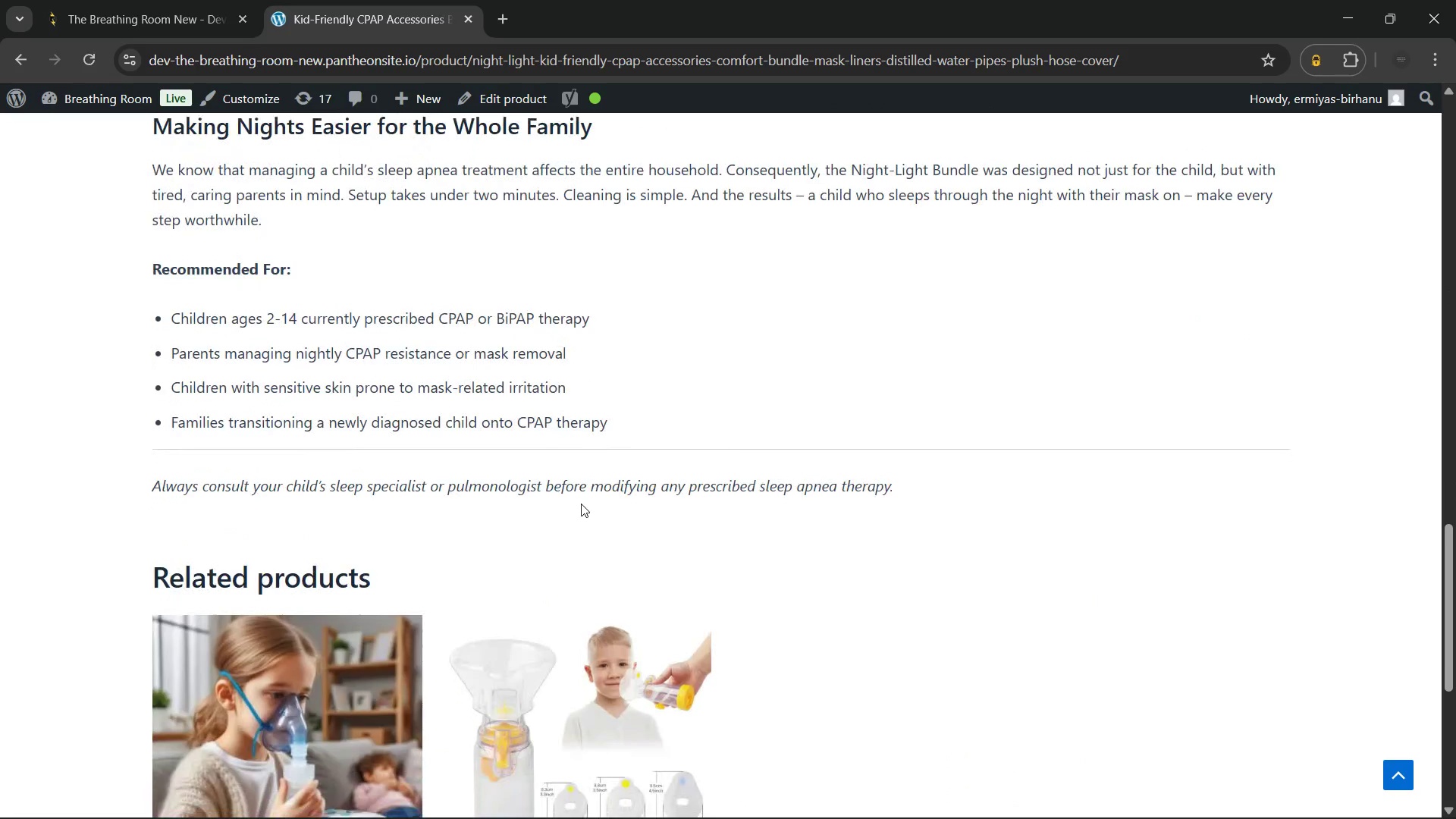 
wait(70.73)
 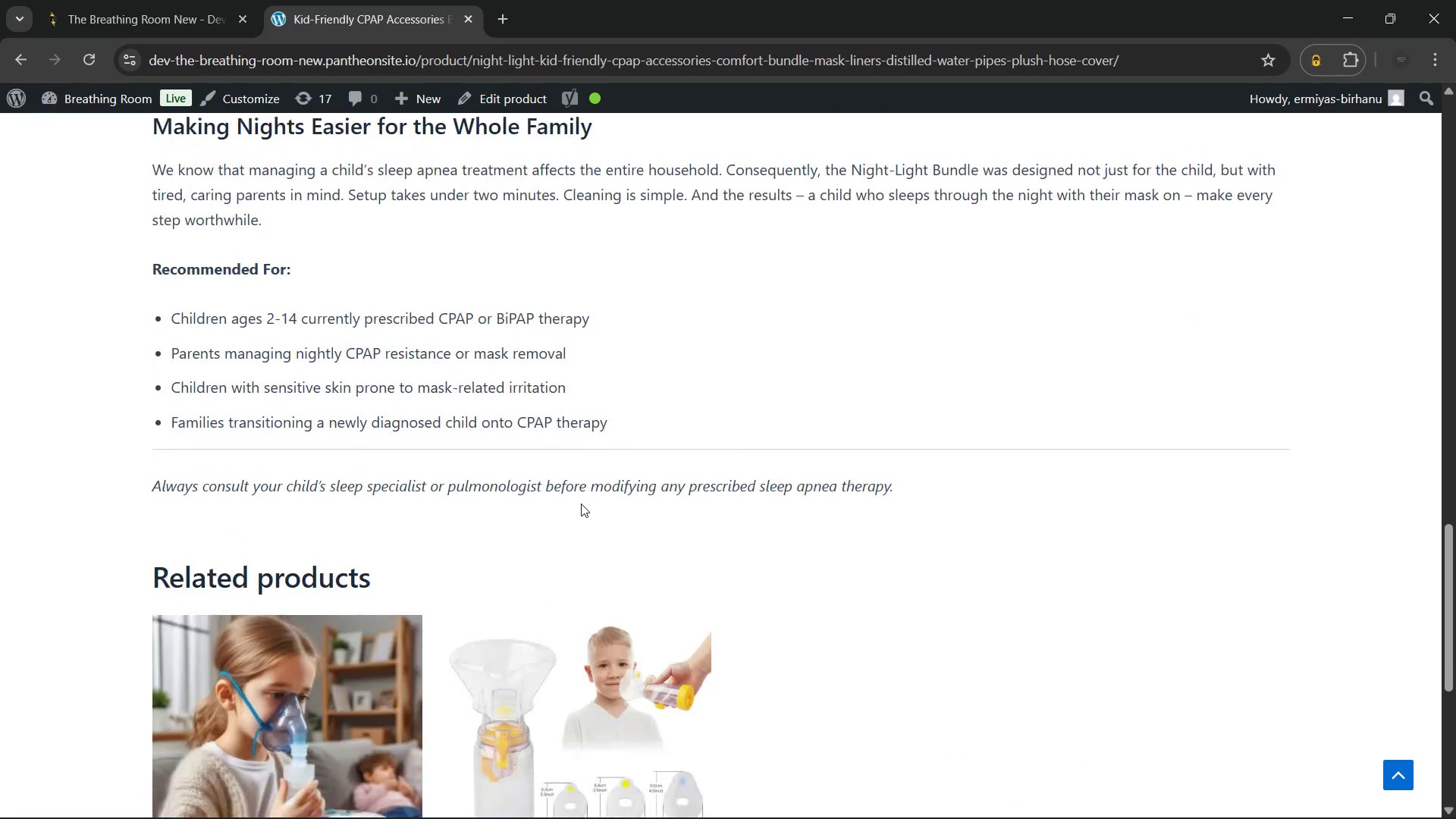 
left_click([19, 52])
 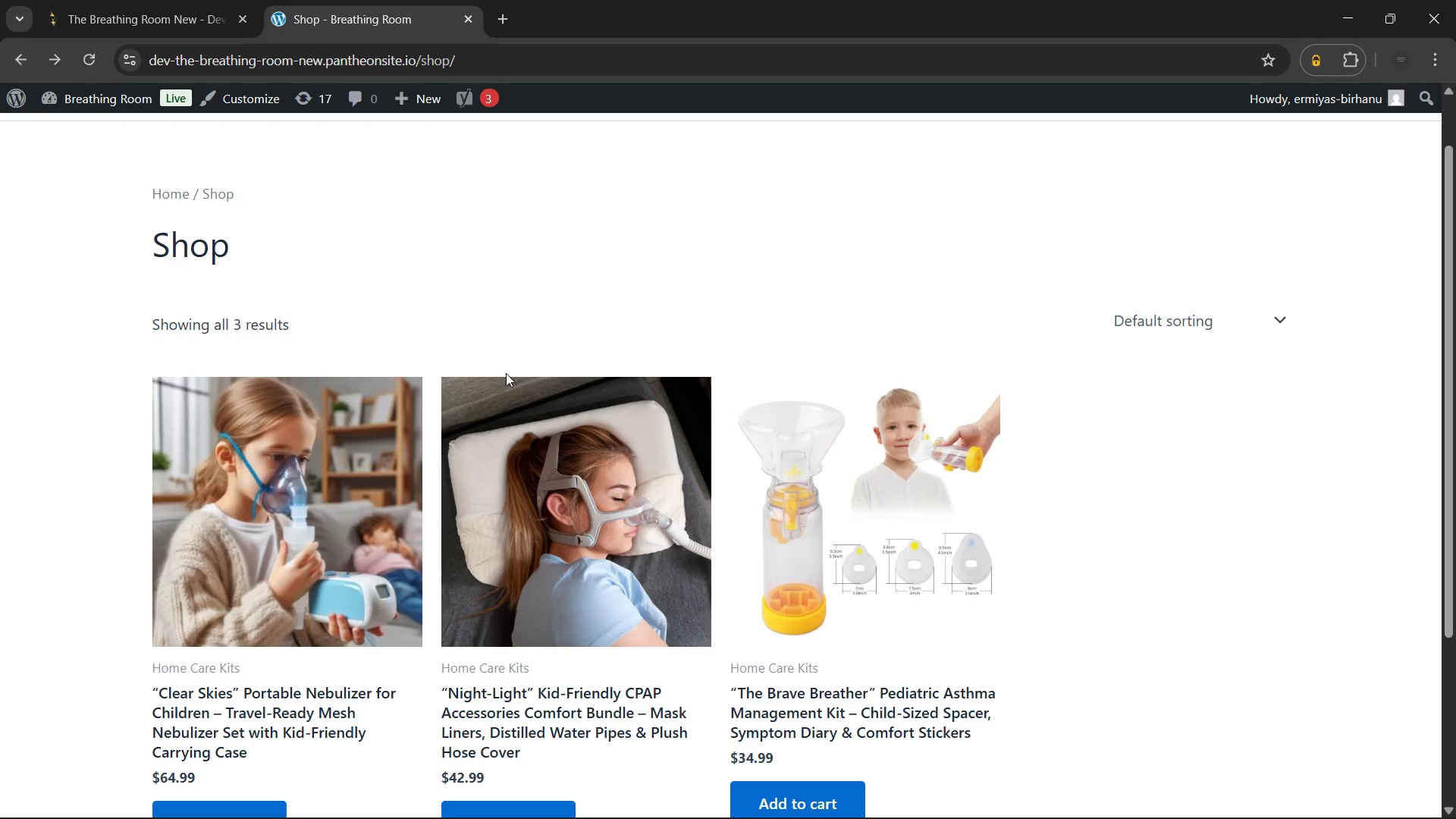 
left_click([846, 507])
 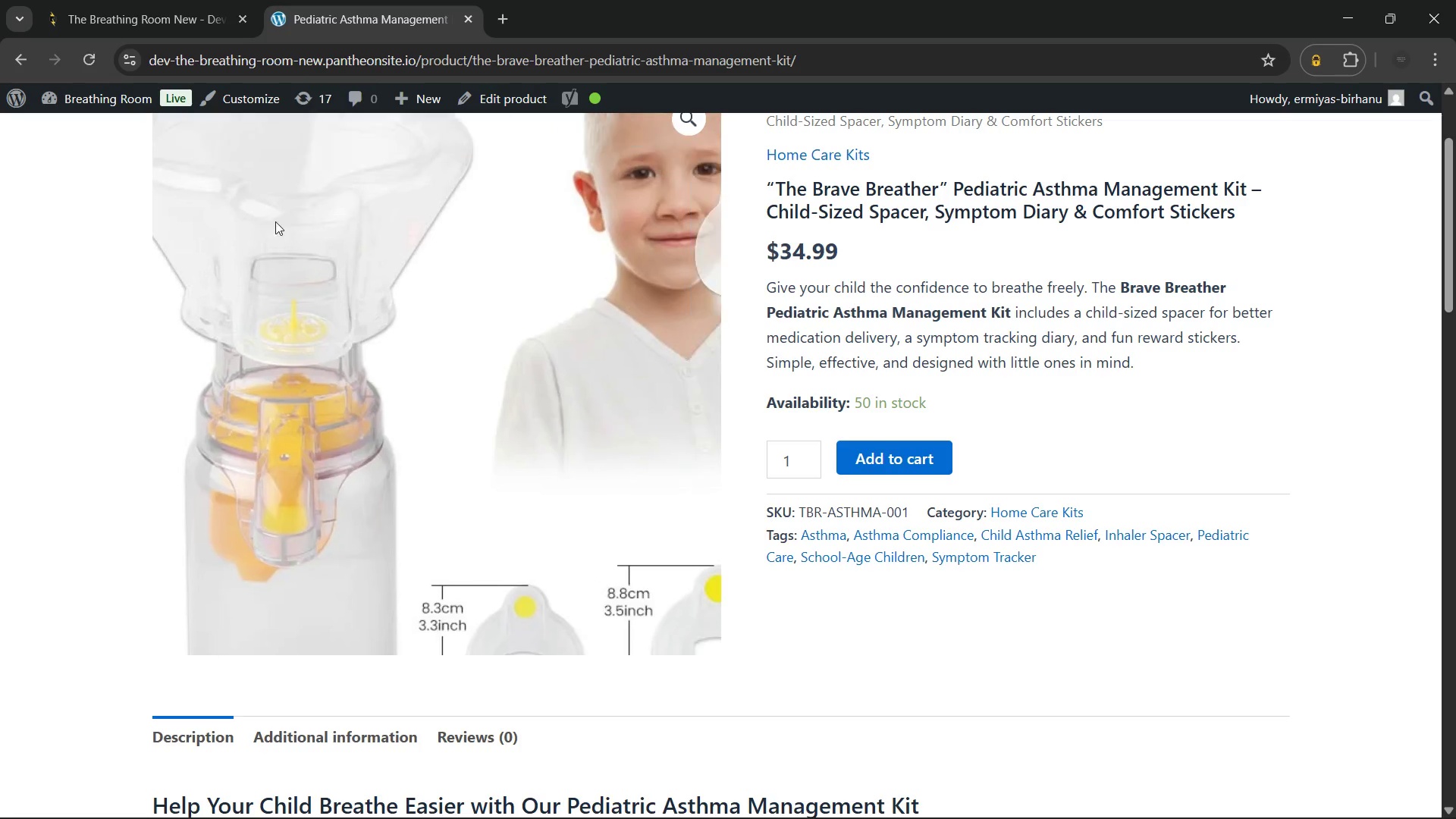 
wait(15.01)
 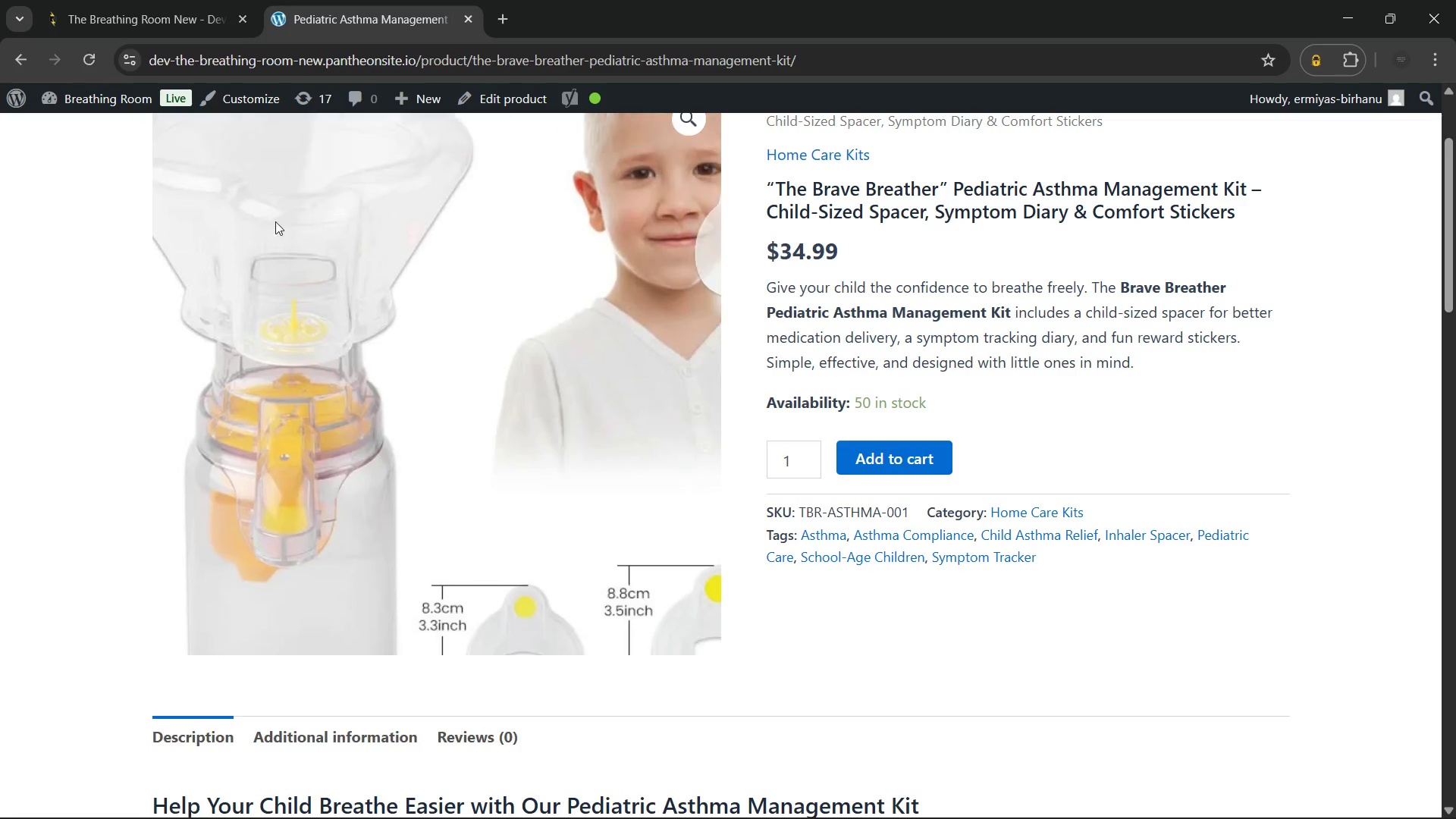 
left_click([318, 352])
 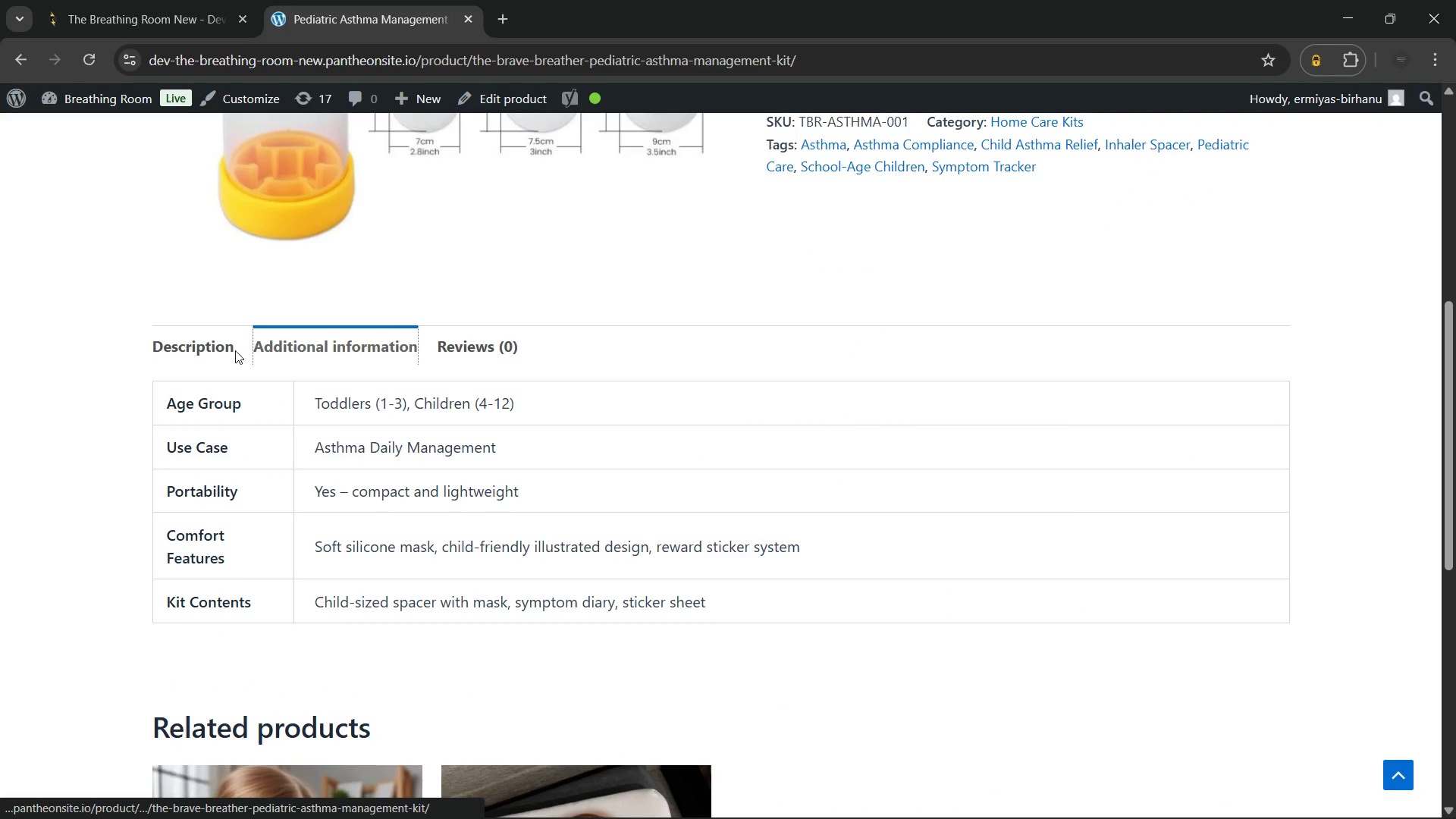 
left_click([212, 350])
 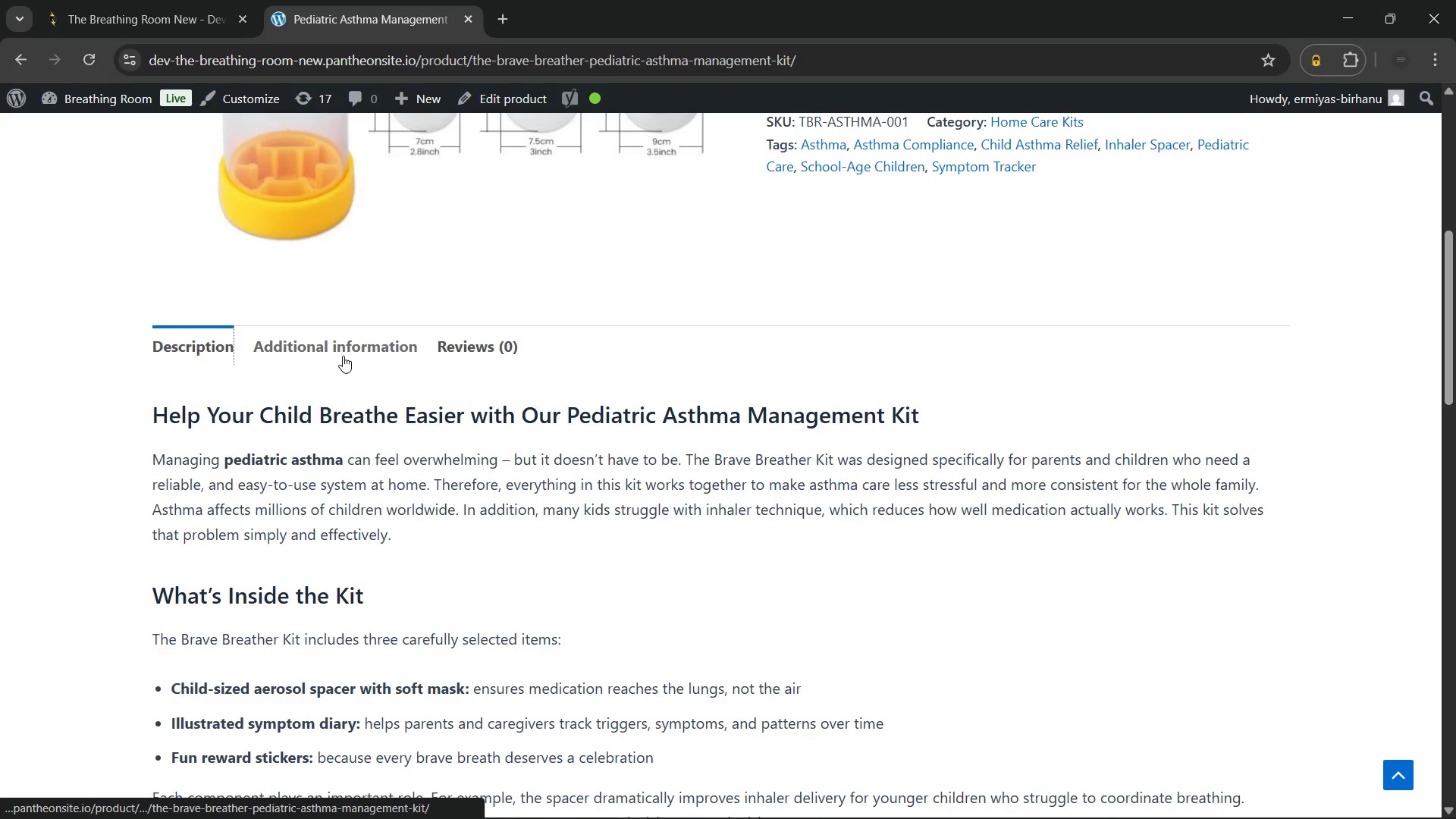 
left_click([344, 352])
 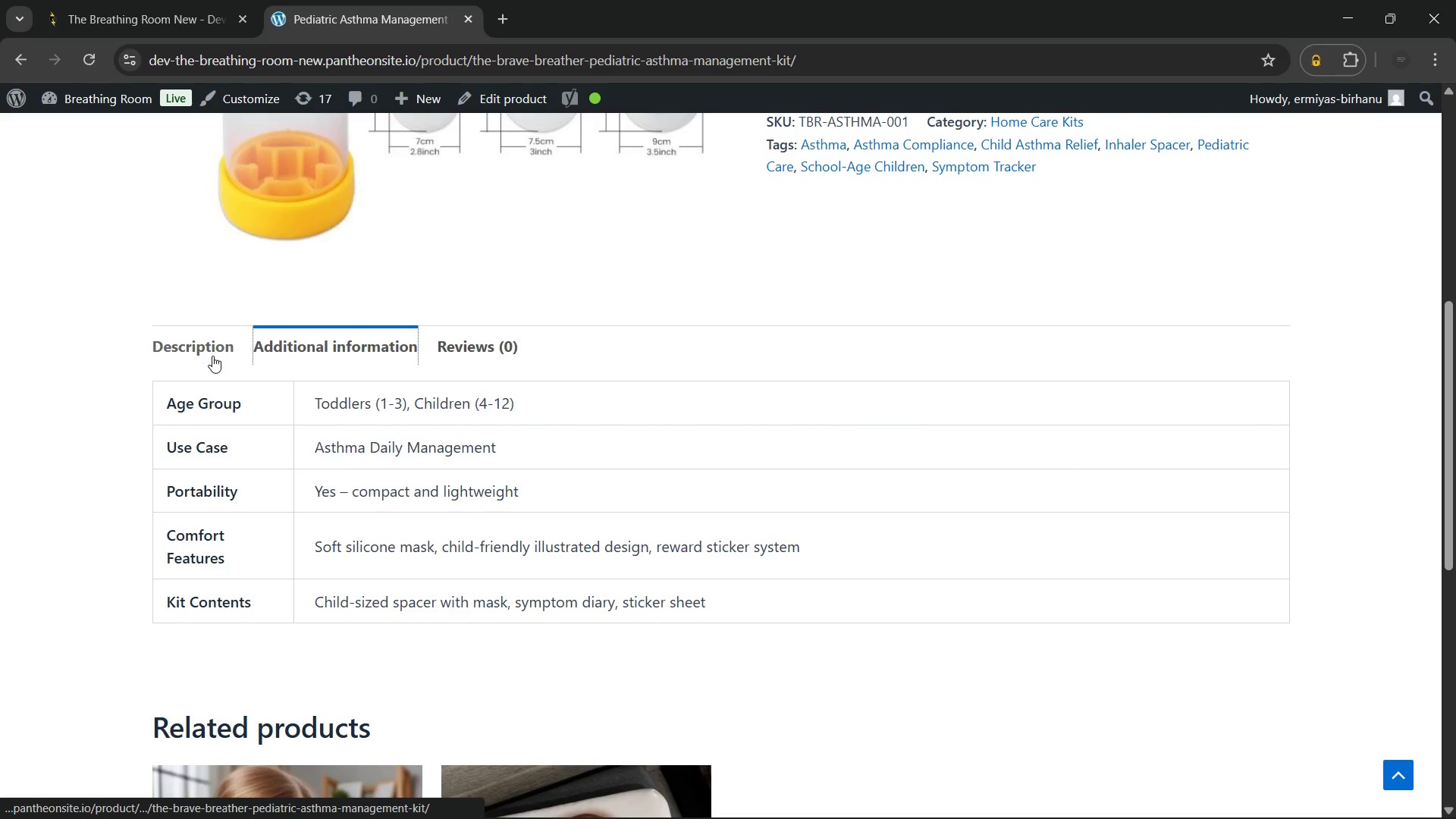 
left_click([209, 349])
 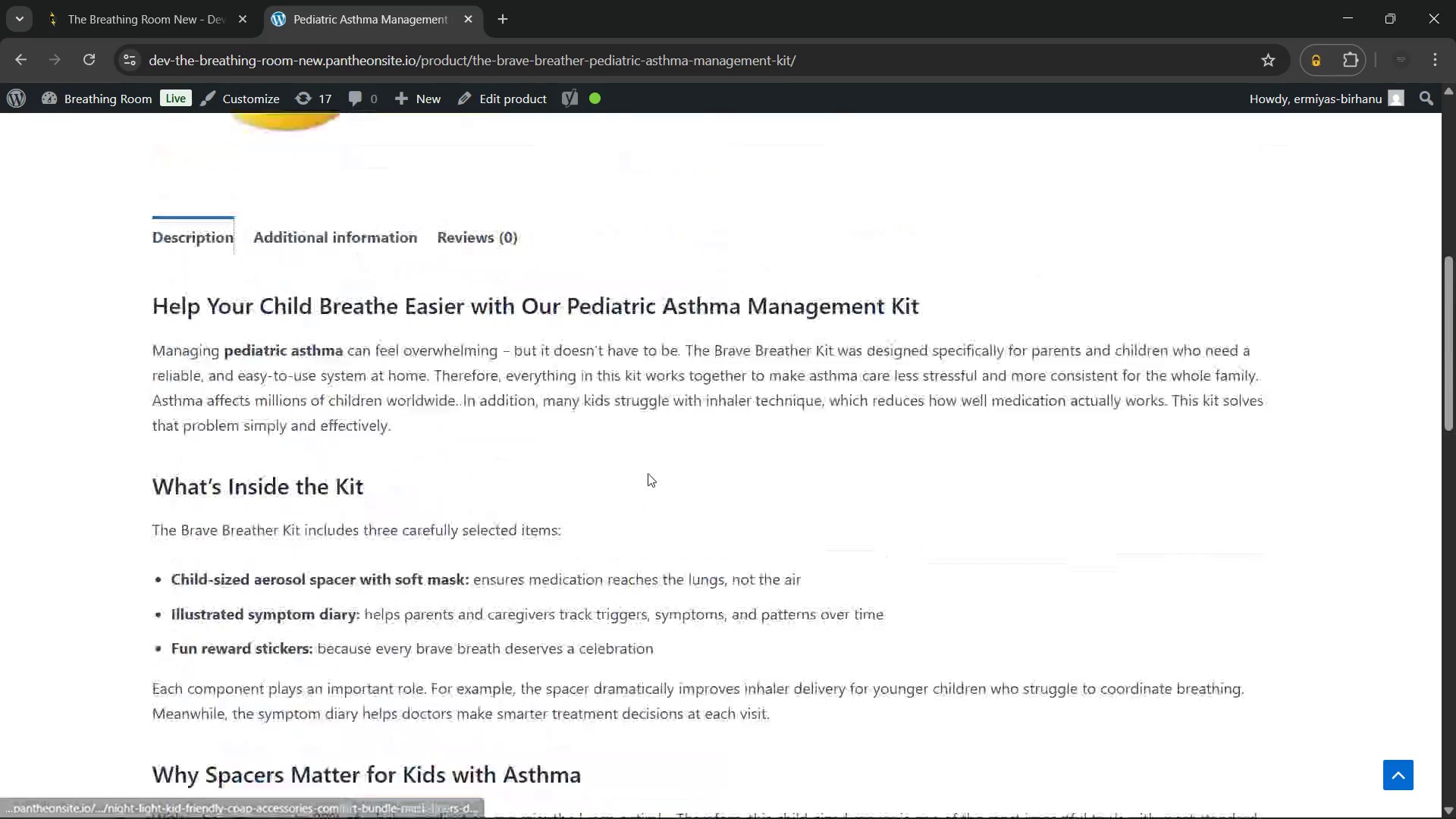 
wait(15.25)
 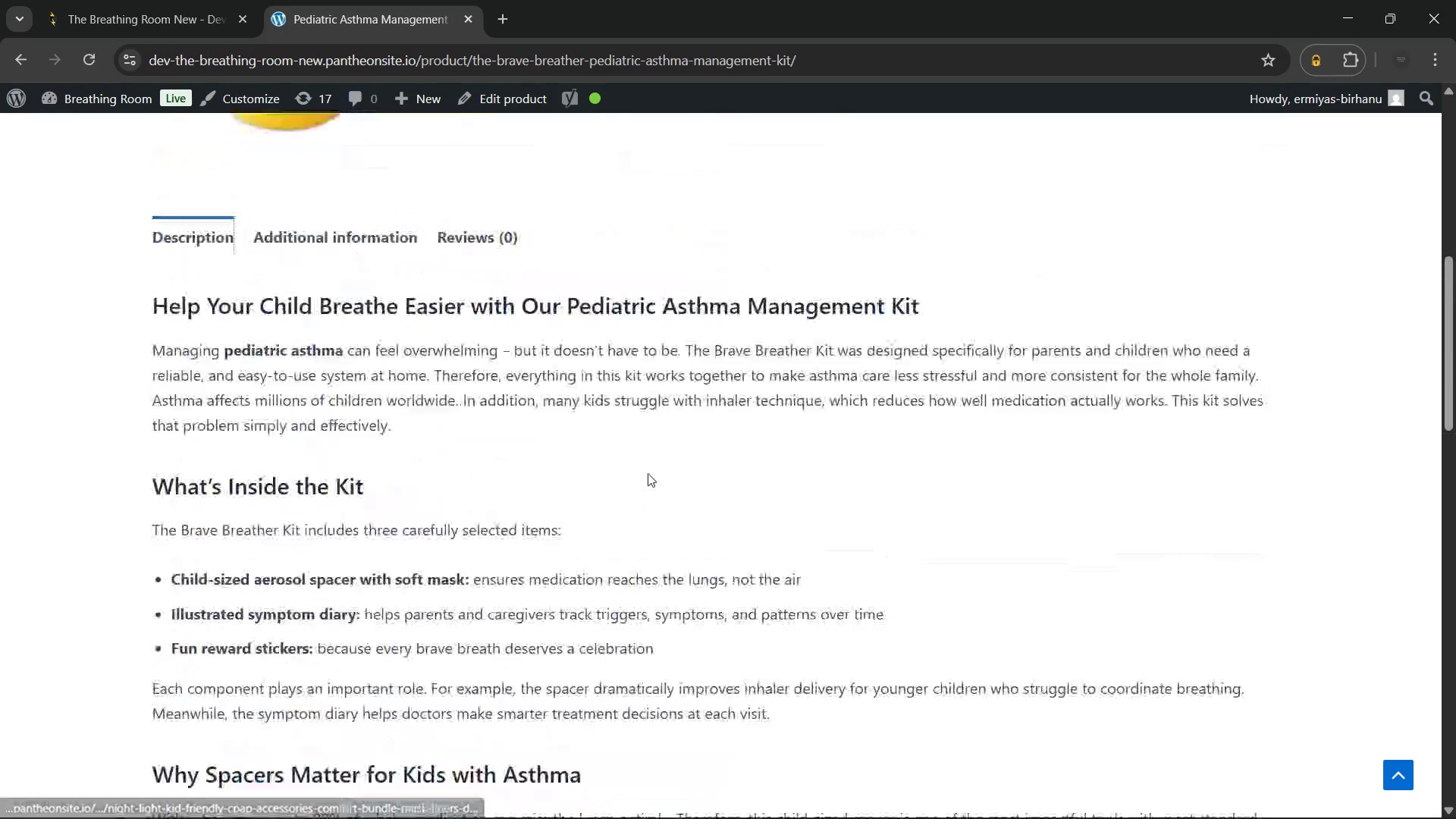 
scroll: coordinate [908, 425], scroll_direction: up, amount: 4.0
 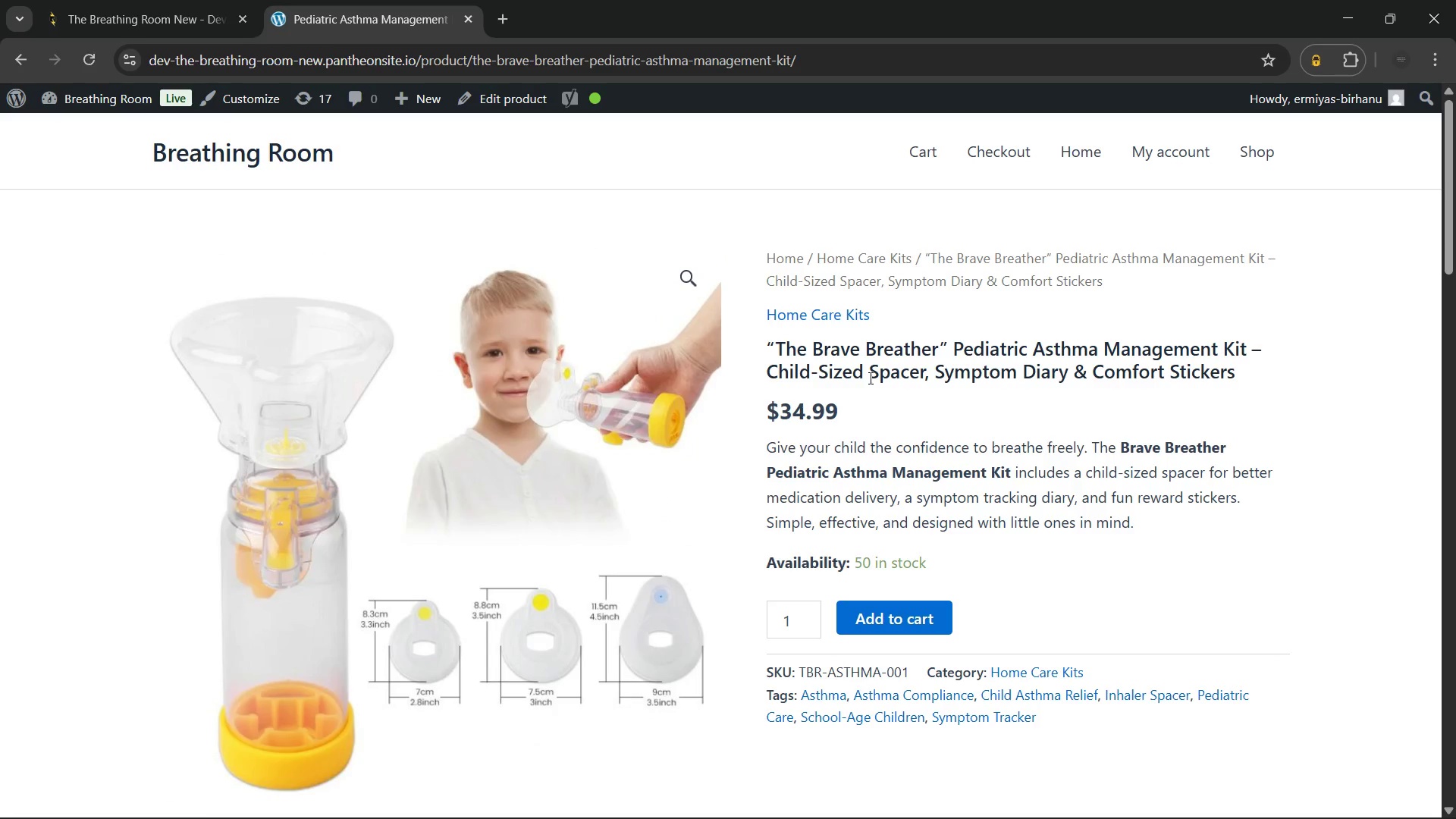 
right_click([869, 378])
 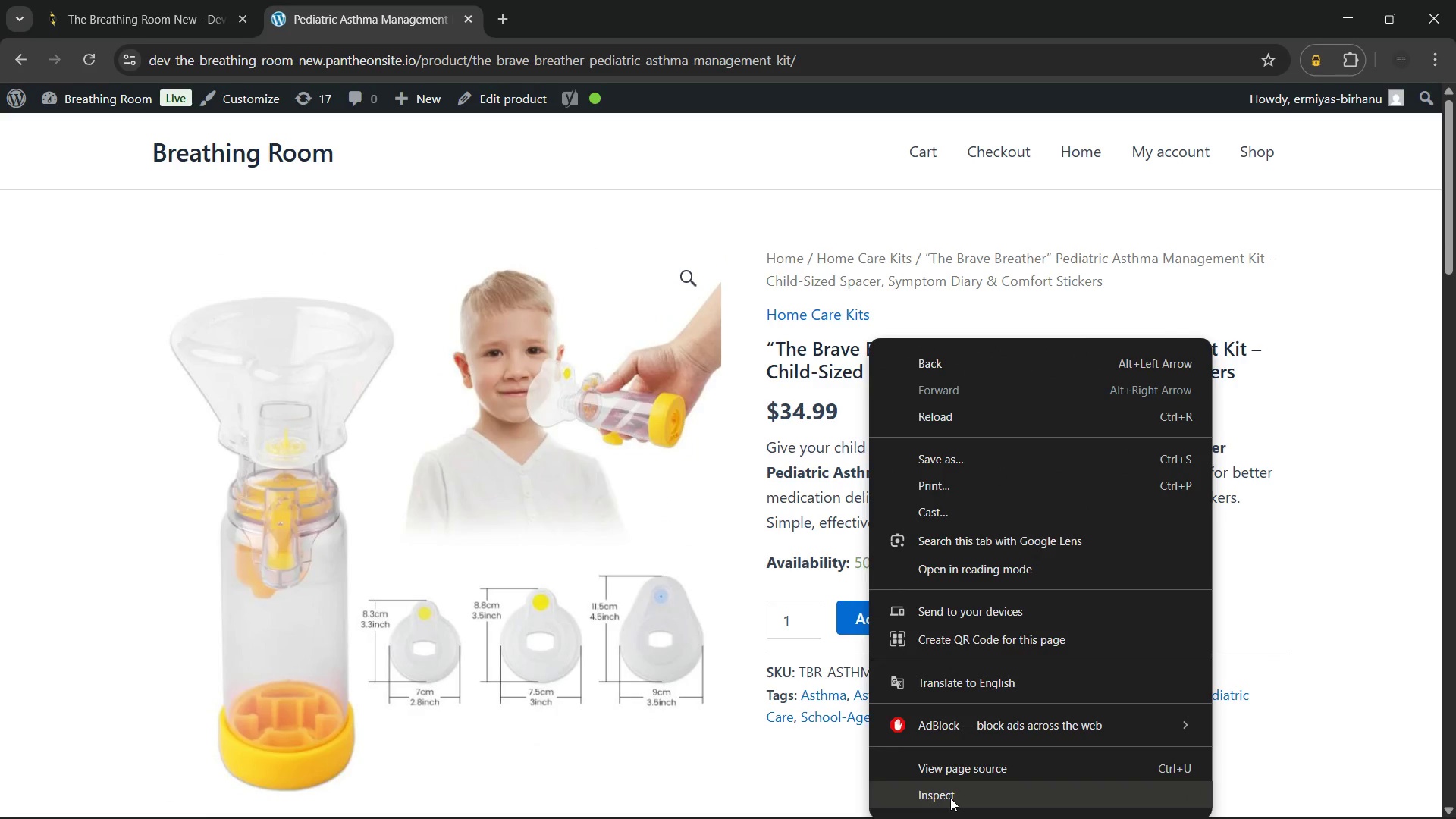 
left_click([949, 792])
 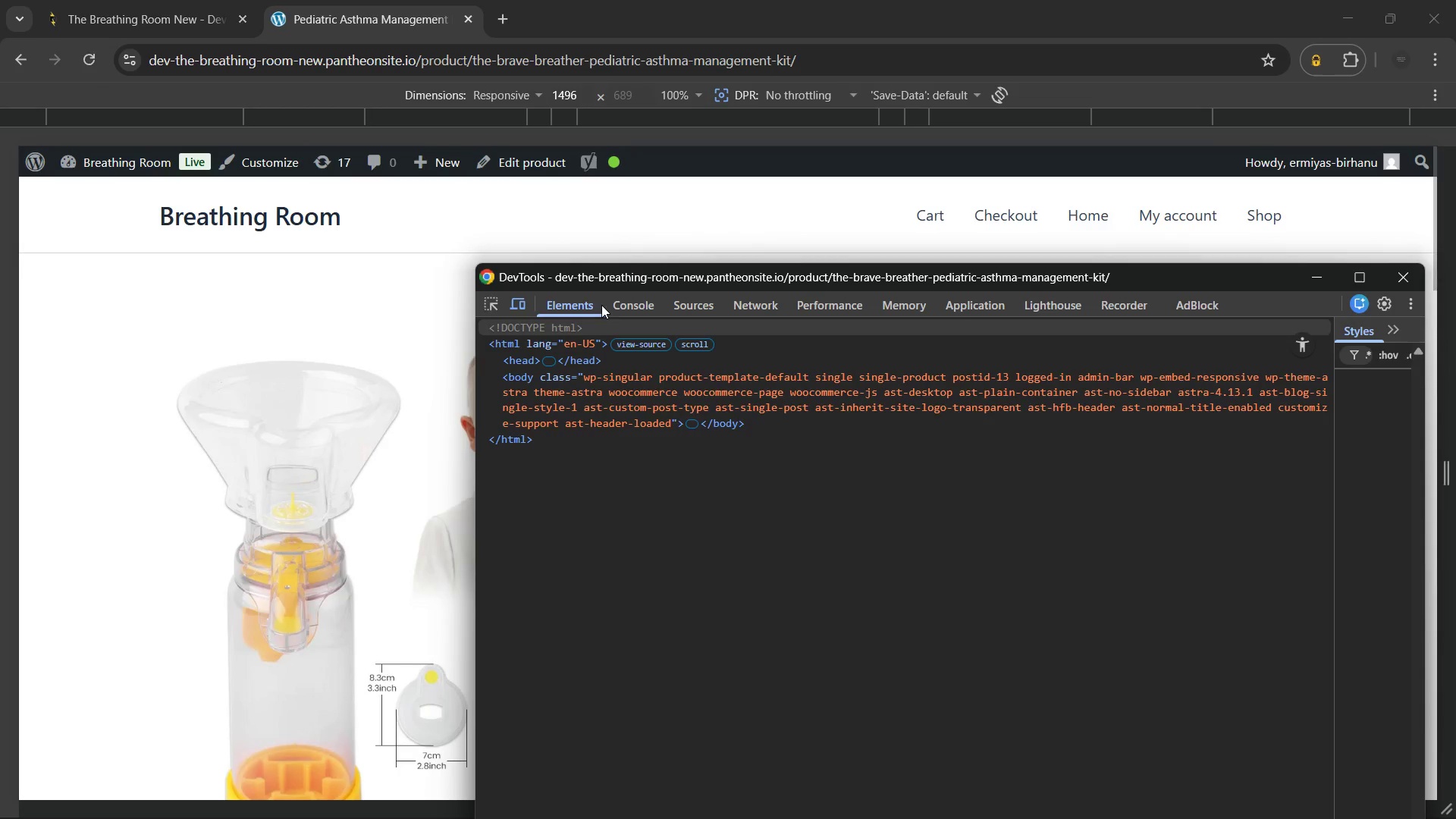 
left_click([628, 300])
 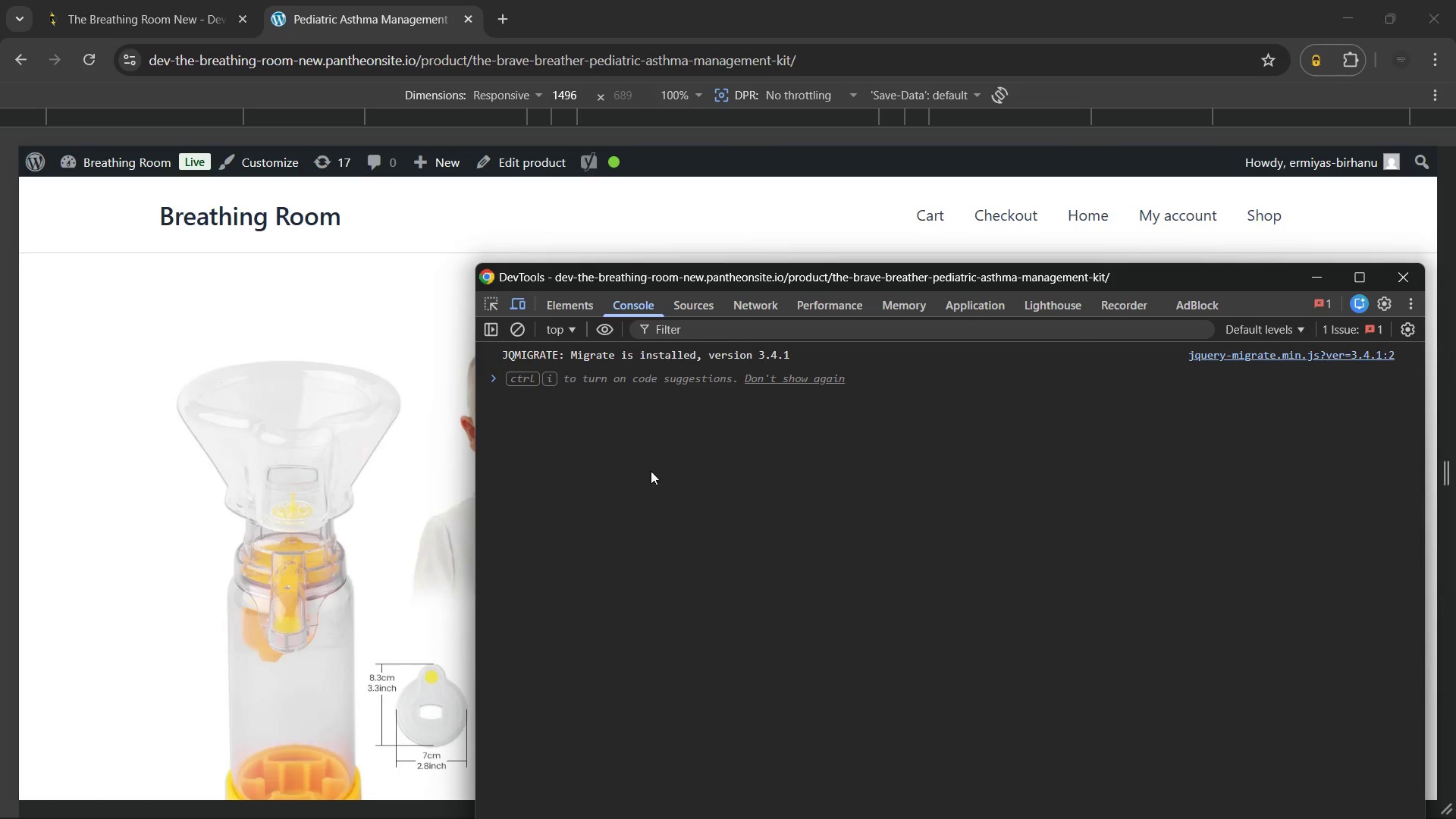 
scroll: coordinate [245, 426], scroll_direction: up, amount: 9.0
 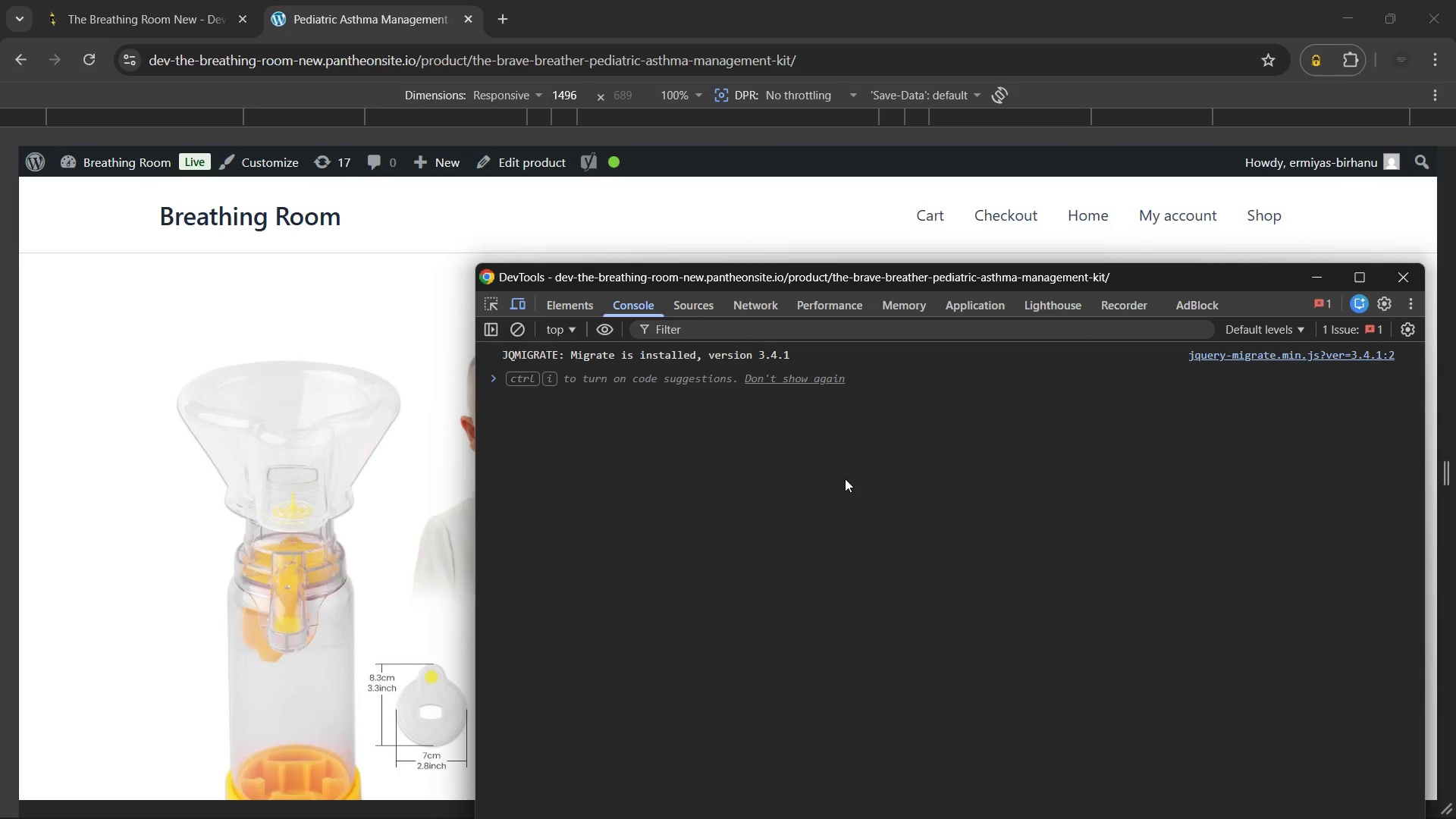 
key(Control+ControlLeft)
 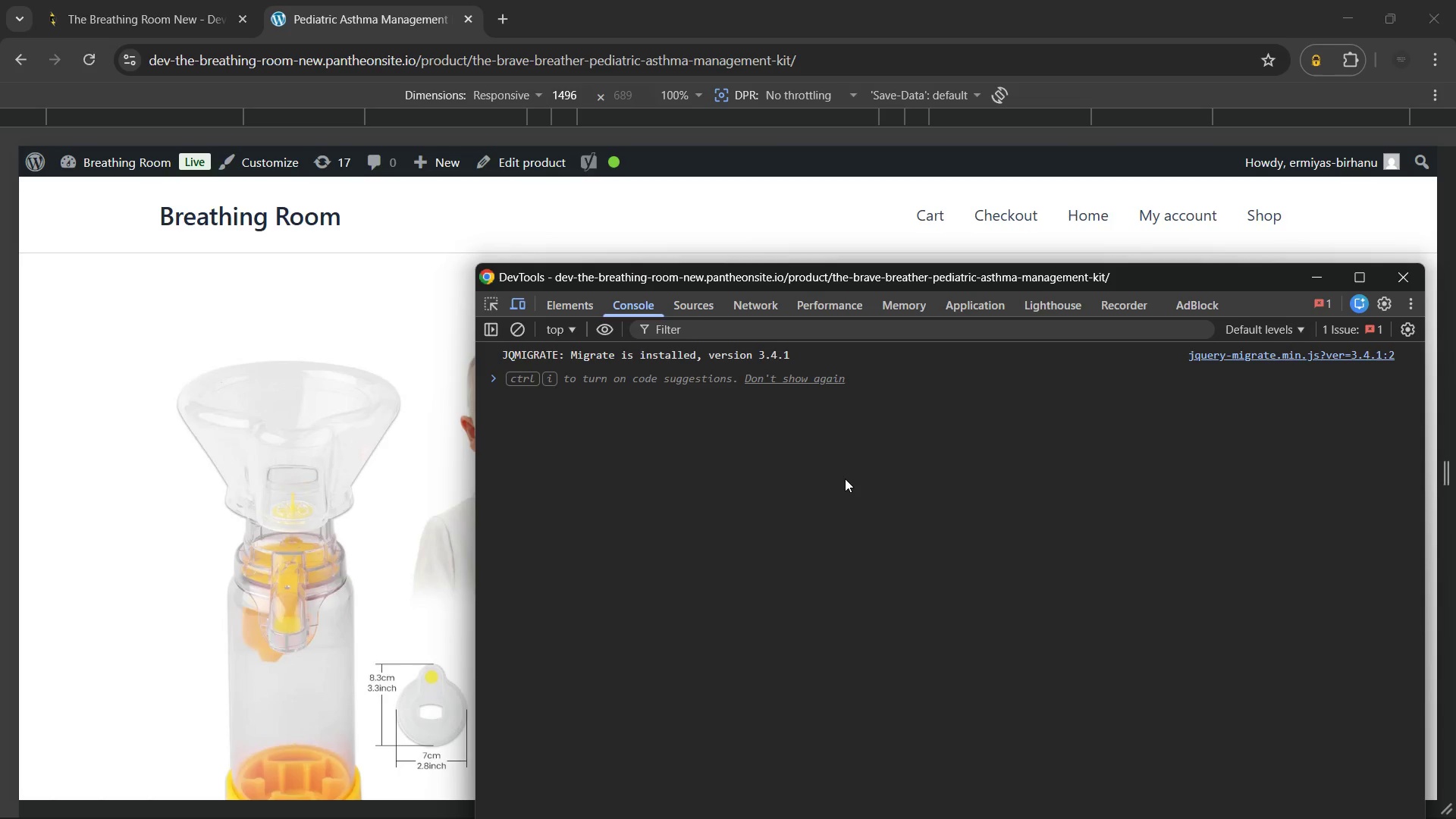 
key(Control+Shift+P)
 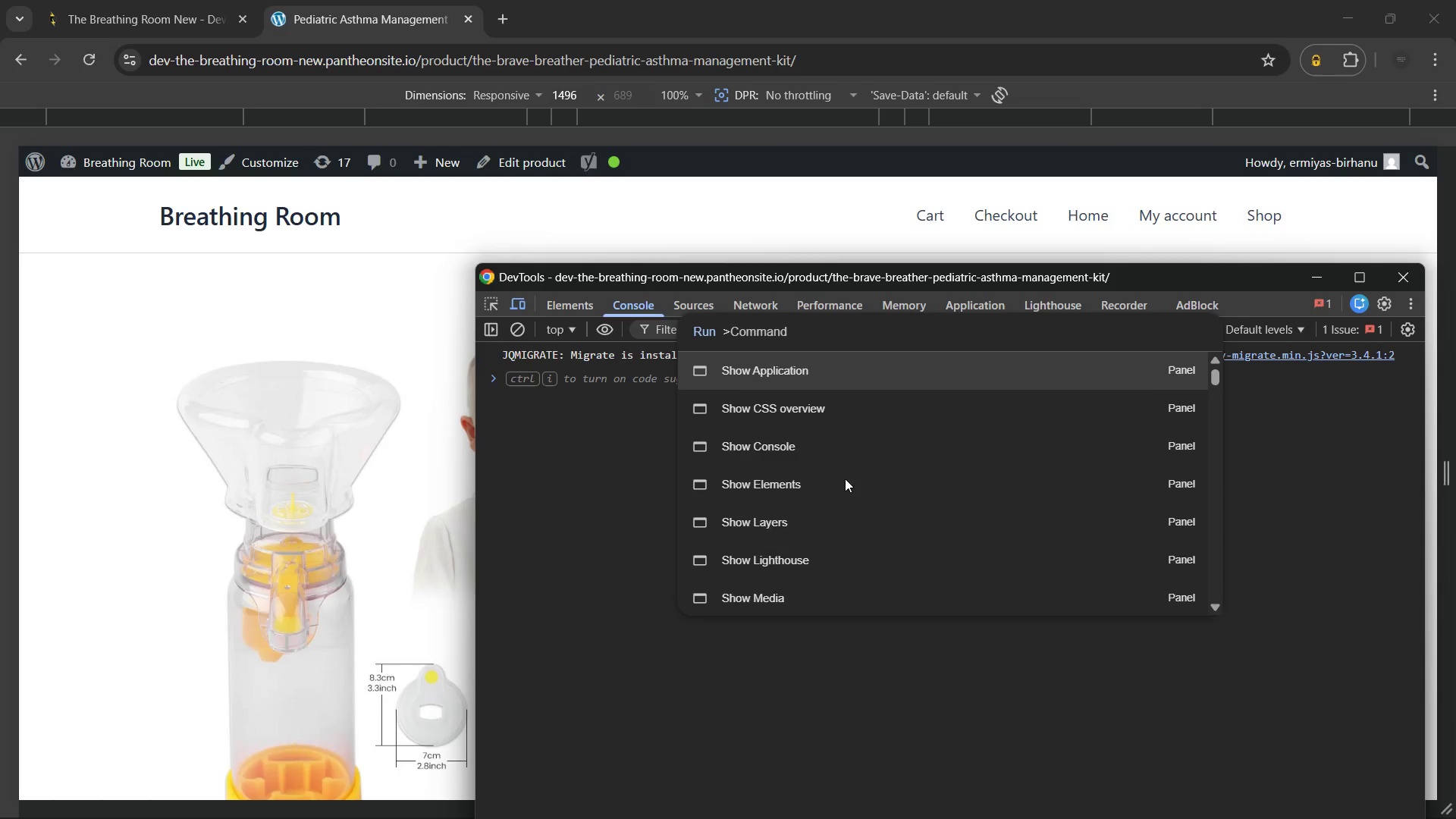 
type(ful)
 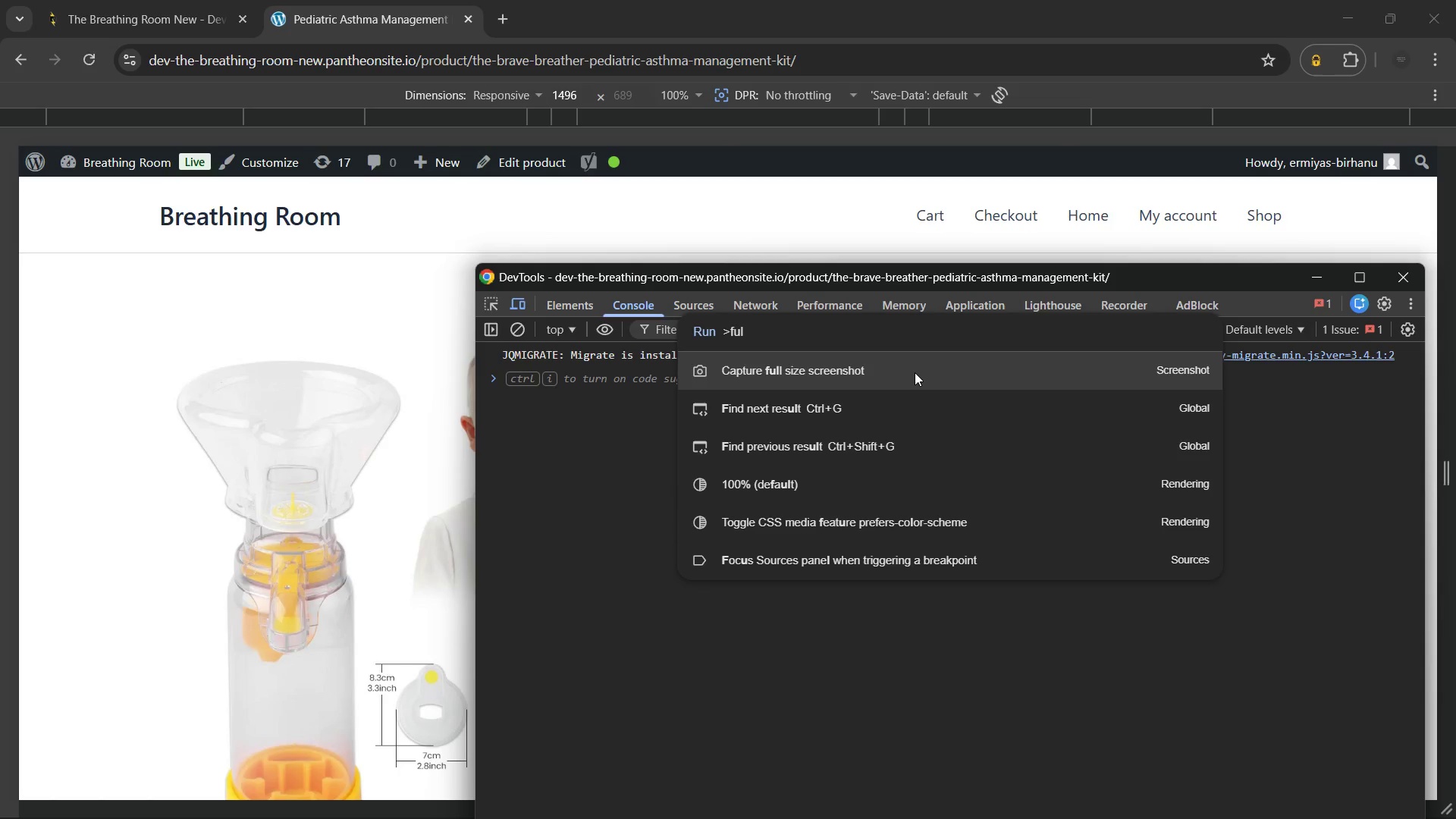 
left_click([914, 372])
 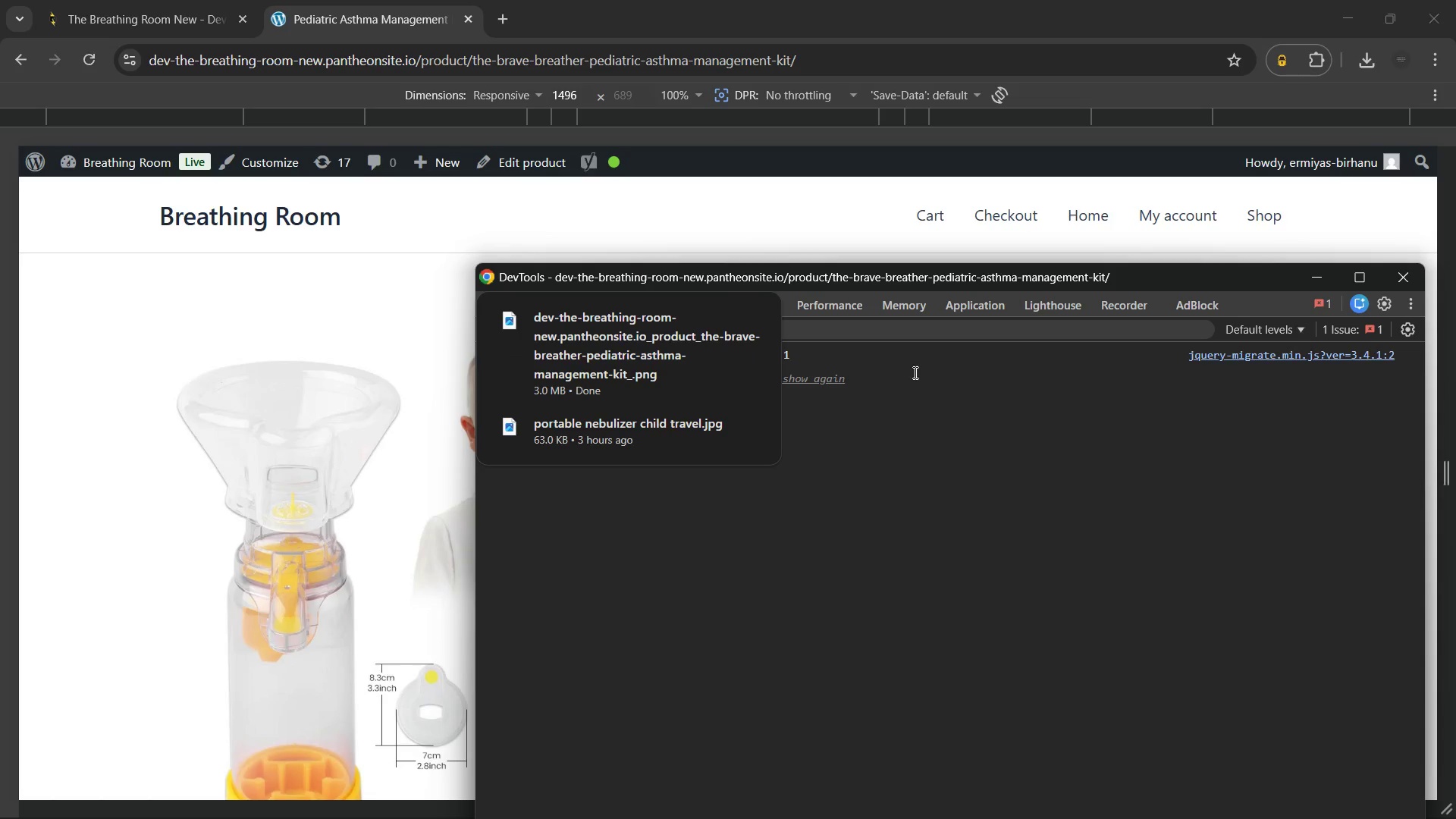 
wait(6.53)
 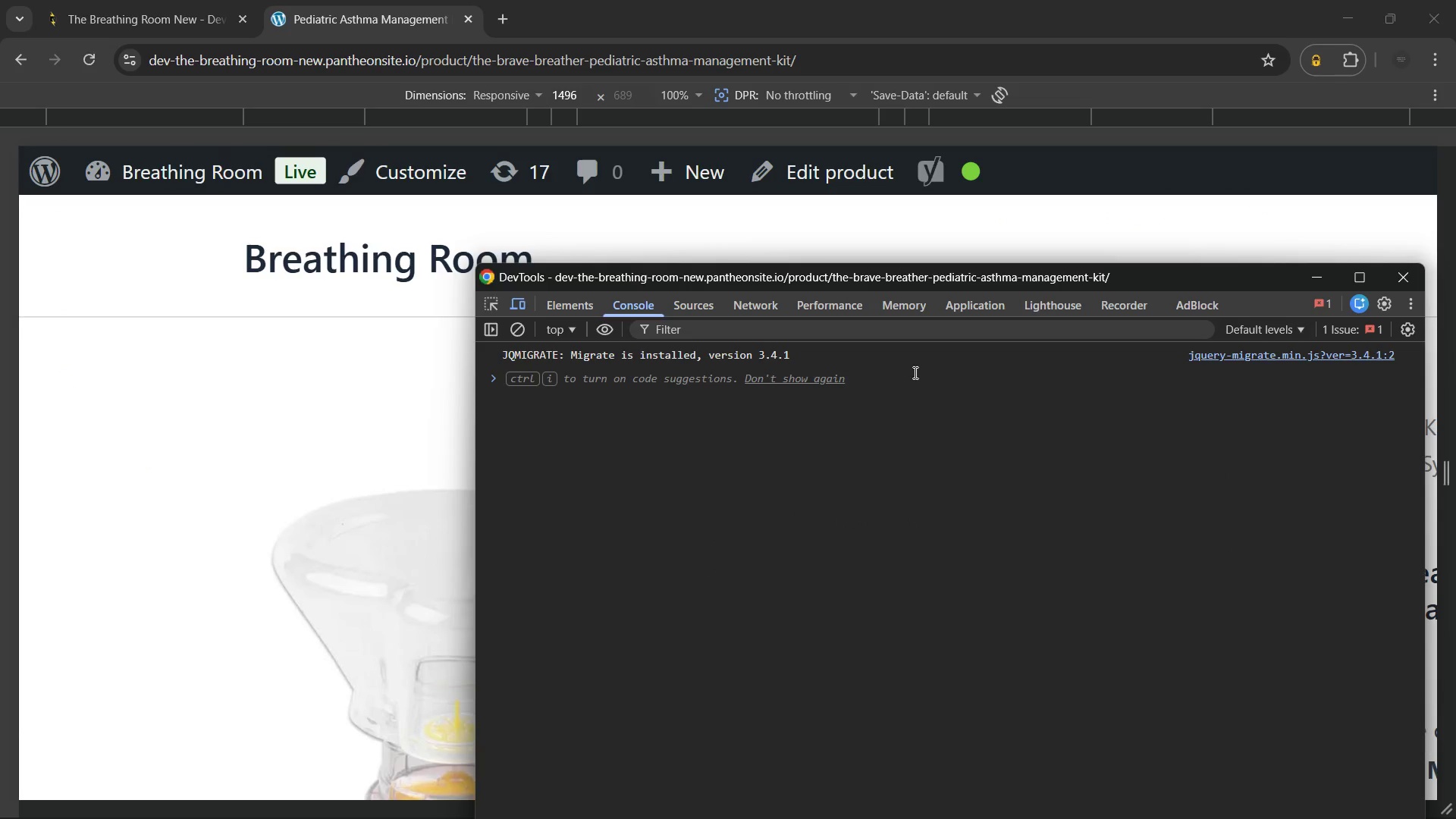 
left_click([749, 320])
 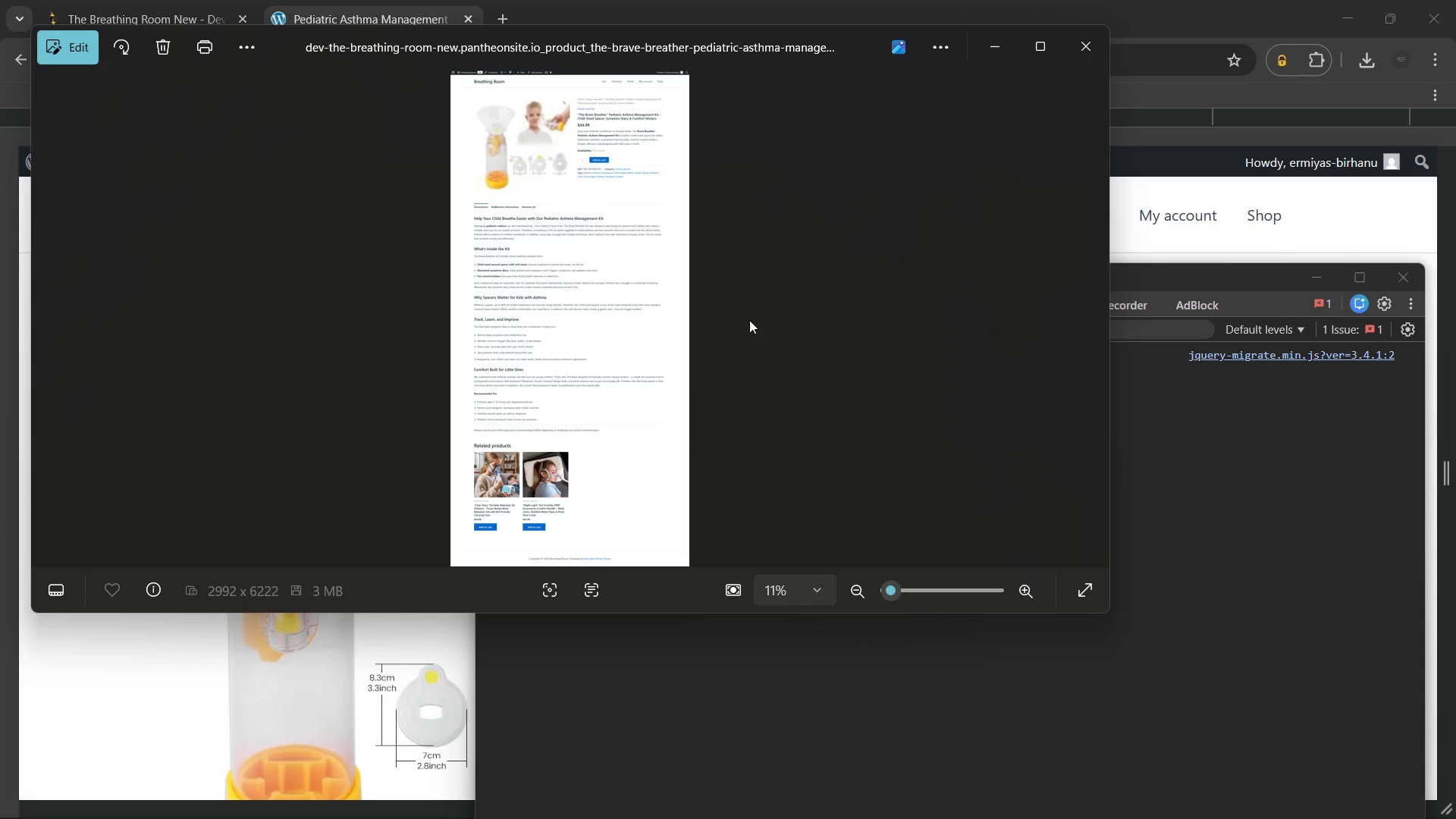 
scroll: coordinate [565, 290], scroll_direction: up, amount: 11.0
 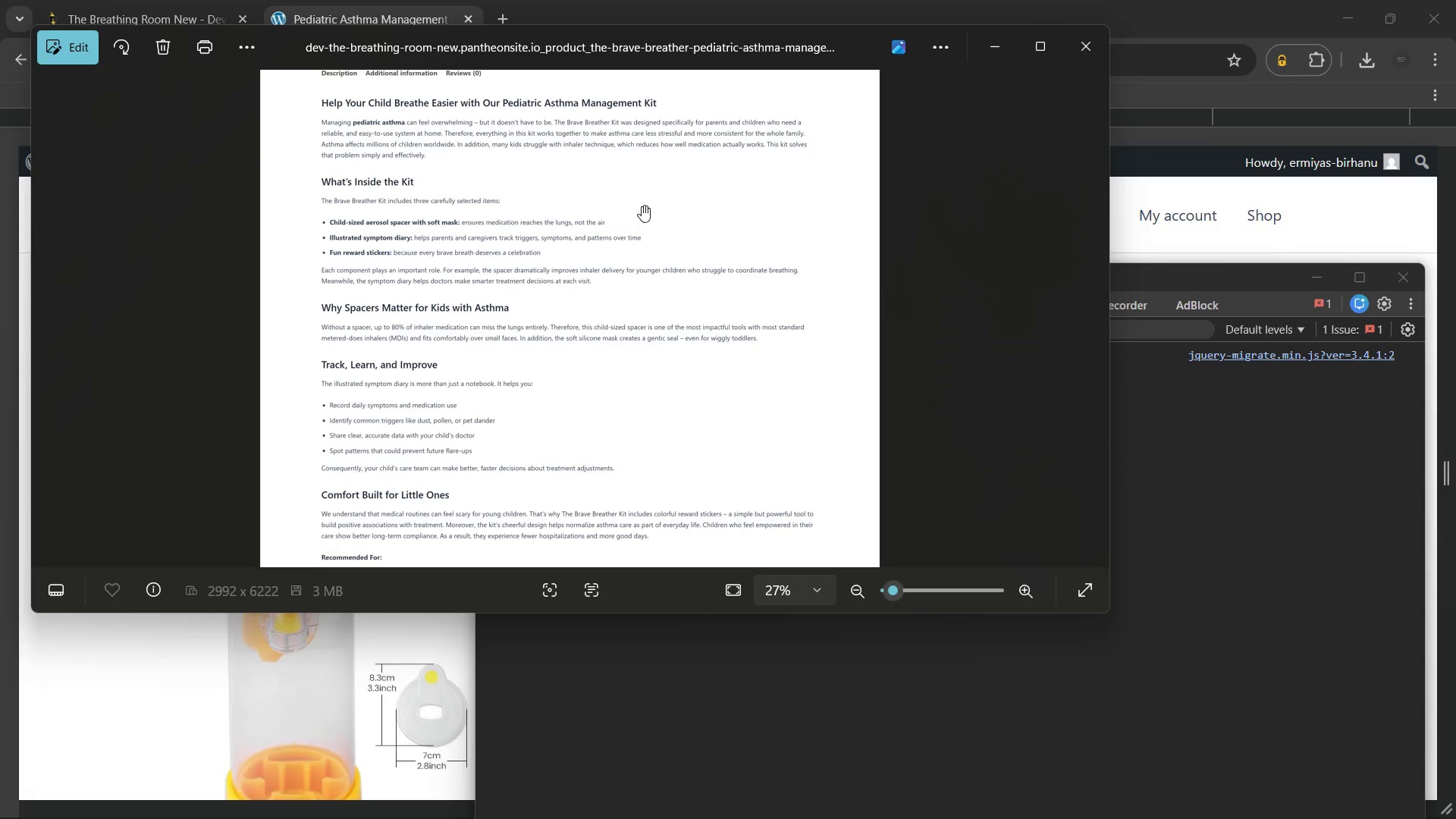 
left_click_drag(start_coordinate=[642, 206], to_coordinate=[661, 513])
 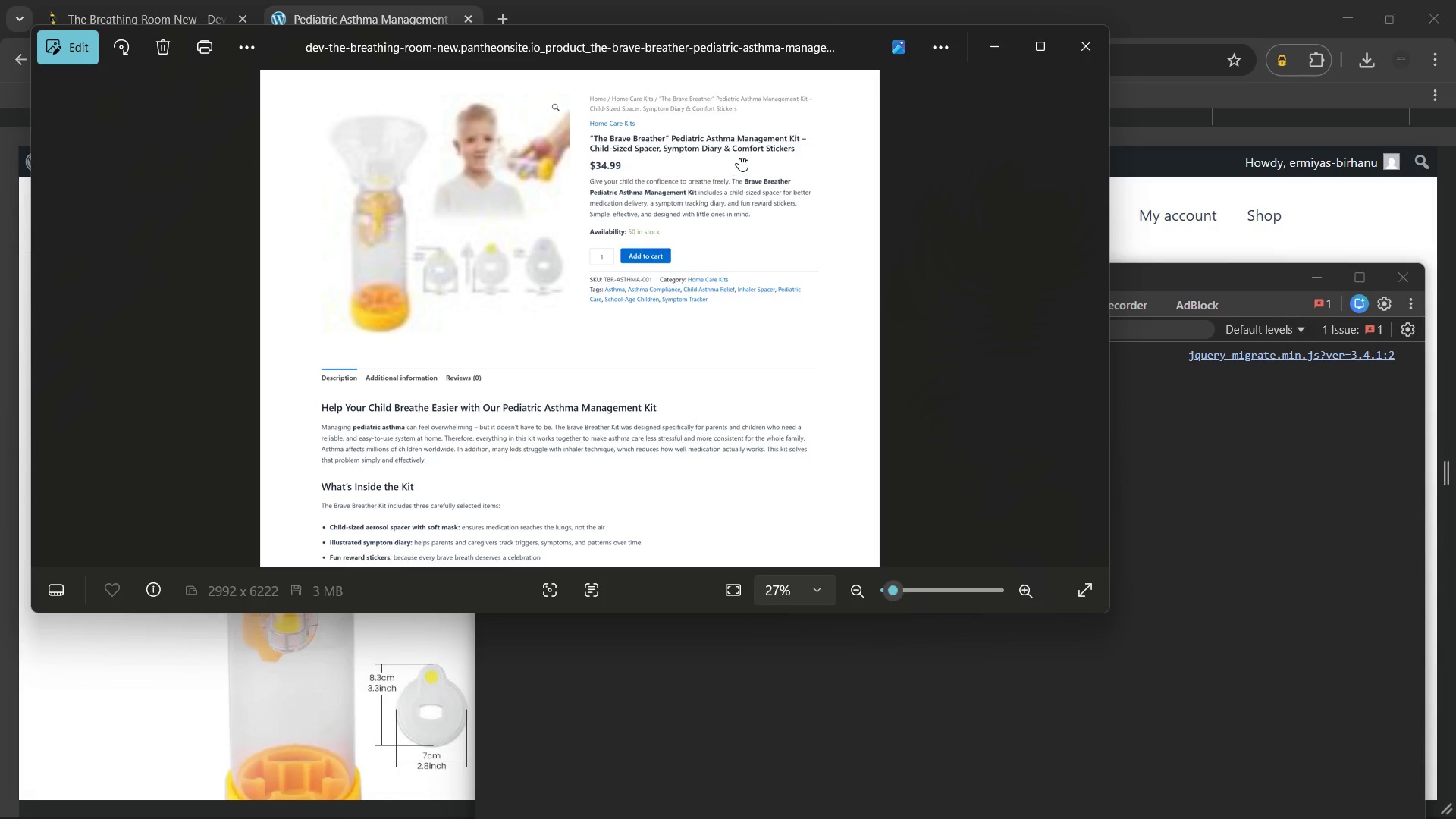 
left_click_drag(start_coordinate=[739, 158], to_coordinate=[792, 388])
 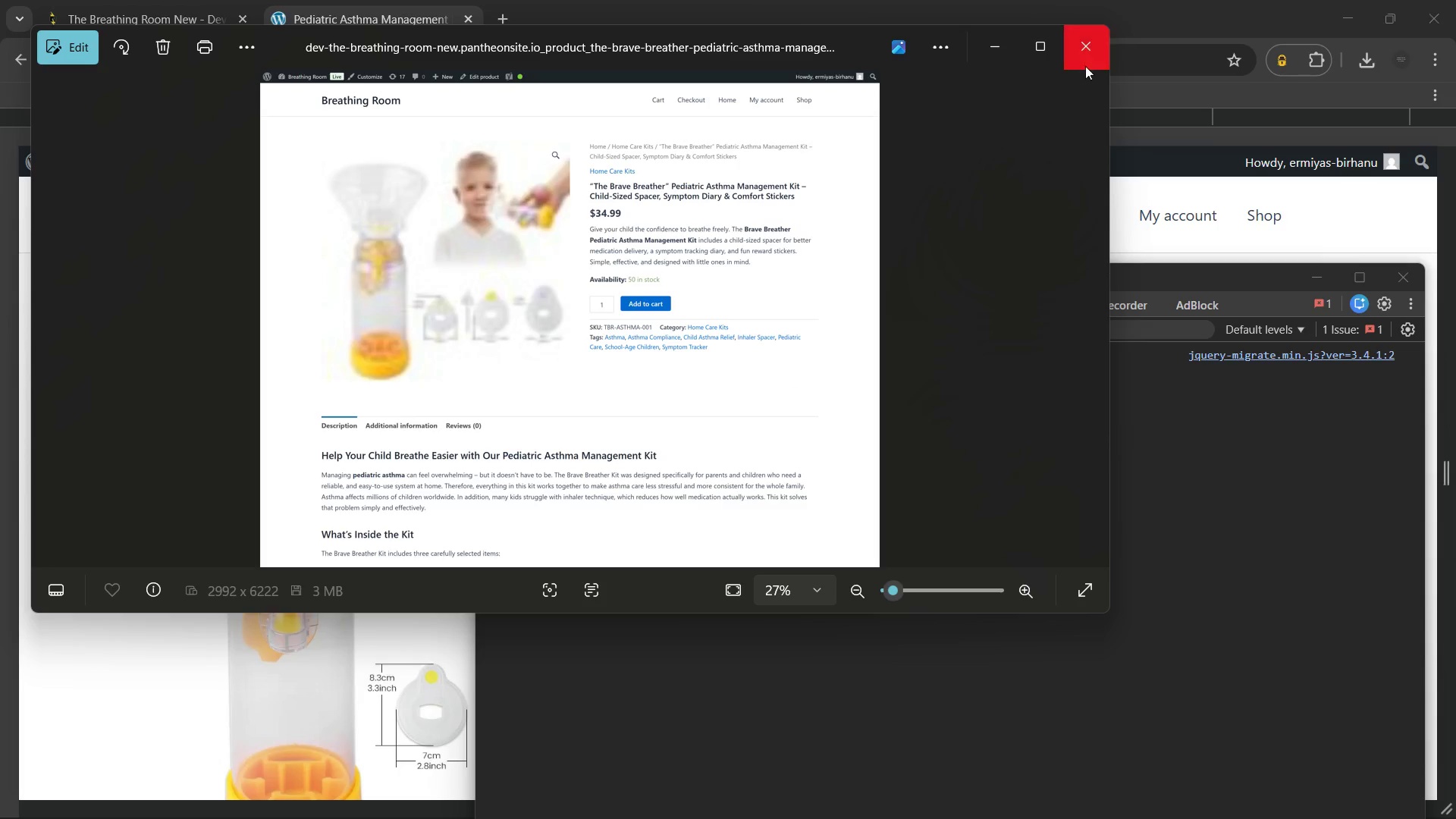 
left_click([1085, 50])
 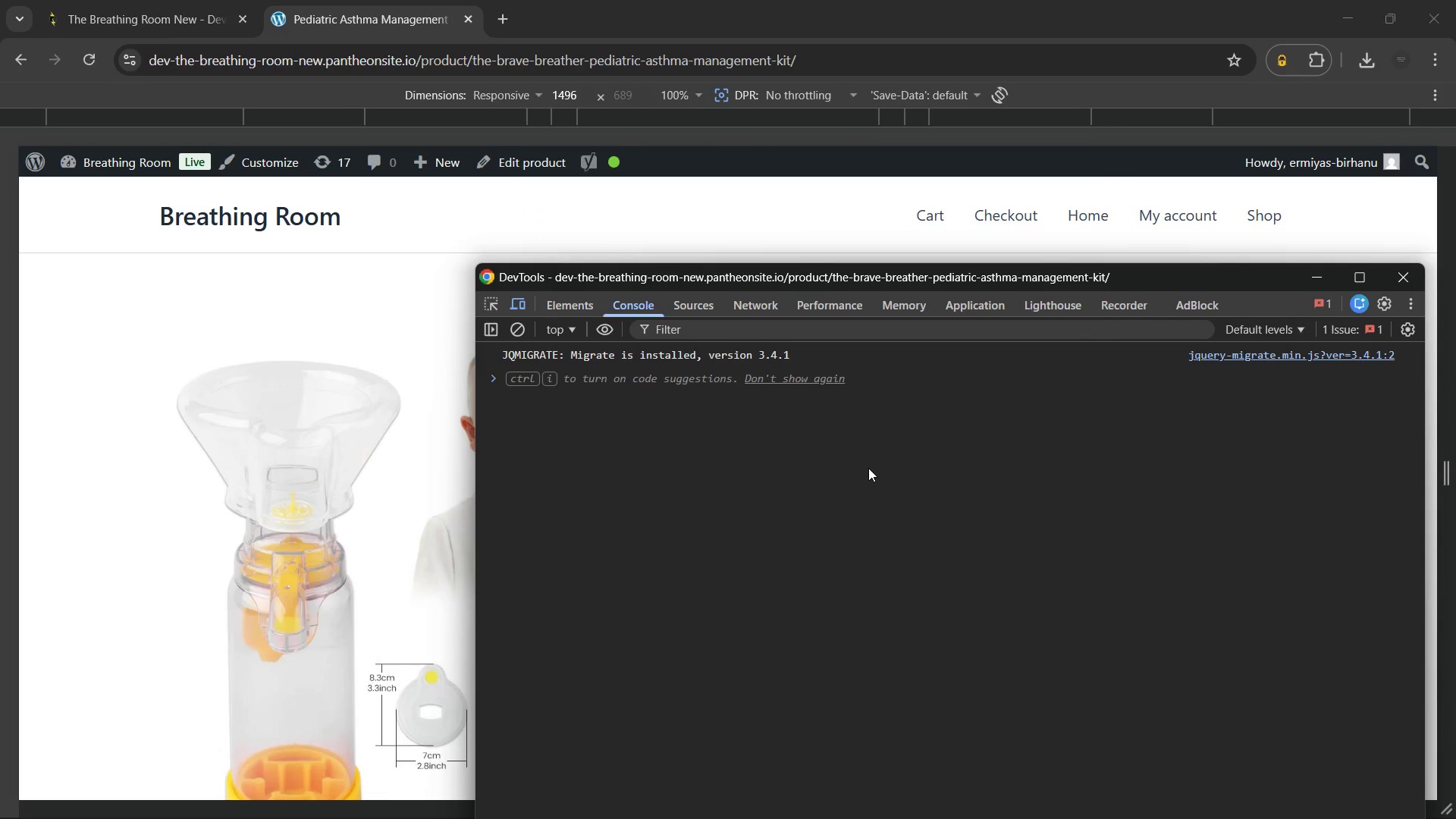 
left_click([868, 468])
 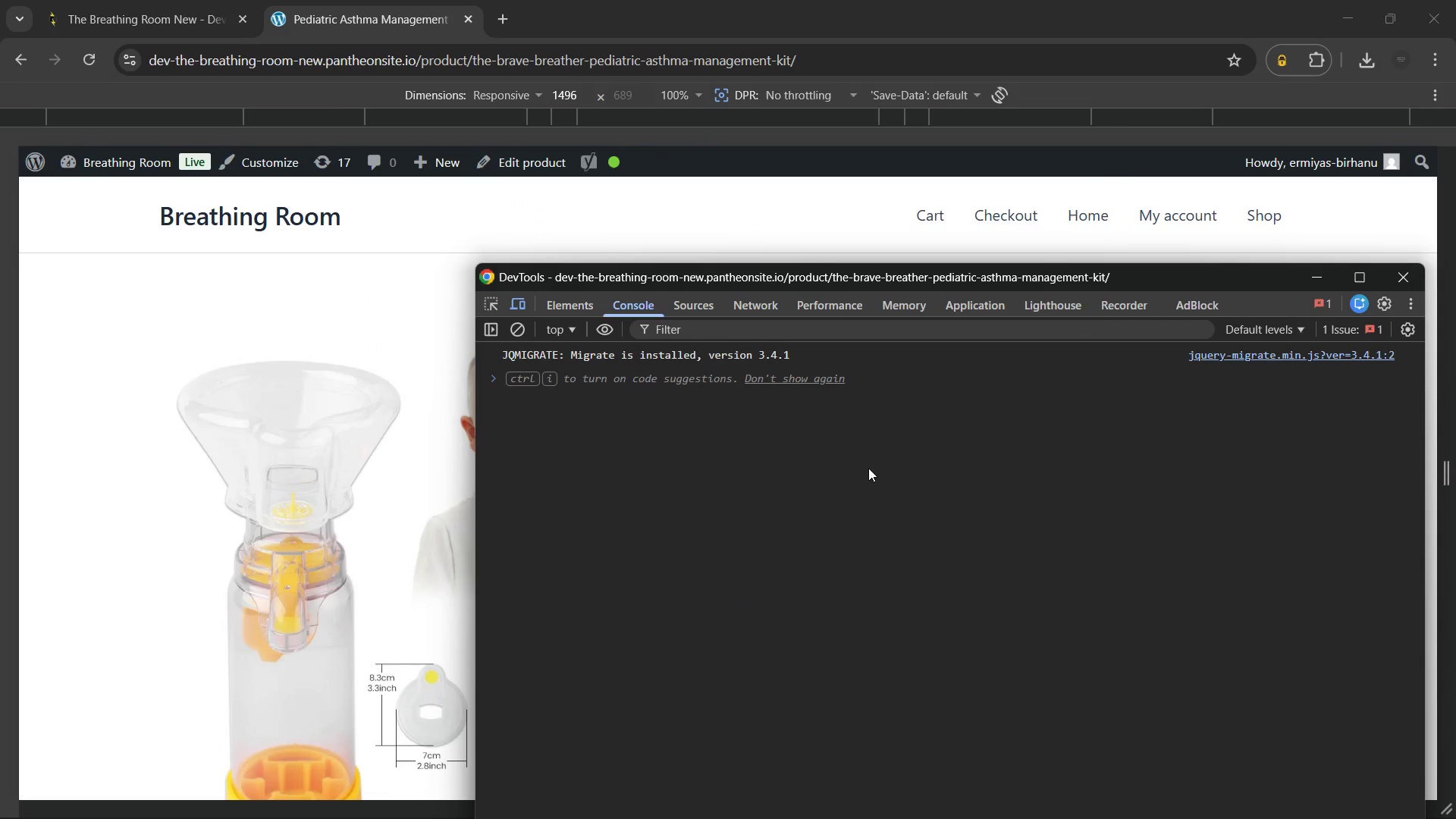 
key(Control+ControlLeft)
 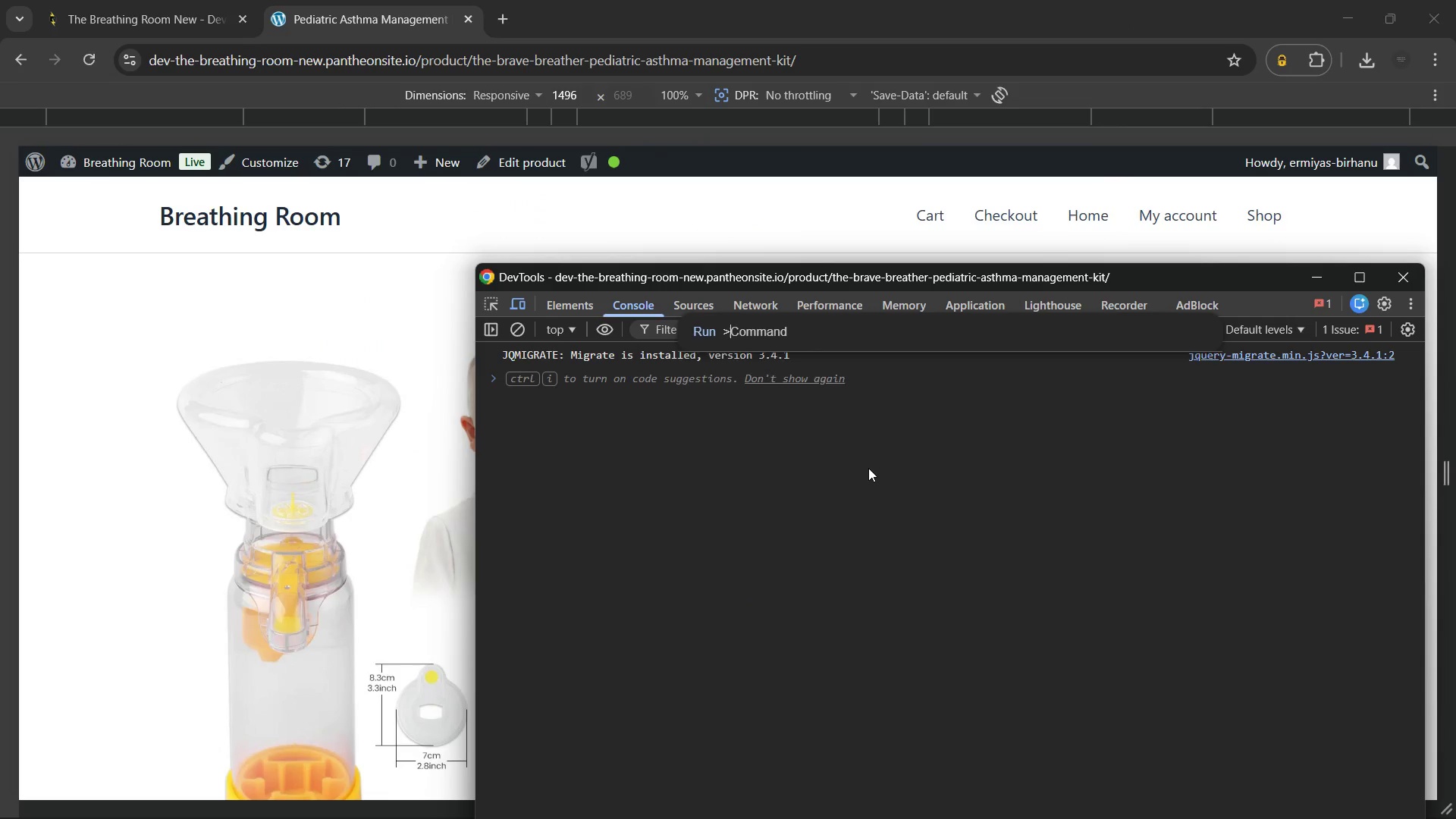 
key(Control+Shift+ShiftLeft)
 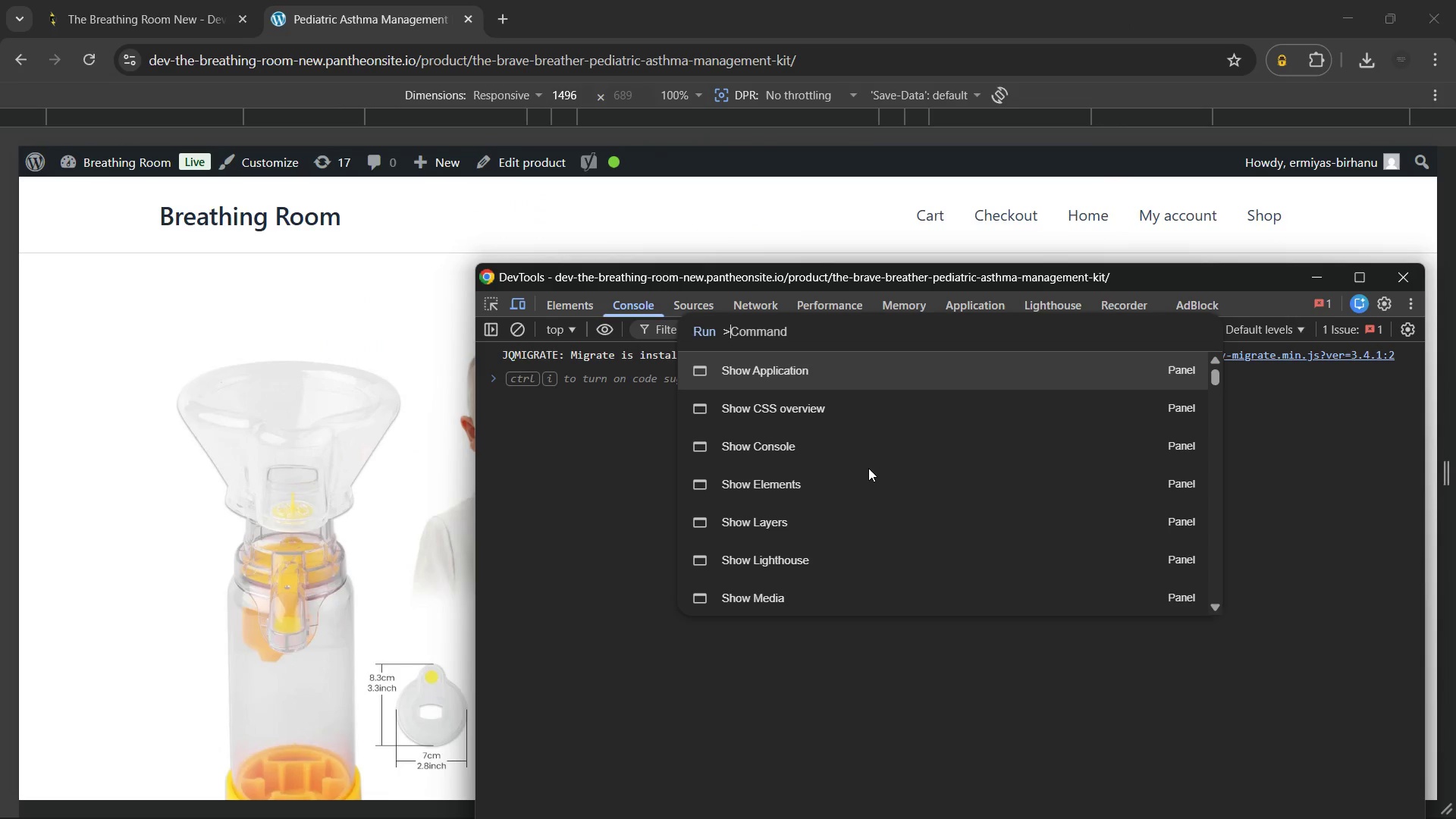 
key(Control+Shift+P)
 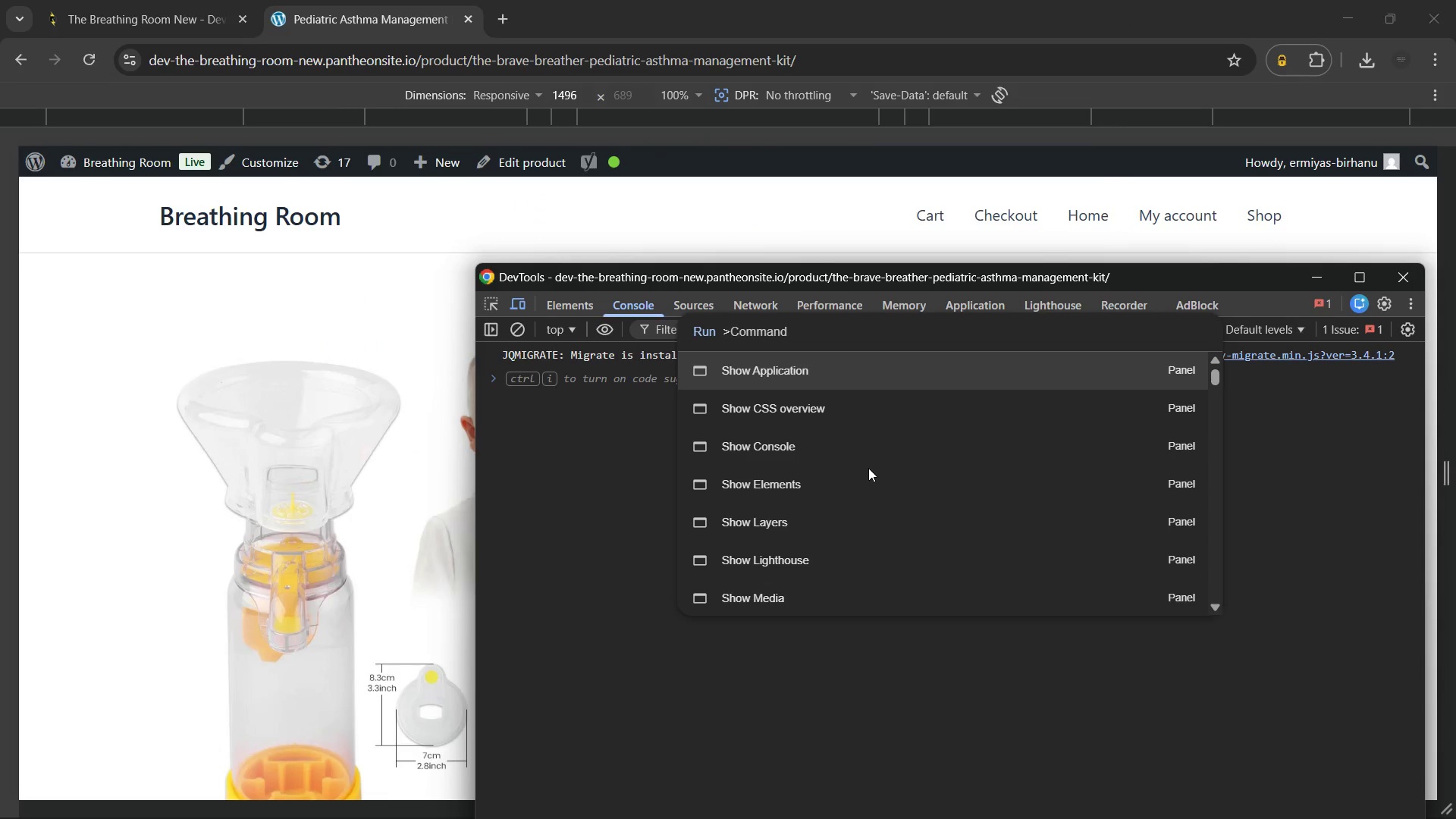 
type(ful)
 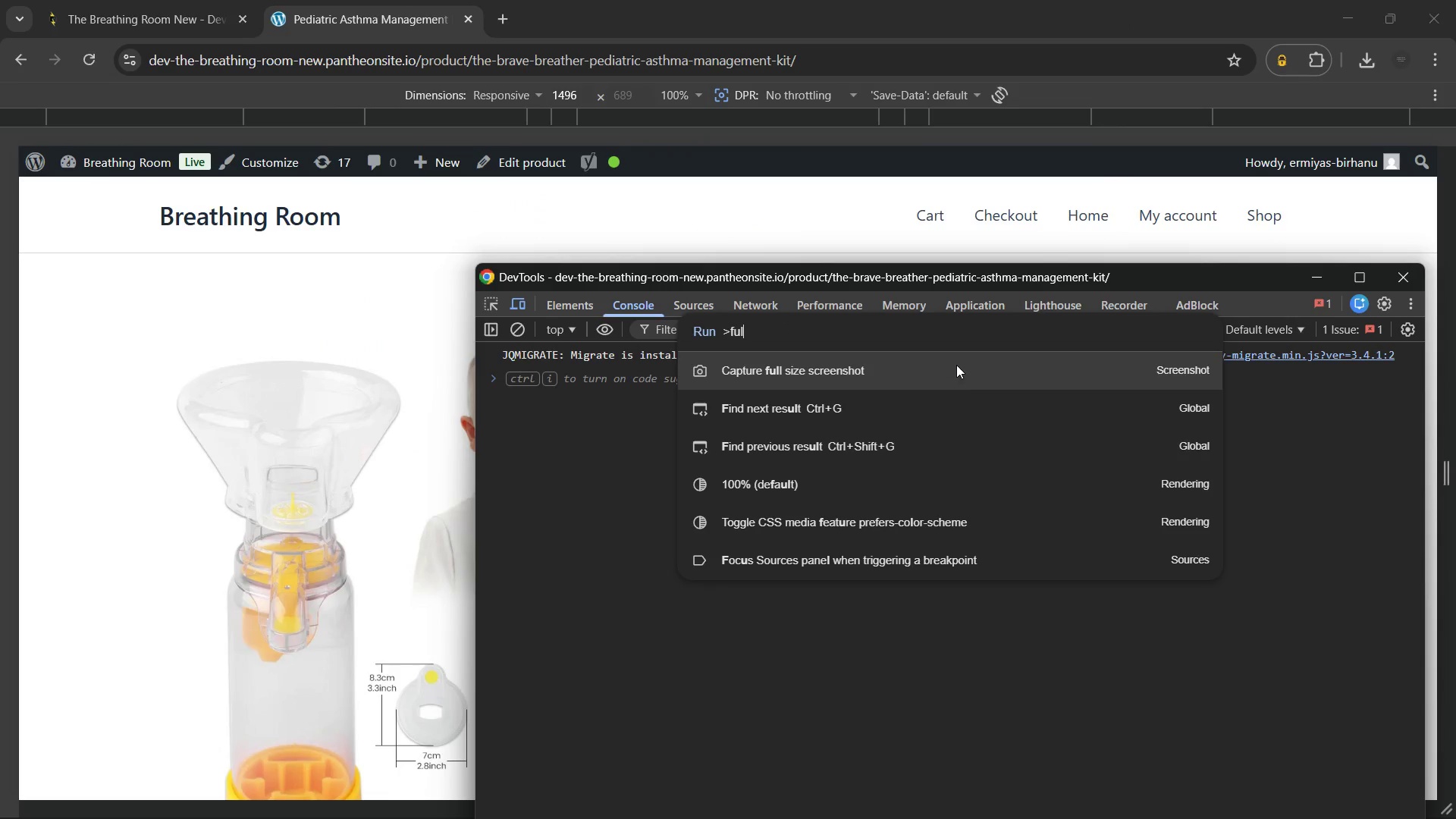 
left_click([940, 367])
 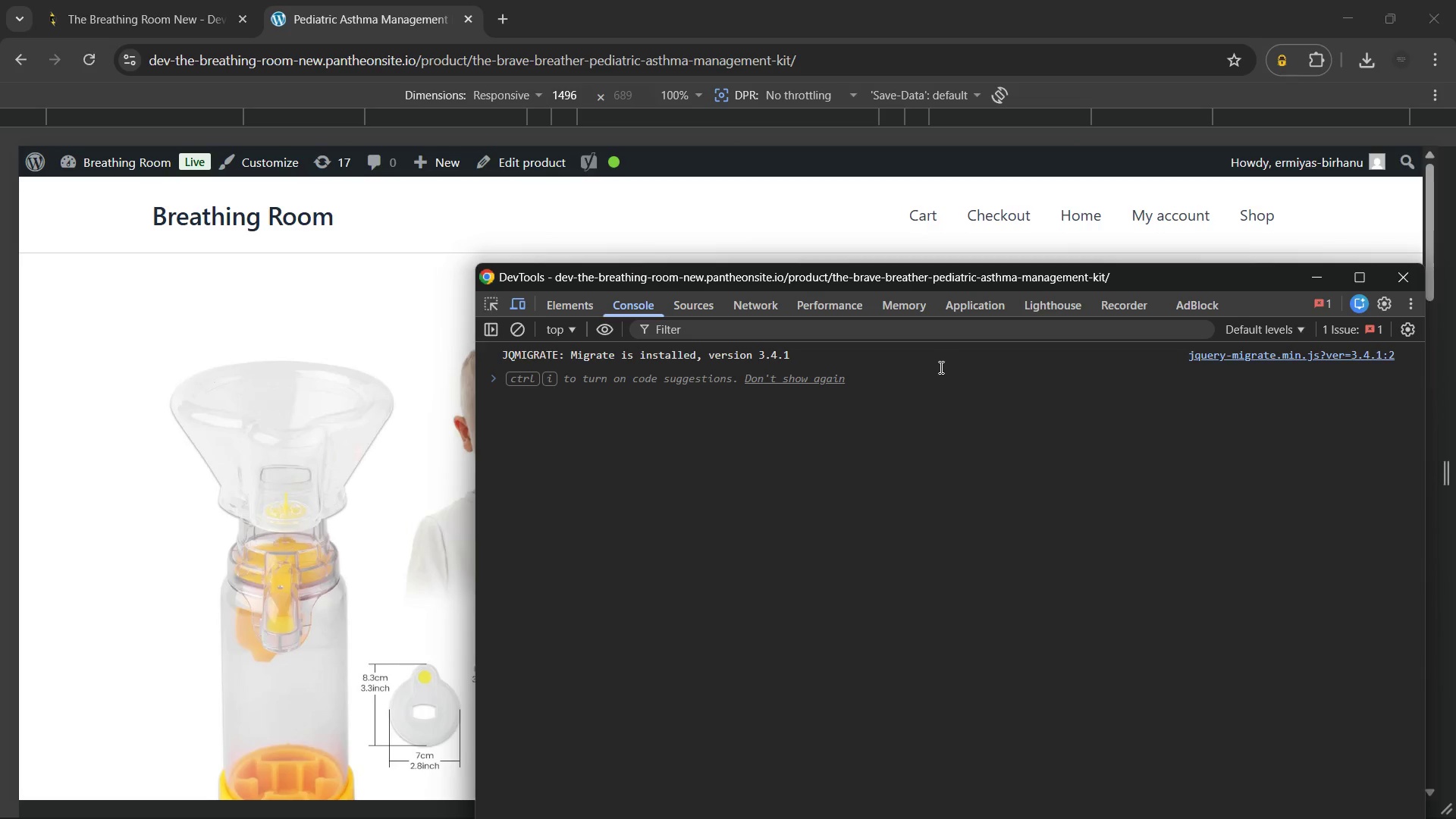 
mouse_move([805, 535])
 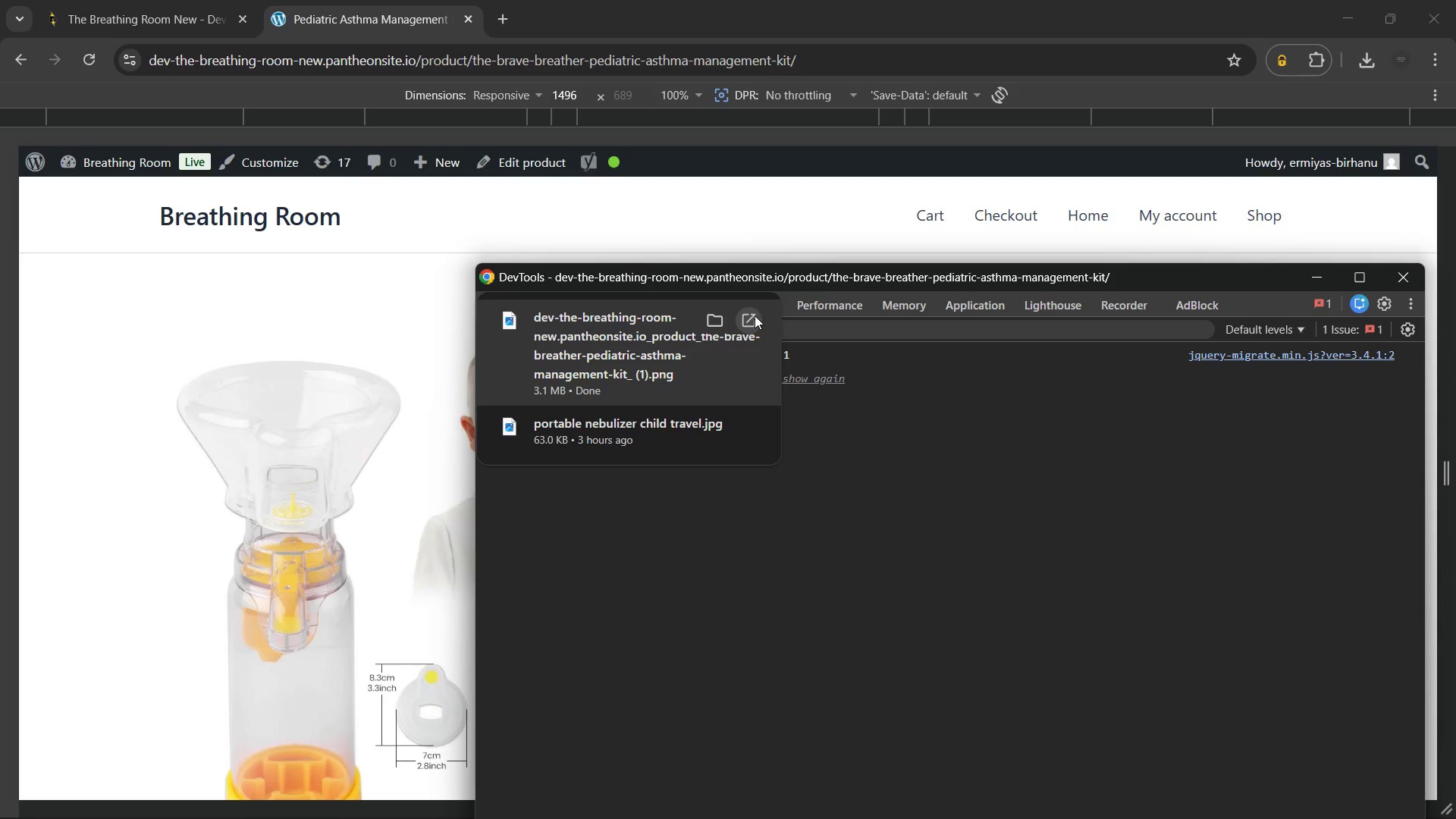 
left_click([755, 315])
 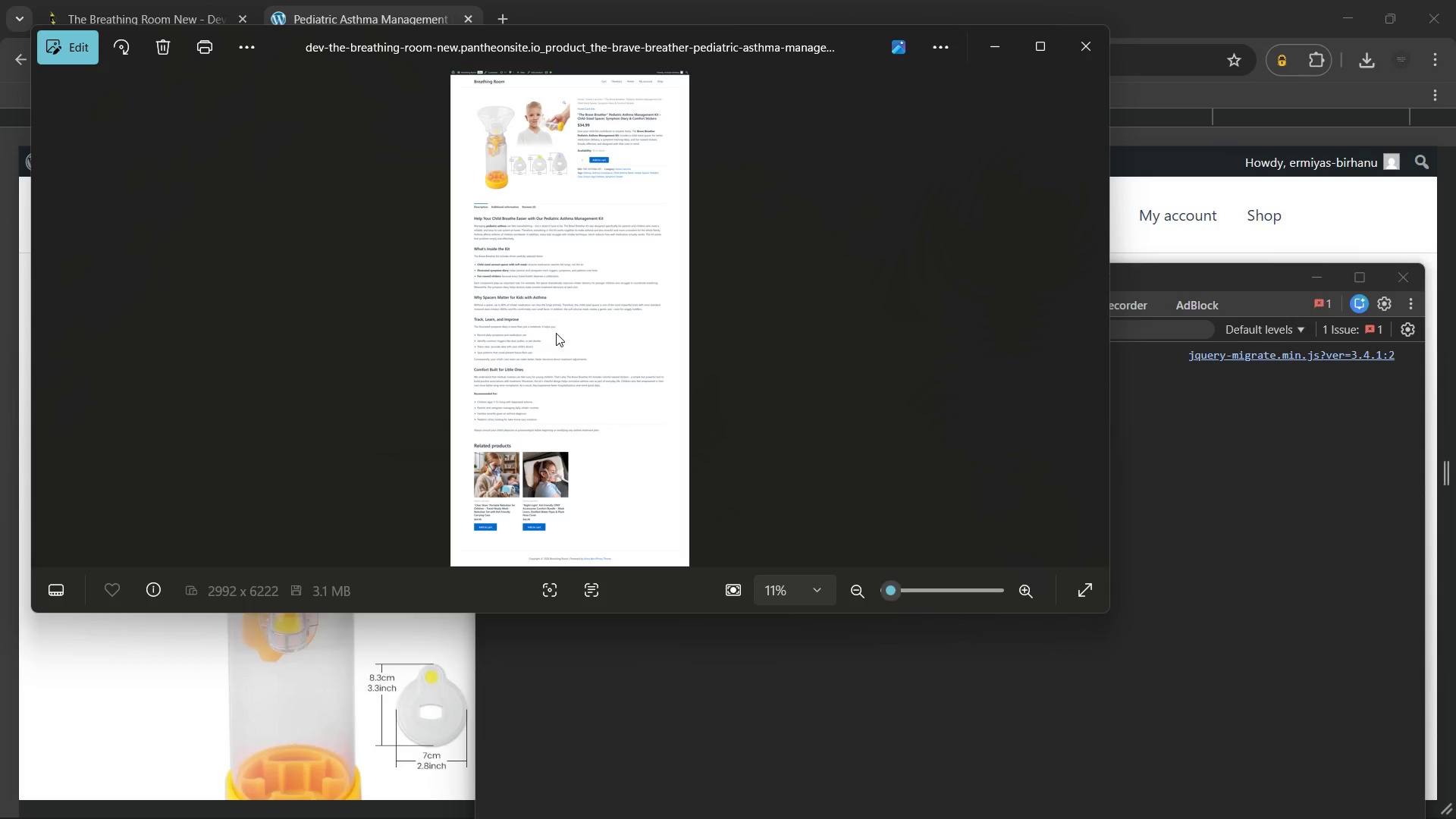 
scroll: coordinate [539, 168], scroll_direction: up, amount: 17.0
 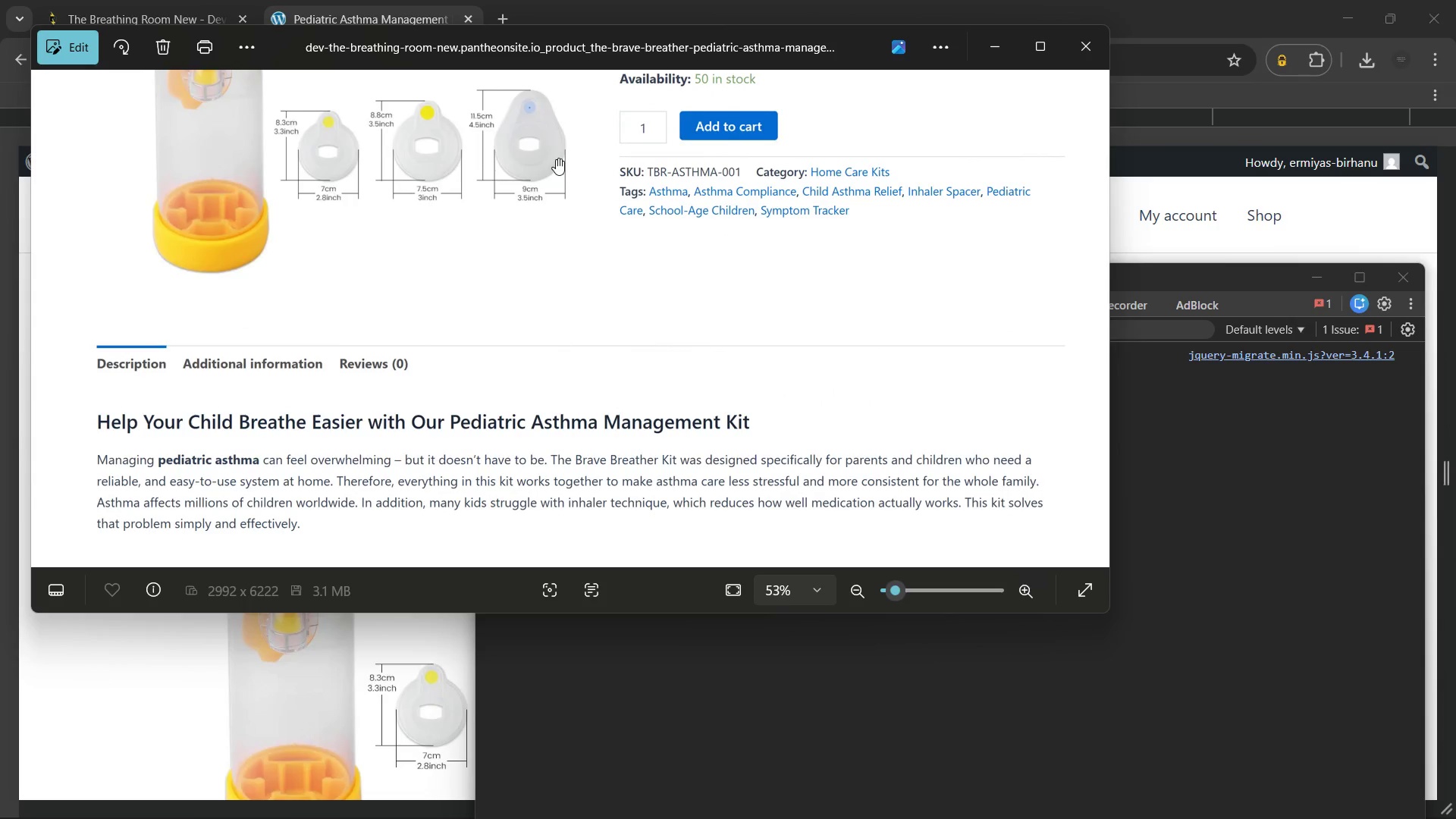 
left_click_drag(start_coordinate=[556, 158], to_coordinate=[664, 488])
 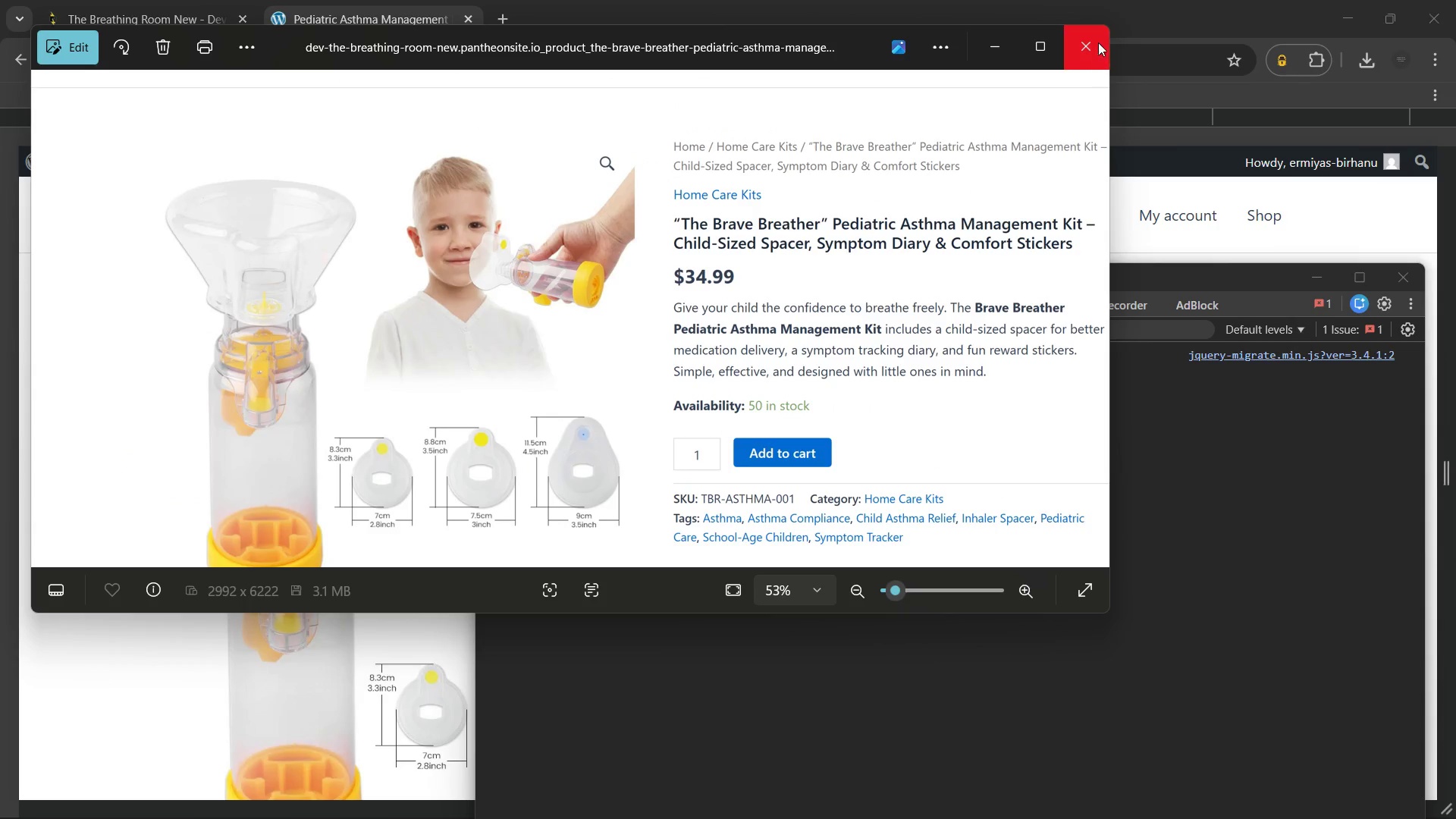 
left_click([1097, 39])
 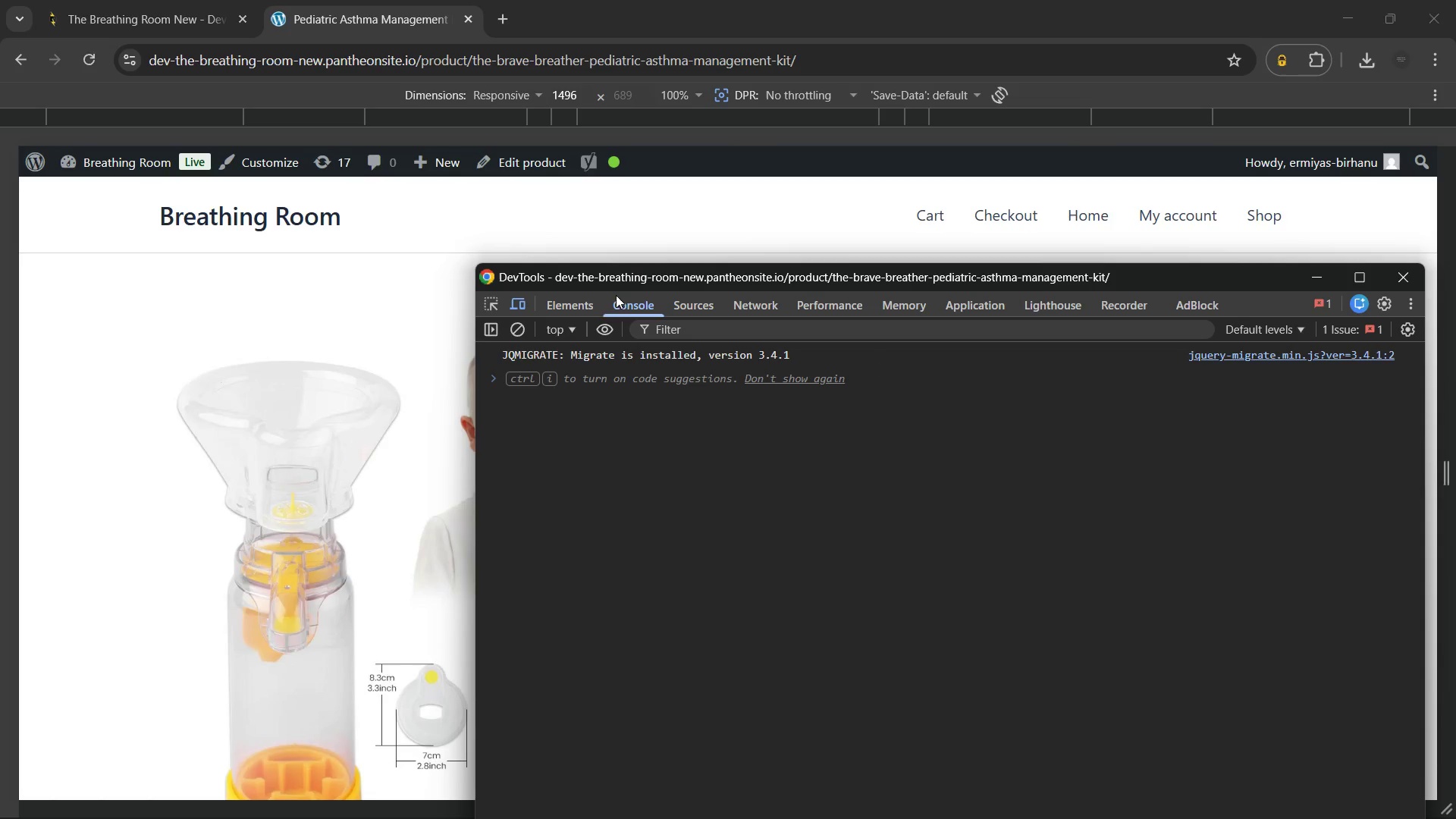 
left_click([458, 213])
 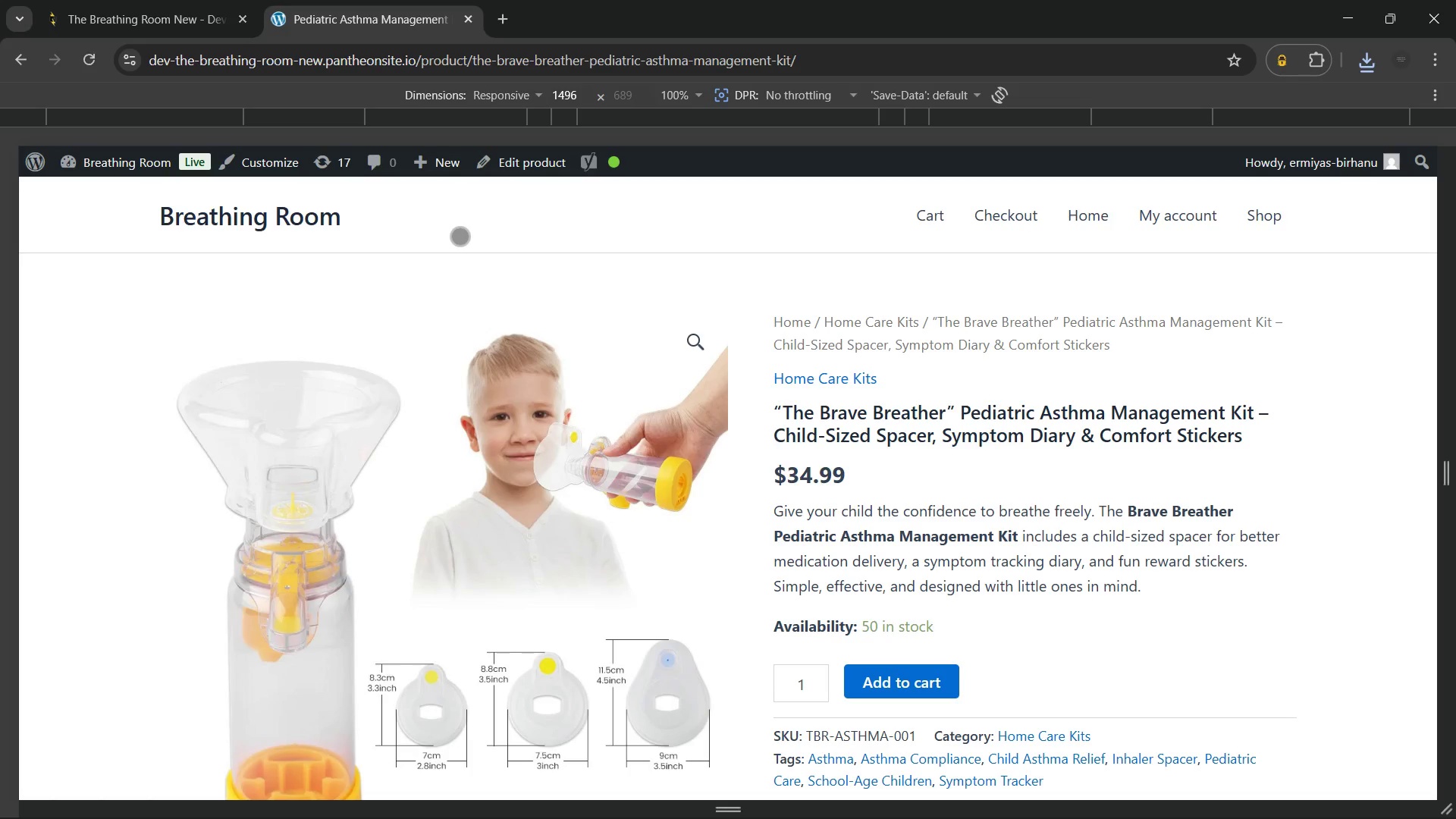 
key(Meta+MetaLeft)
 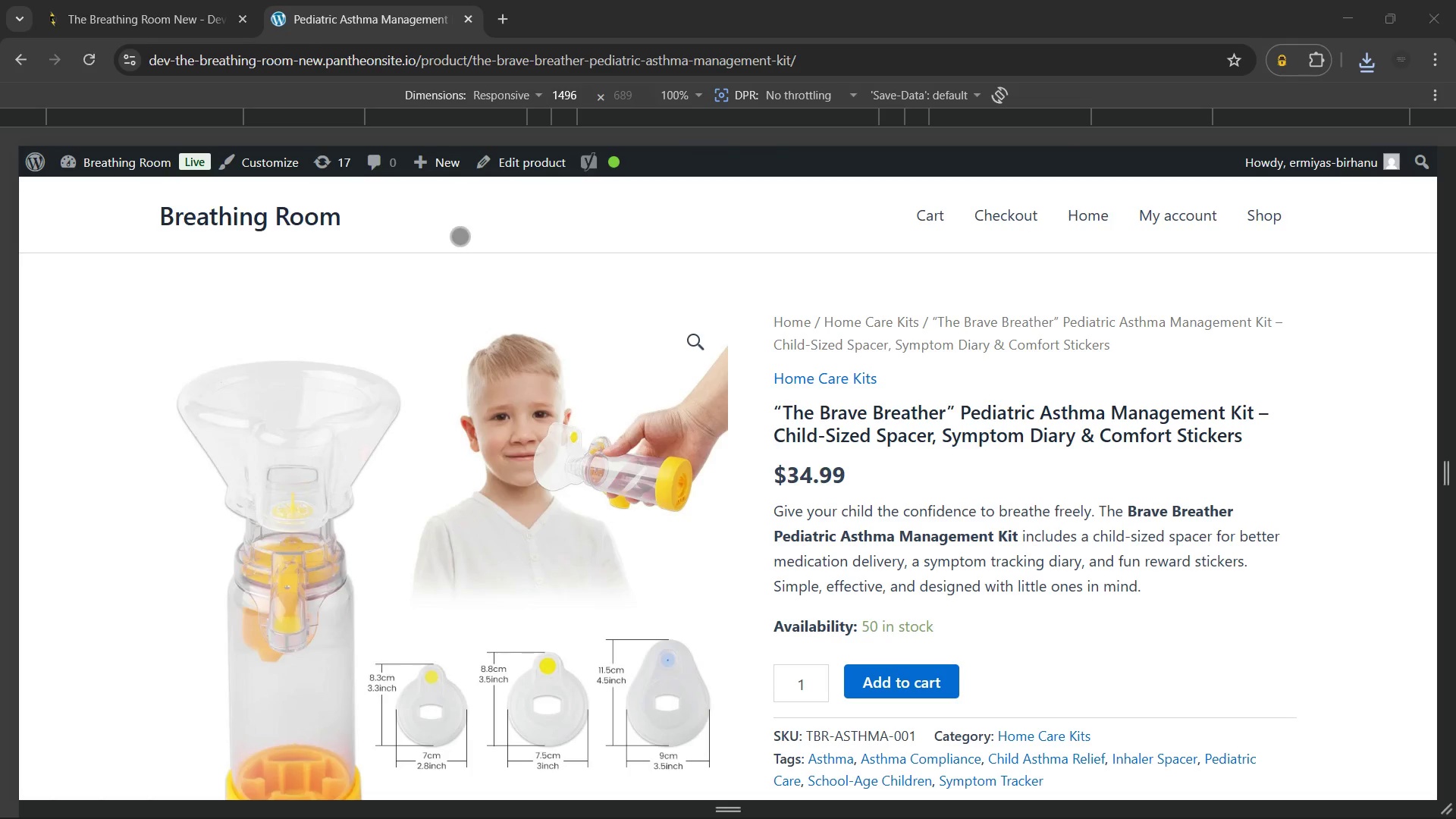 
key(Meta+MetaLeft)
 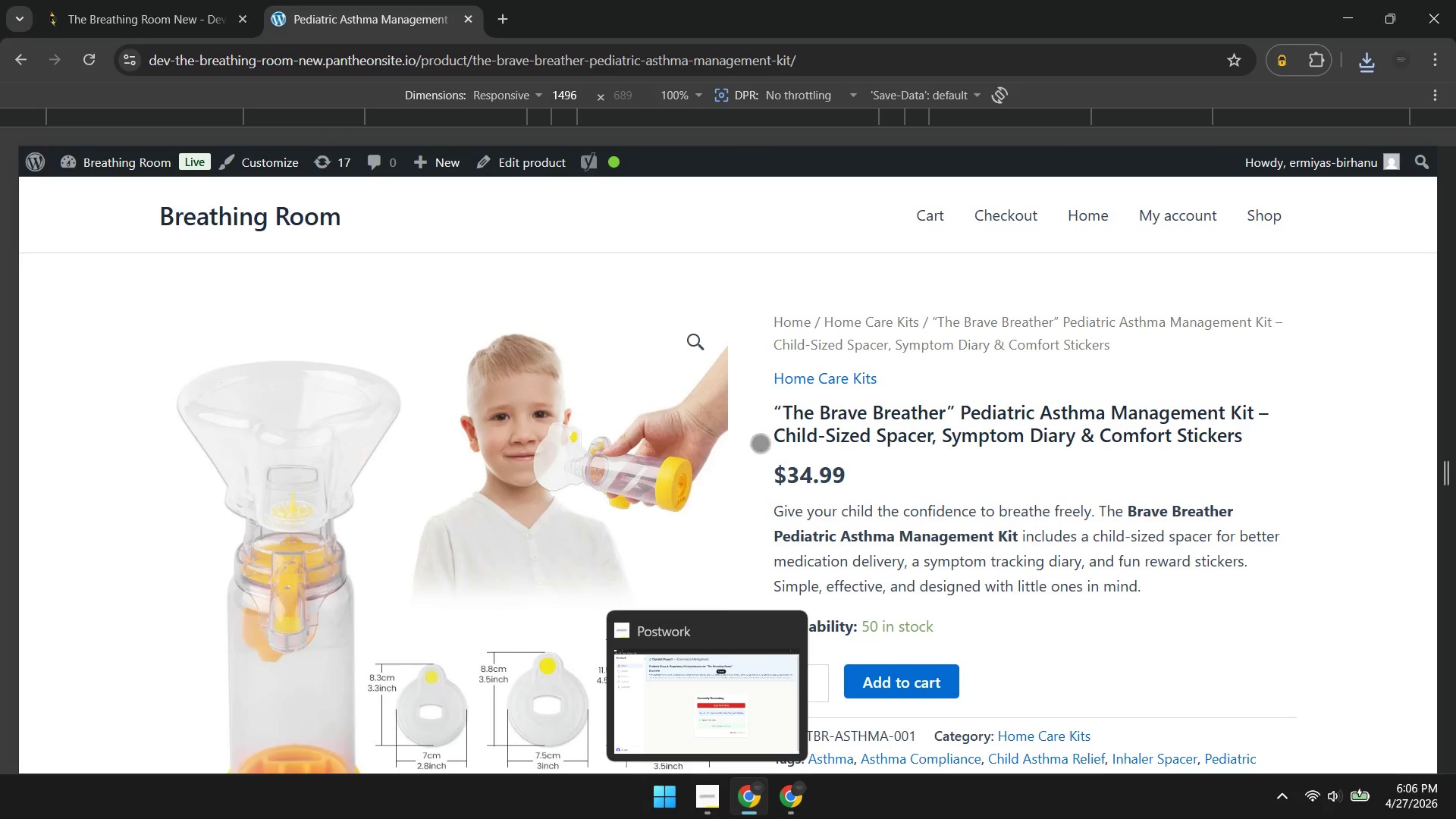 
scroll: coordinate [691, 447], scroll_direction: up, amount: 5.0
 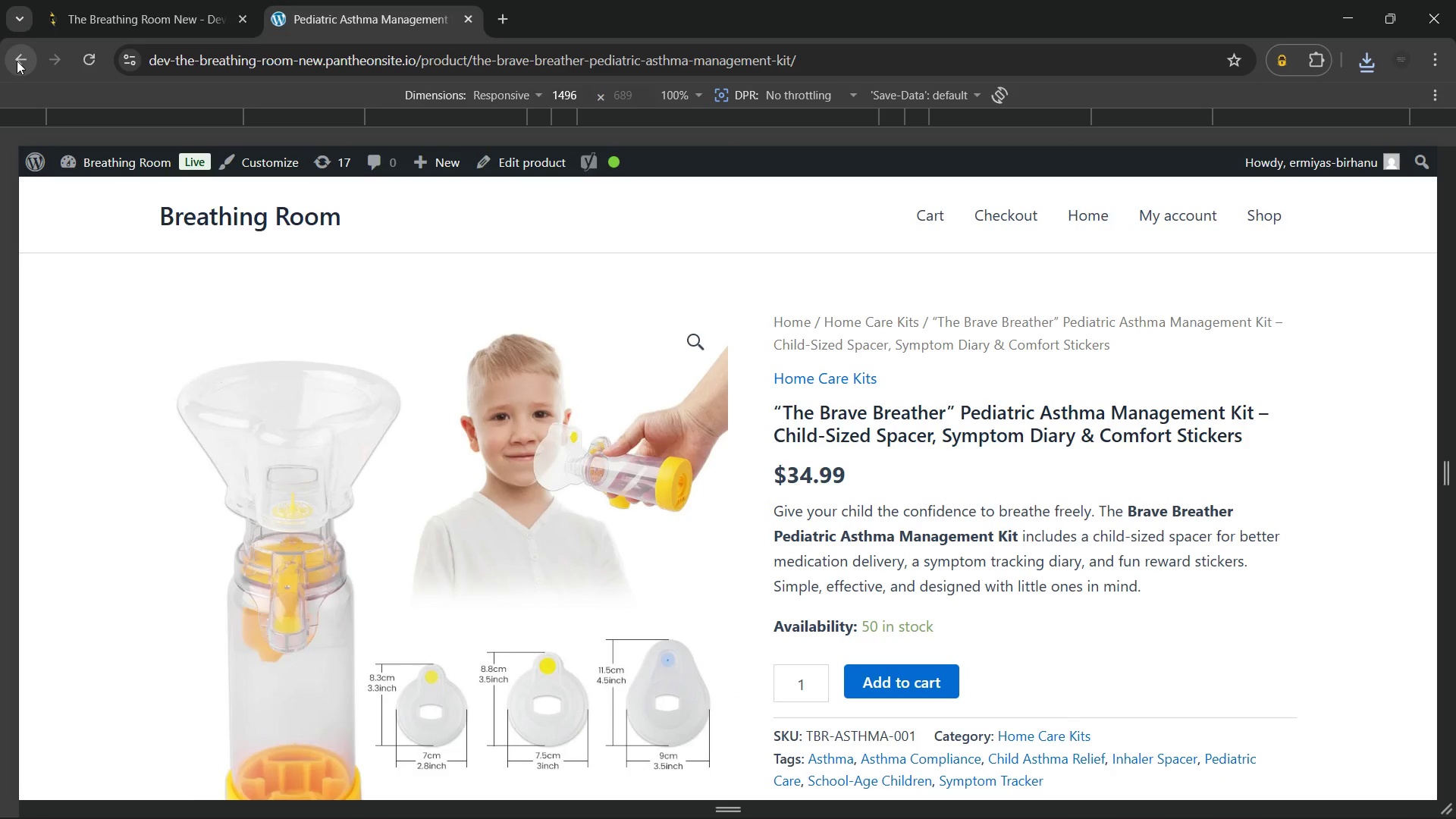 
left_click([17, 61])
 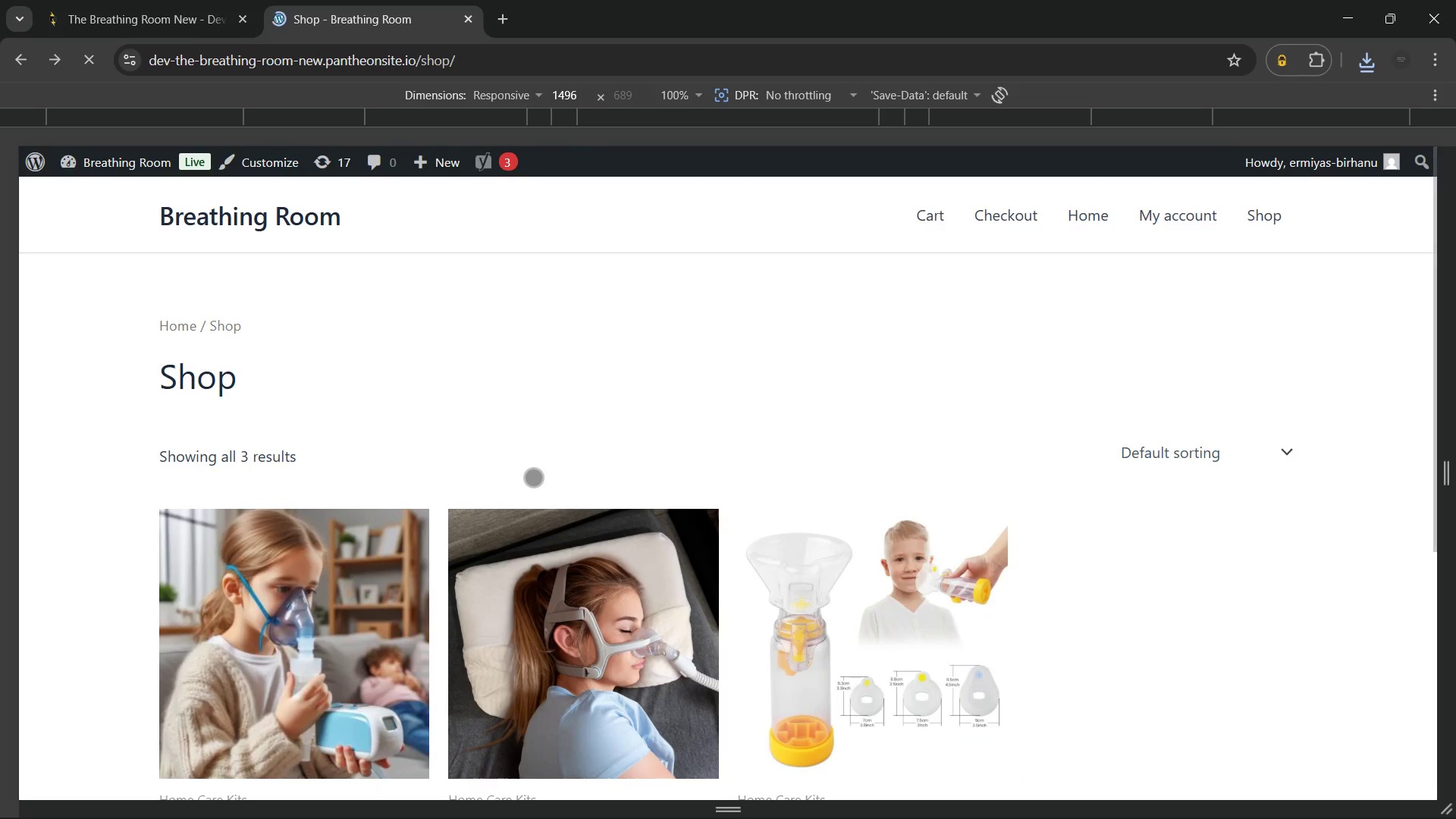 
scroll: coordinate [547, 463], scroll_direction: down, amount: 1.0
 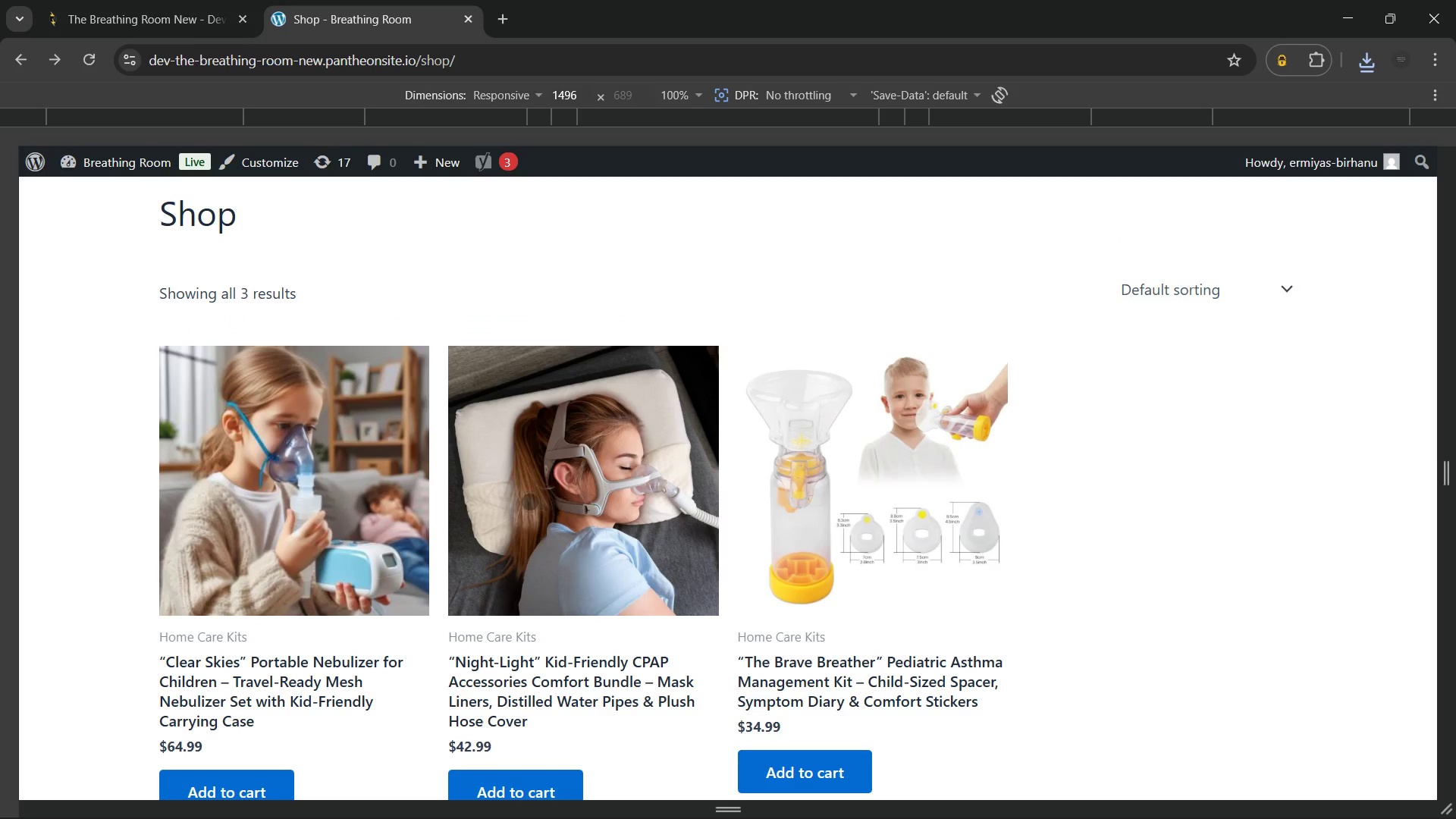 
left_click([578, 476])
 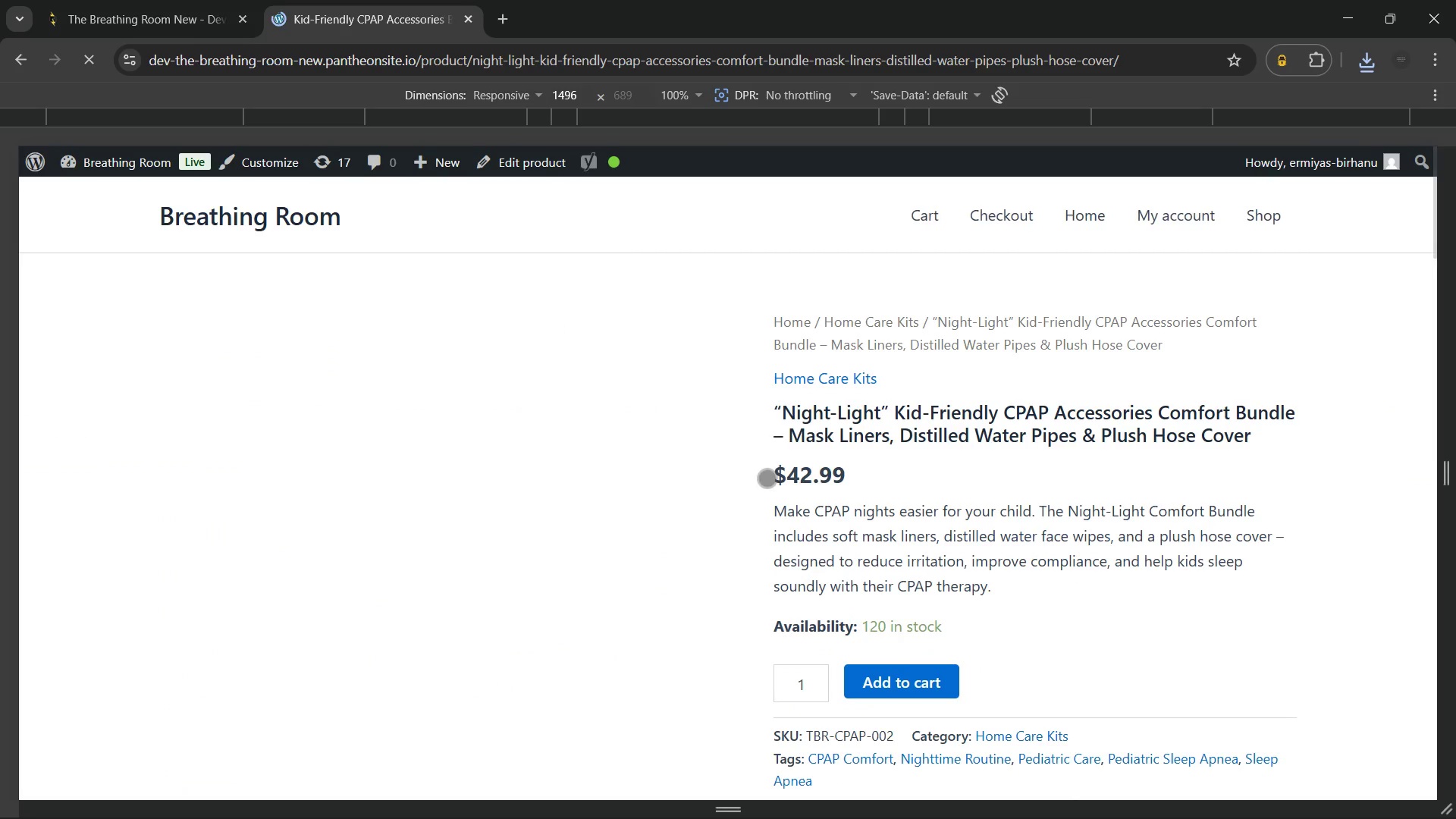 
scroll: coordinate [767, 478], scroll_direction: up, amount: 4.0
 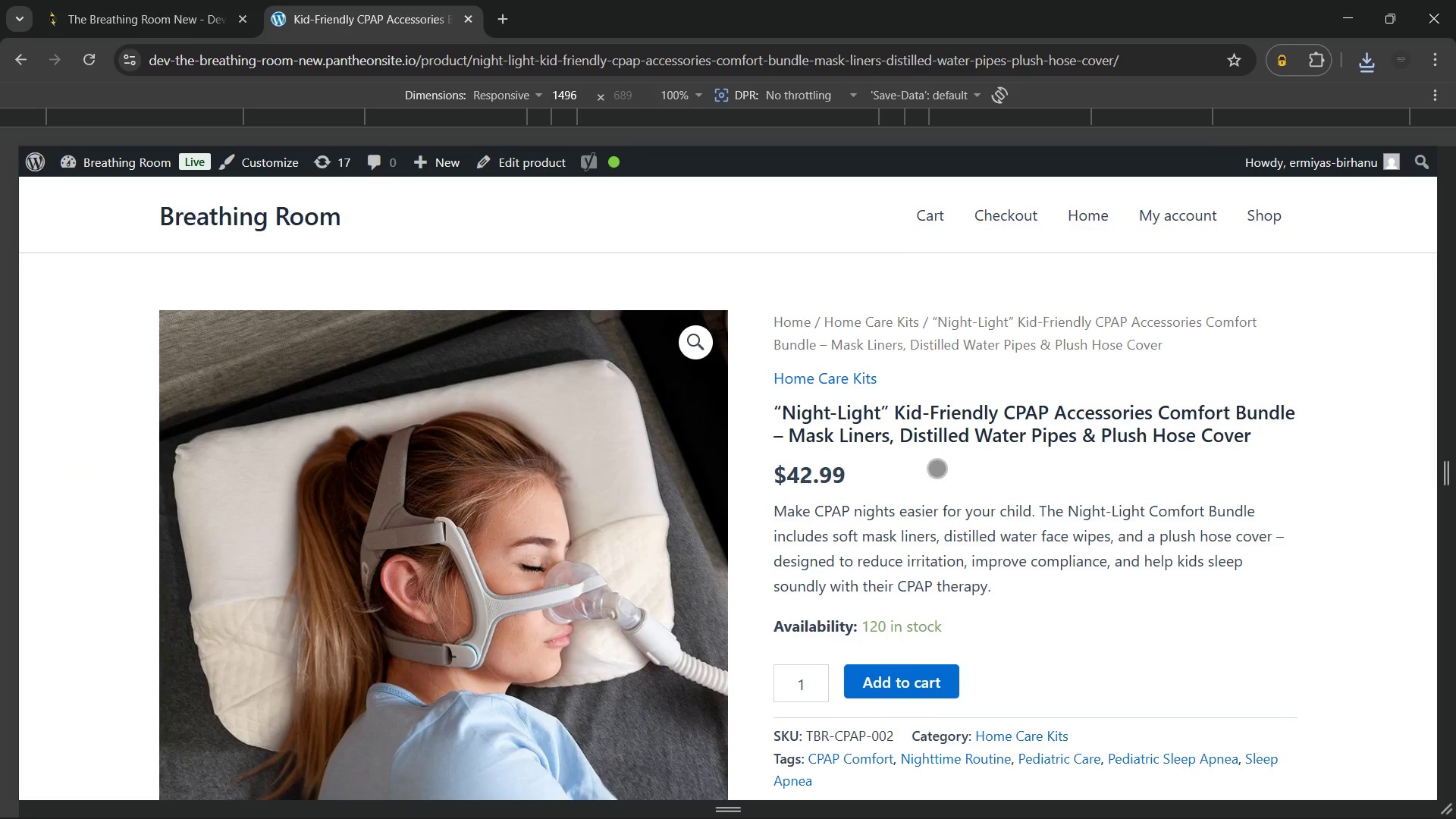 
scroll: coordinate [937, 468], scroll_direction: down, amount: 4.0
 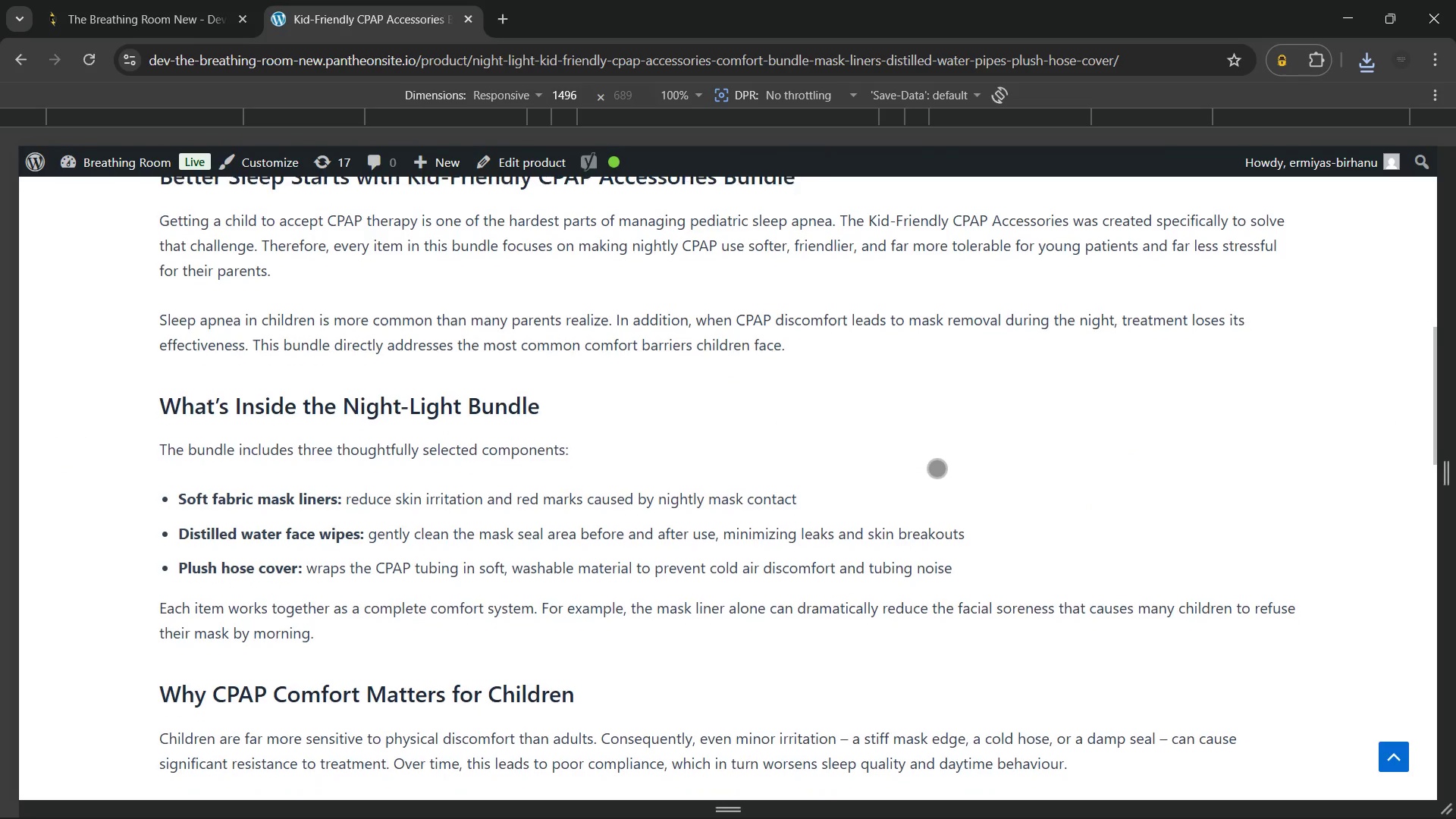 
scroll: coordinate [936, 463], scroll_direction: up, amount: 2.0
 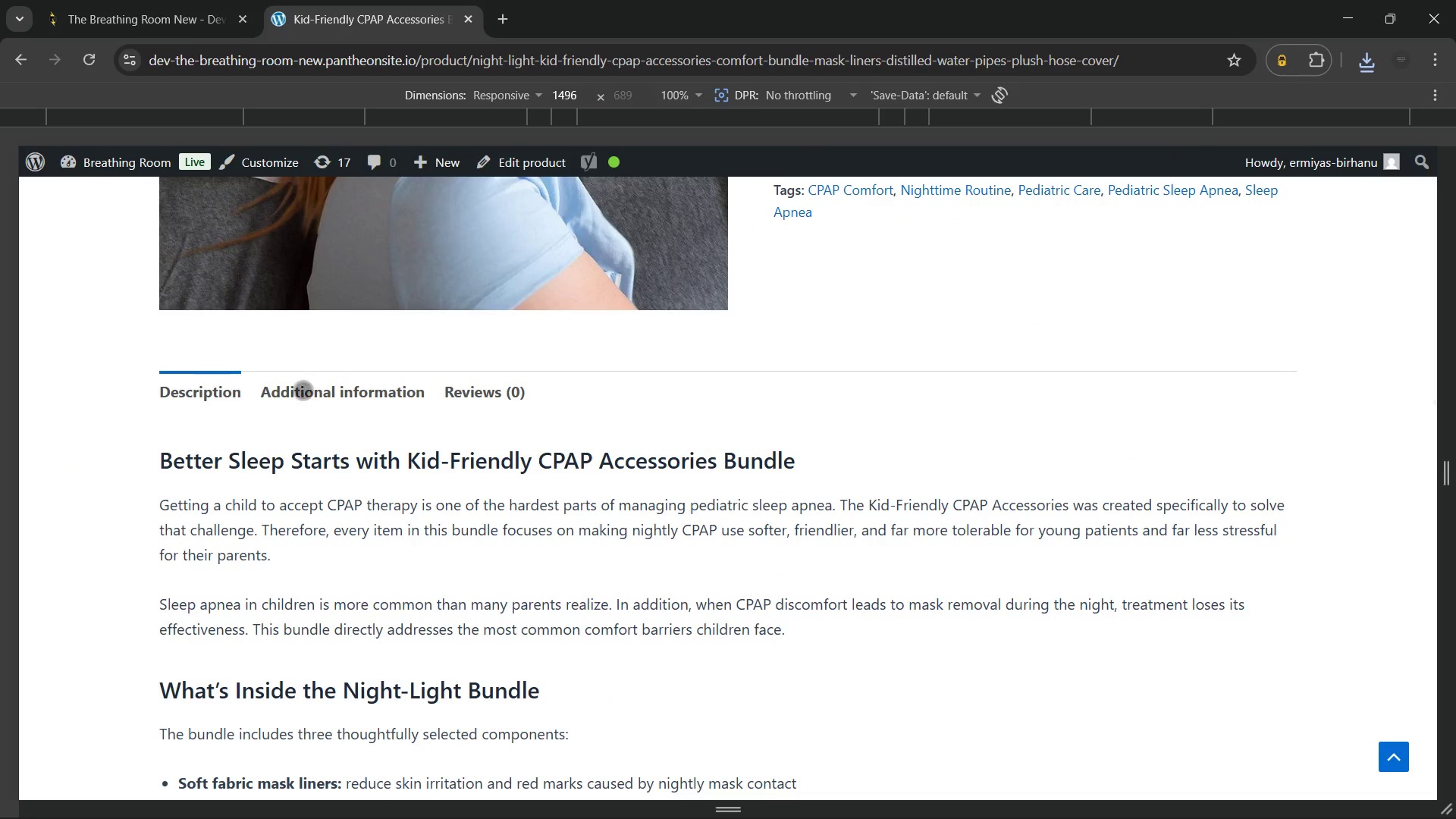 
left_click([303, 385])
 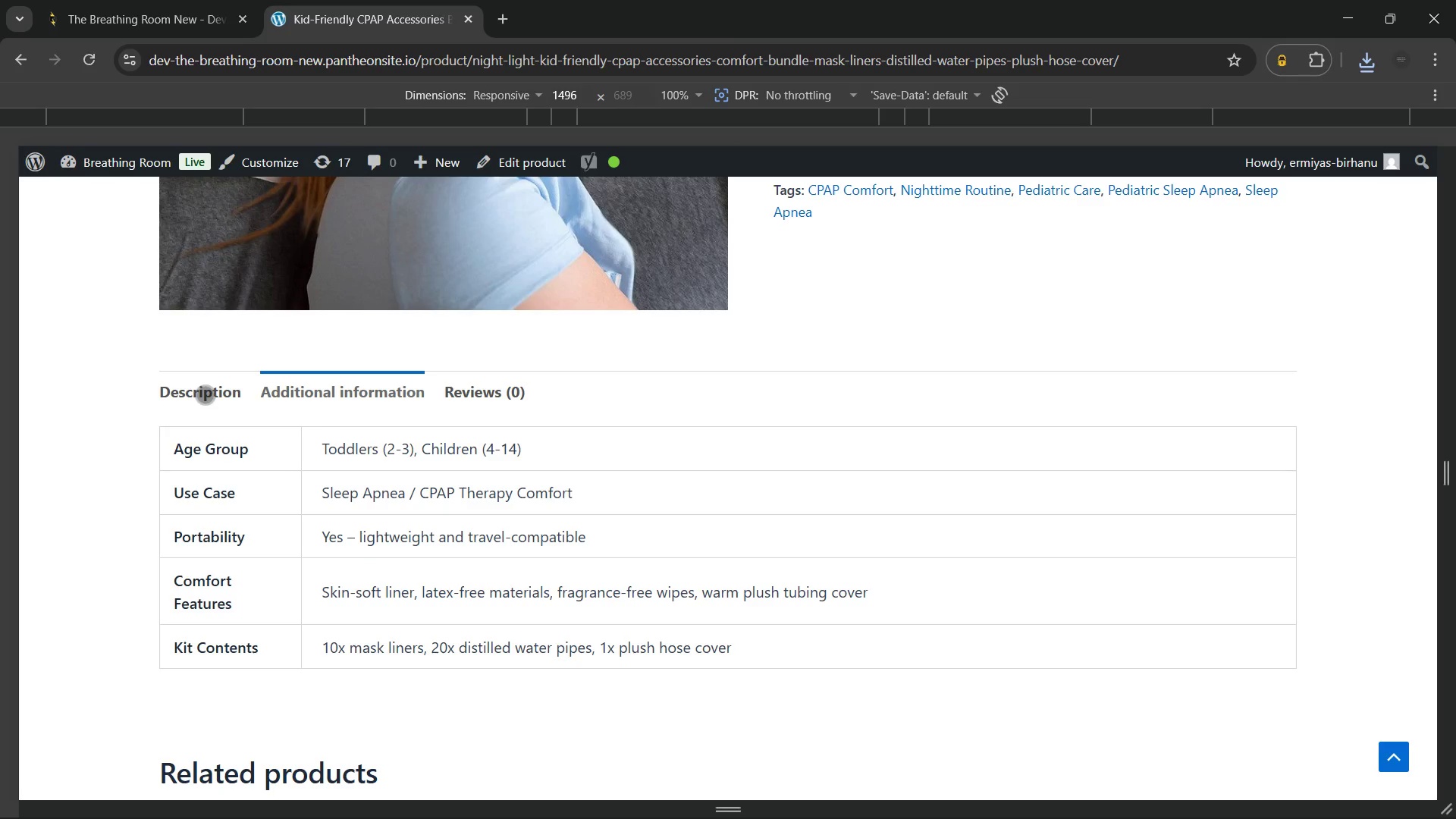 
left_click([205, 394])
 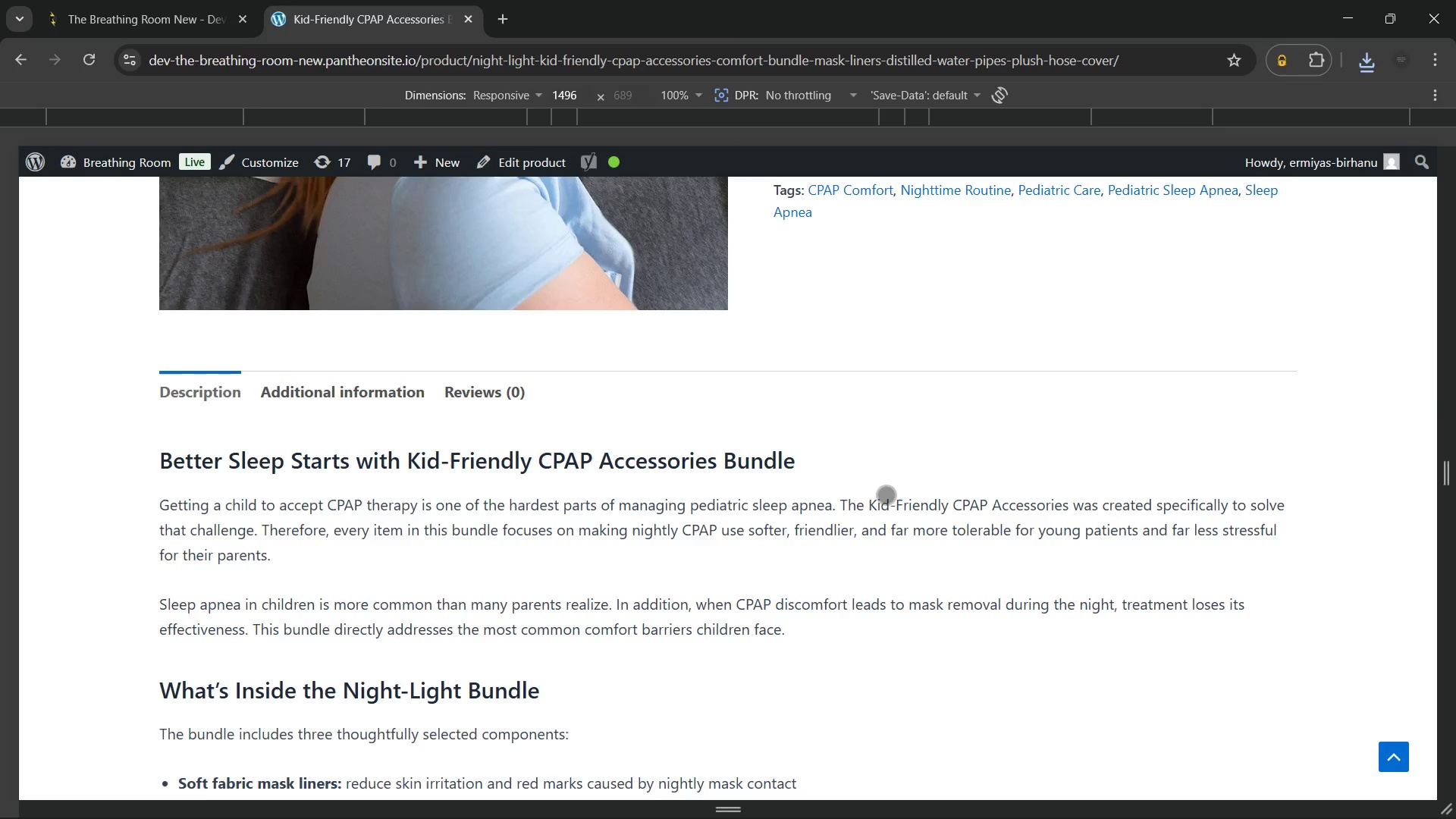 
scroll: coordinate [886, 494], scroll_direction: up, amount: 16.0
 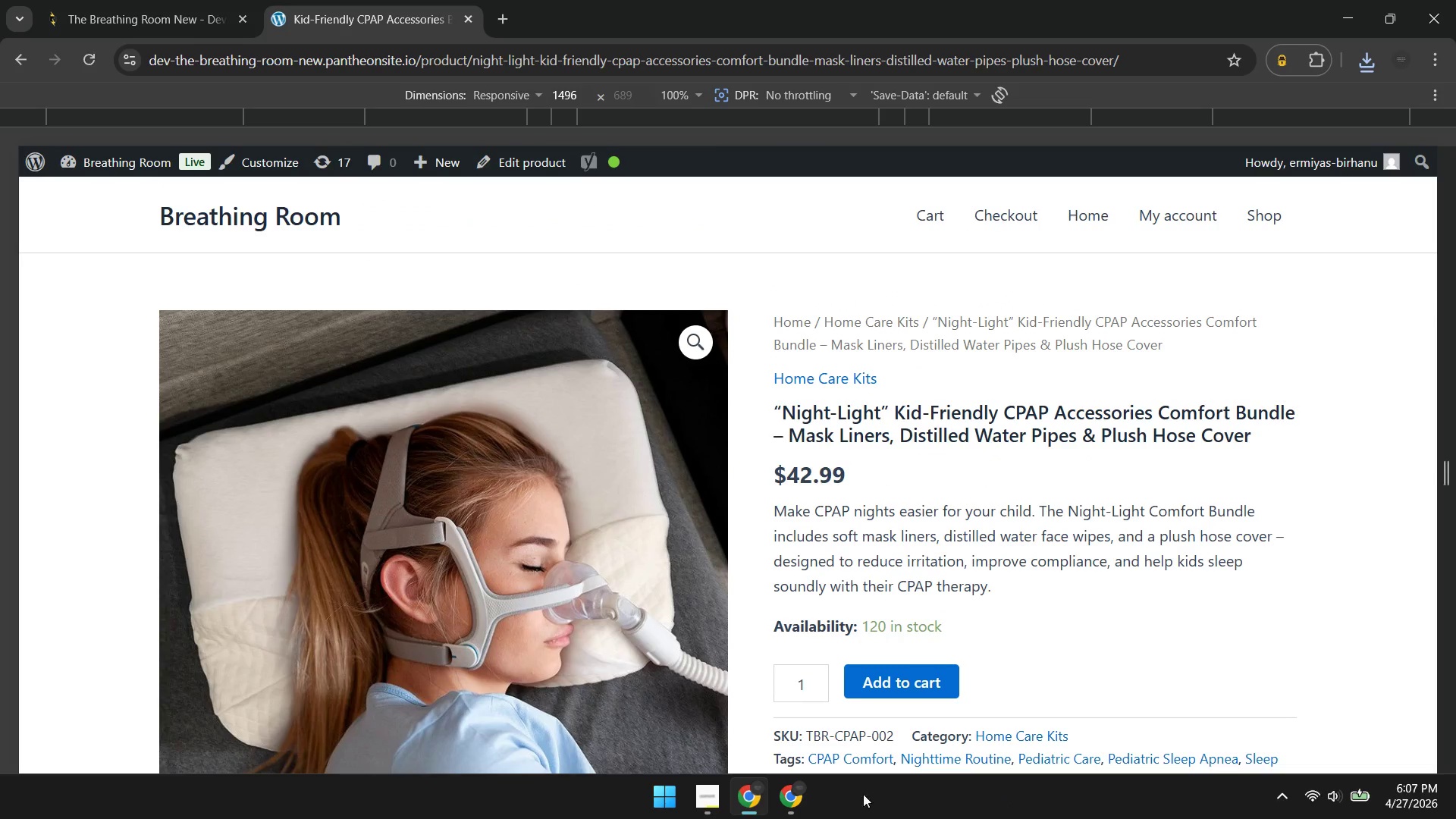 
left_click([783, 802])
 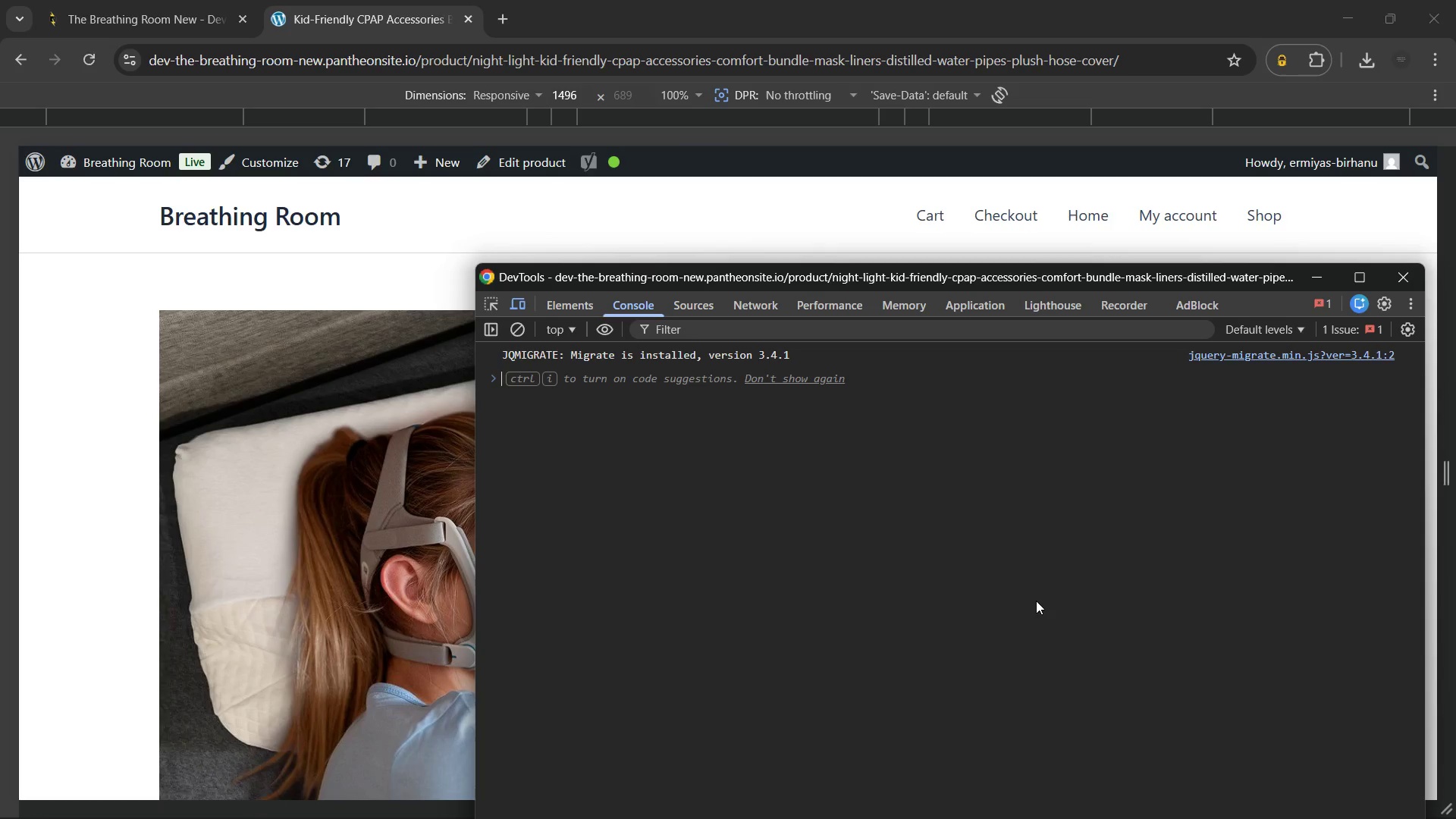 
key(Control+Shift+P)
 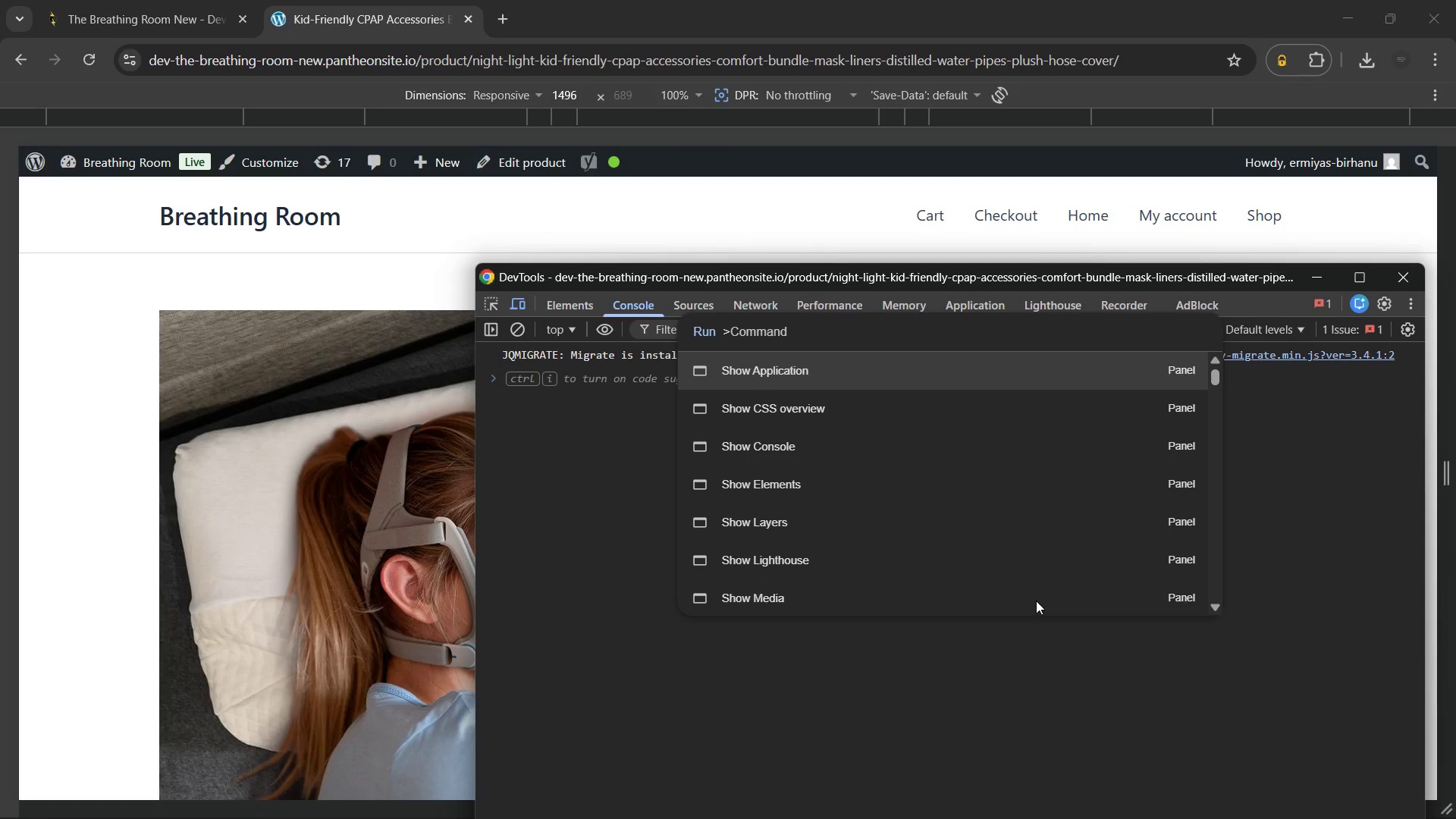 
type(ful)
 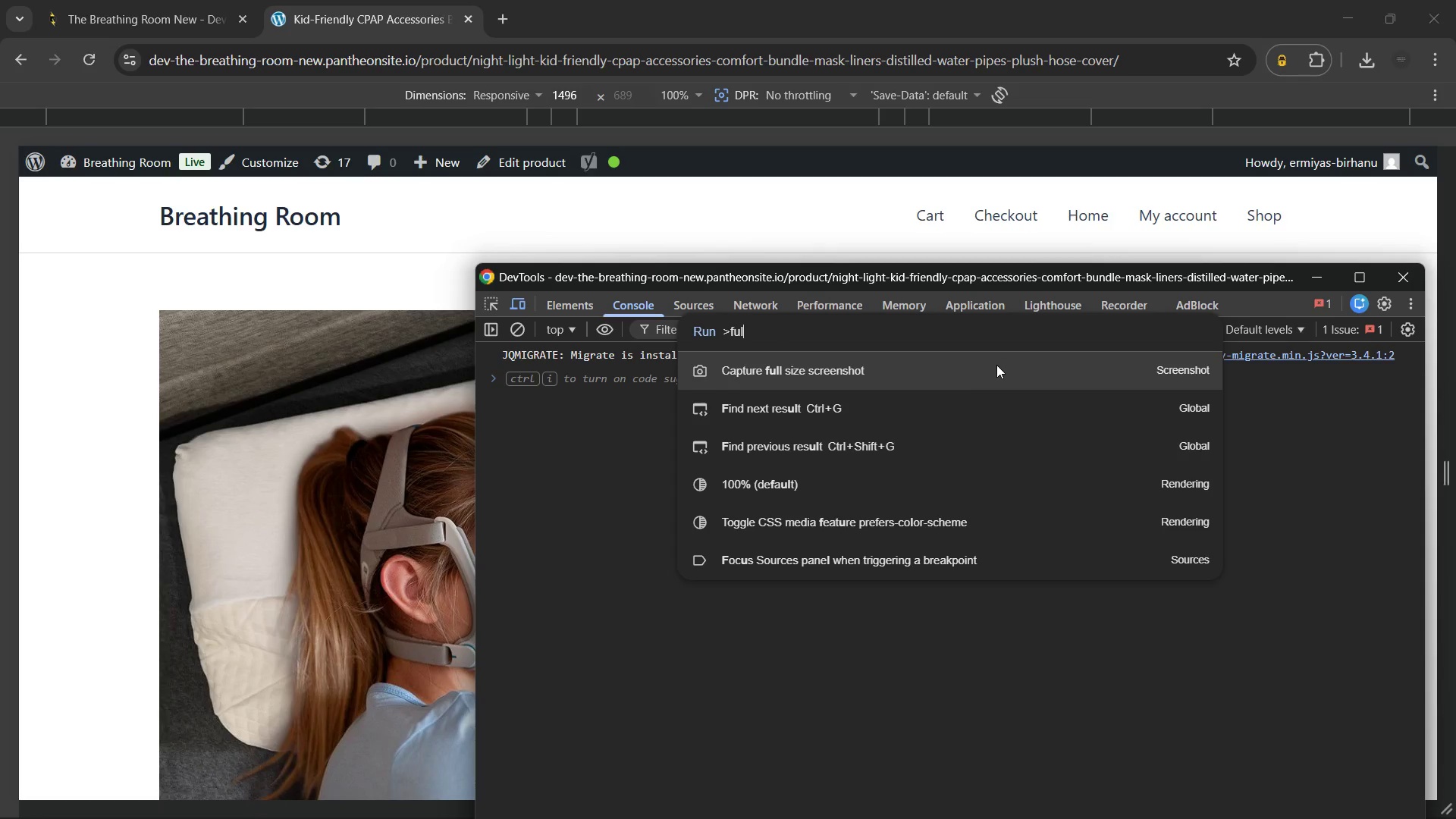 
left_click([989, 370])
 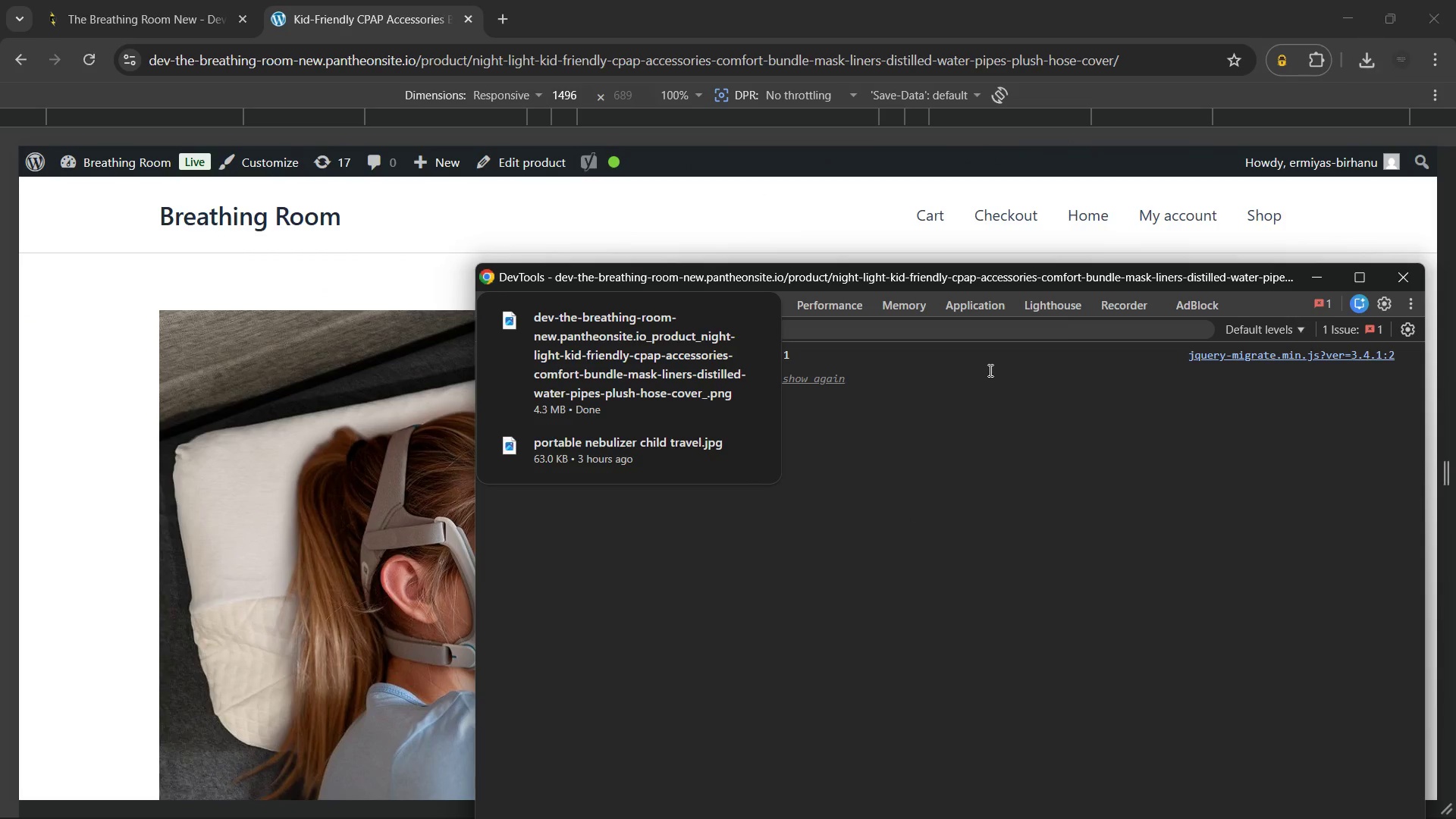 
wait(6.77)
 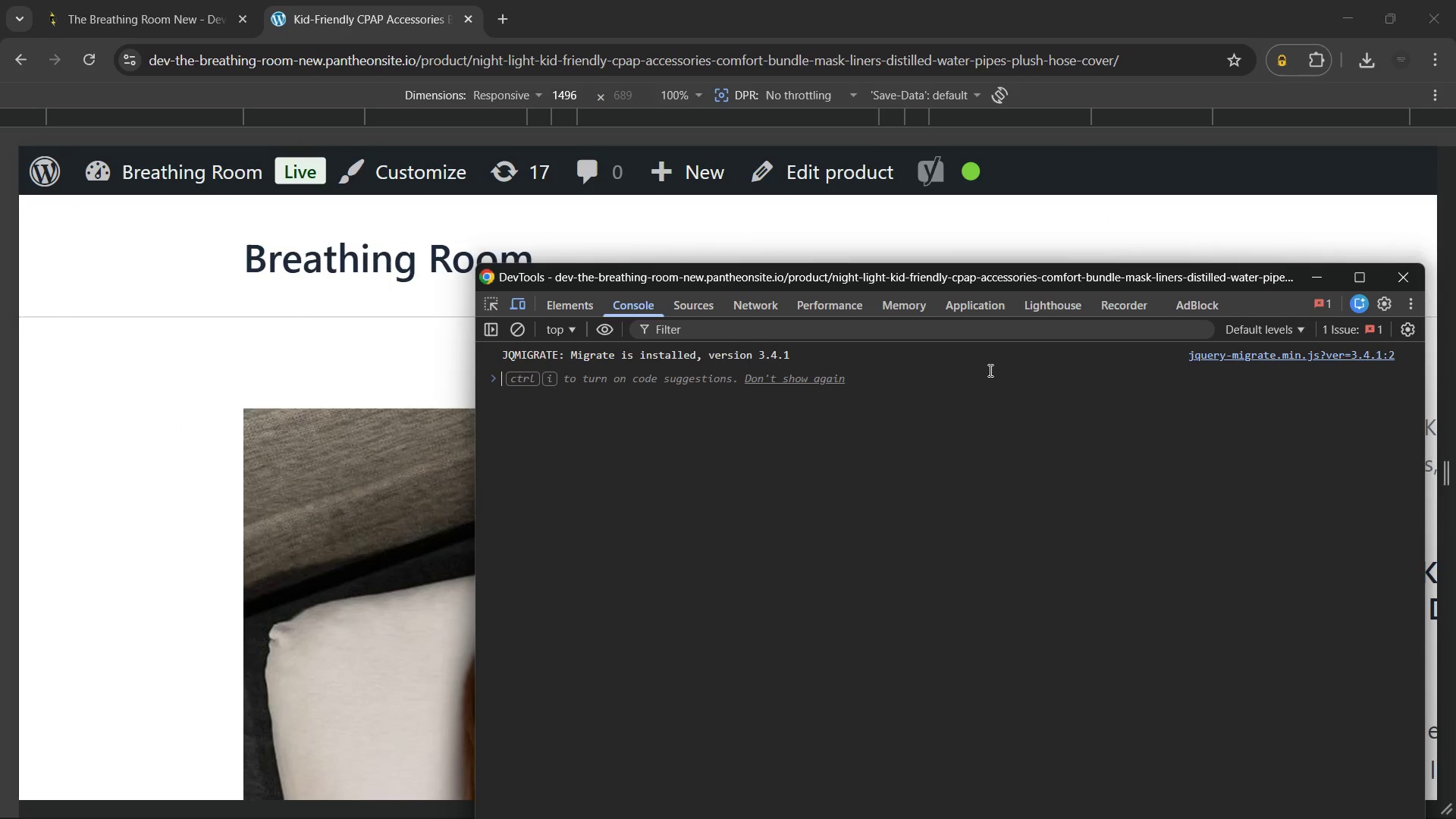 
left_click([743, 320])
 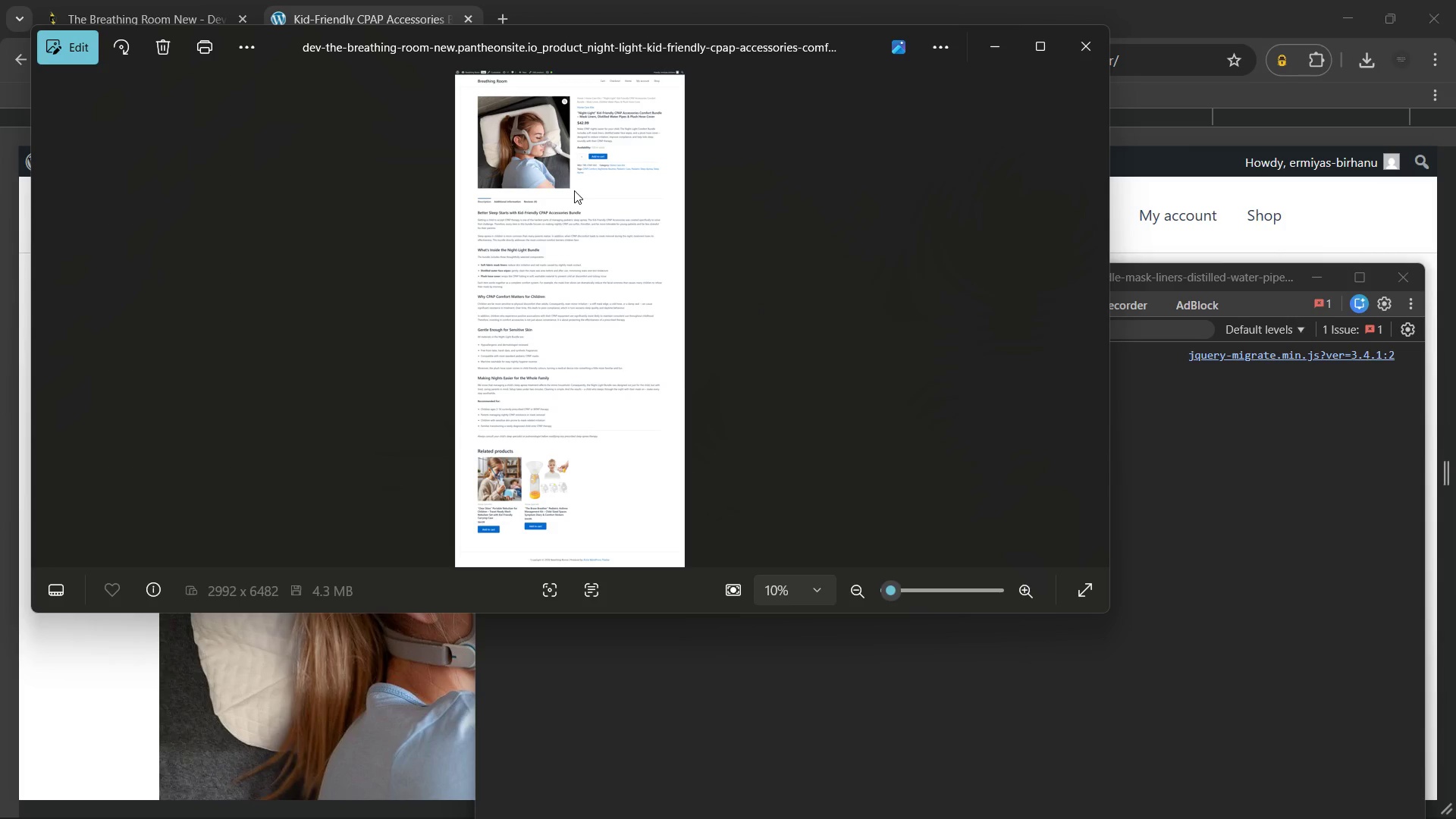 
scroll: coordinate [585, 155], scroll_direction: up, amount: 12.0
 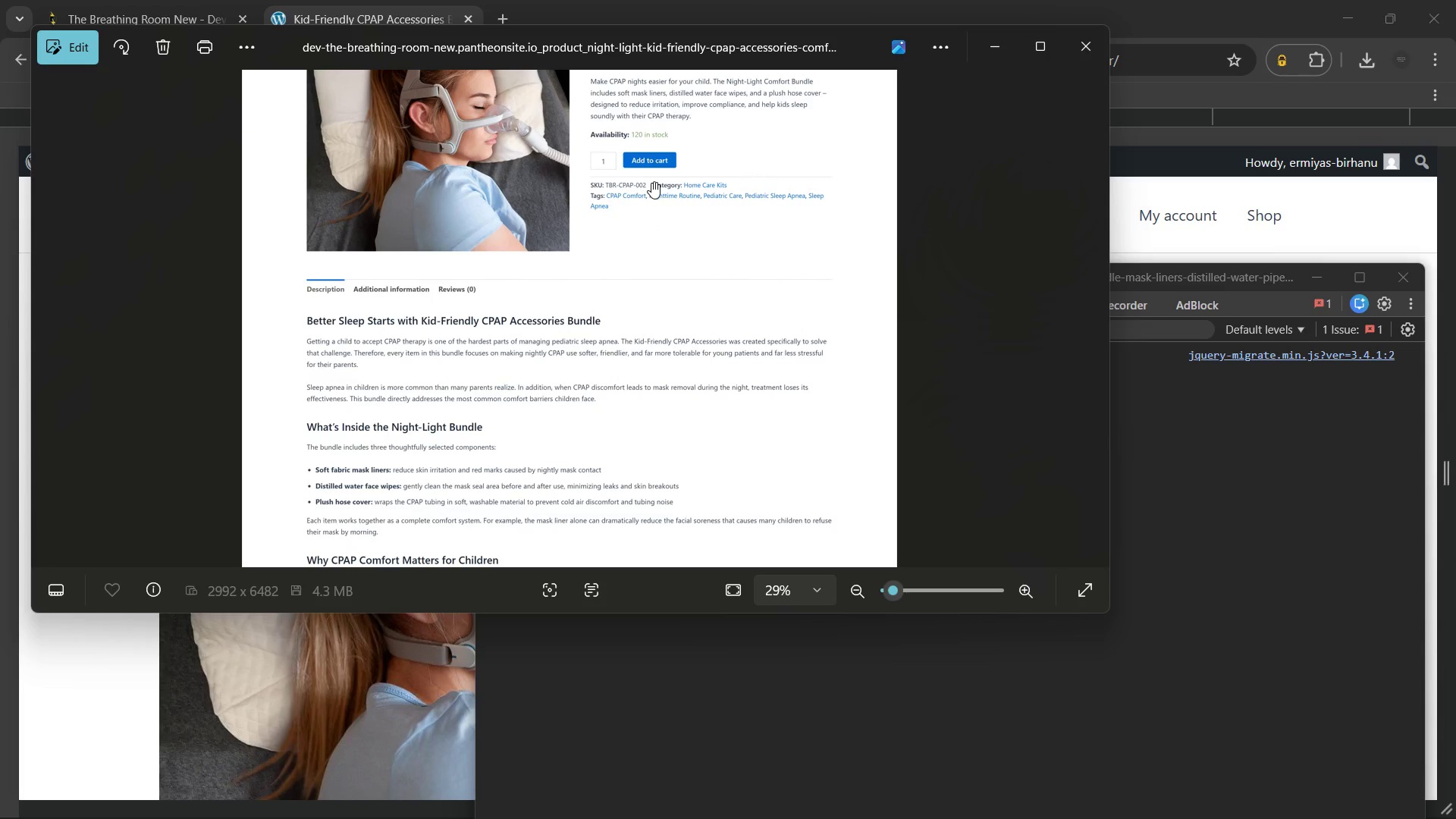 
left_click_drag(start_coordinate=[651, 182], to_coordinate=[736, 393])
 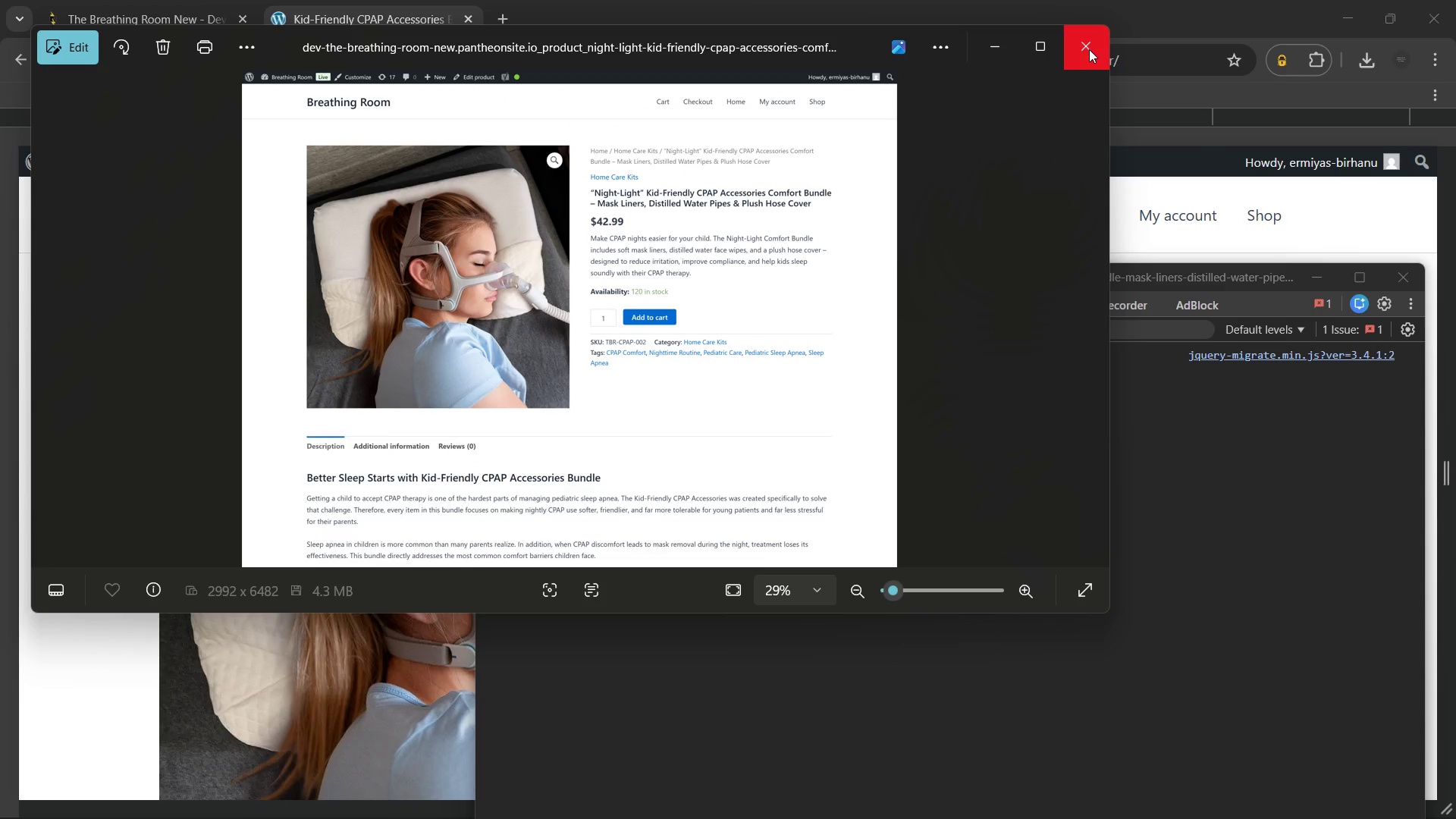 
left_click([1087, 49])
 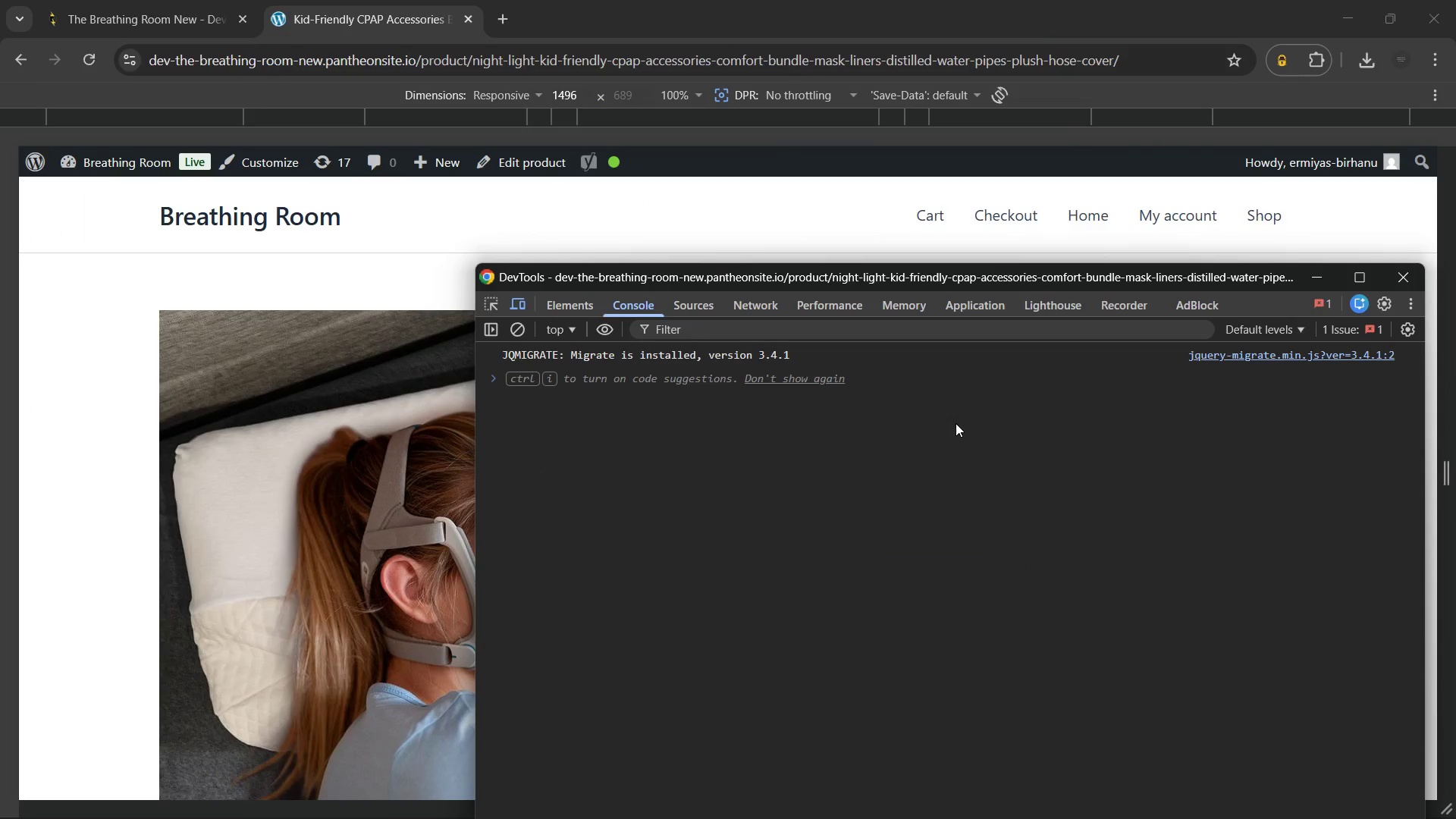 
left_click([956, 423])
 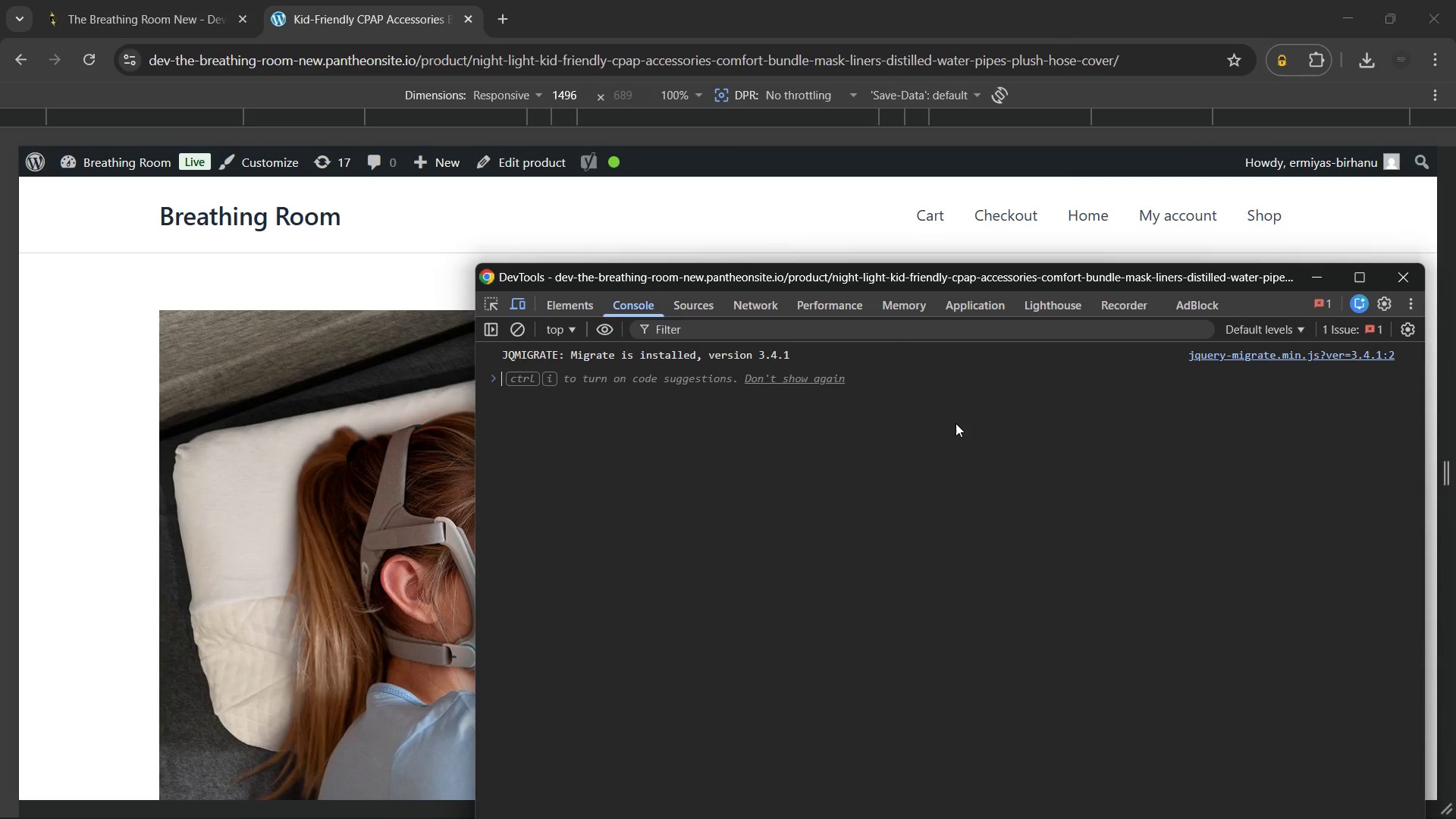 
key(Meta+MetaLeft)
 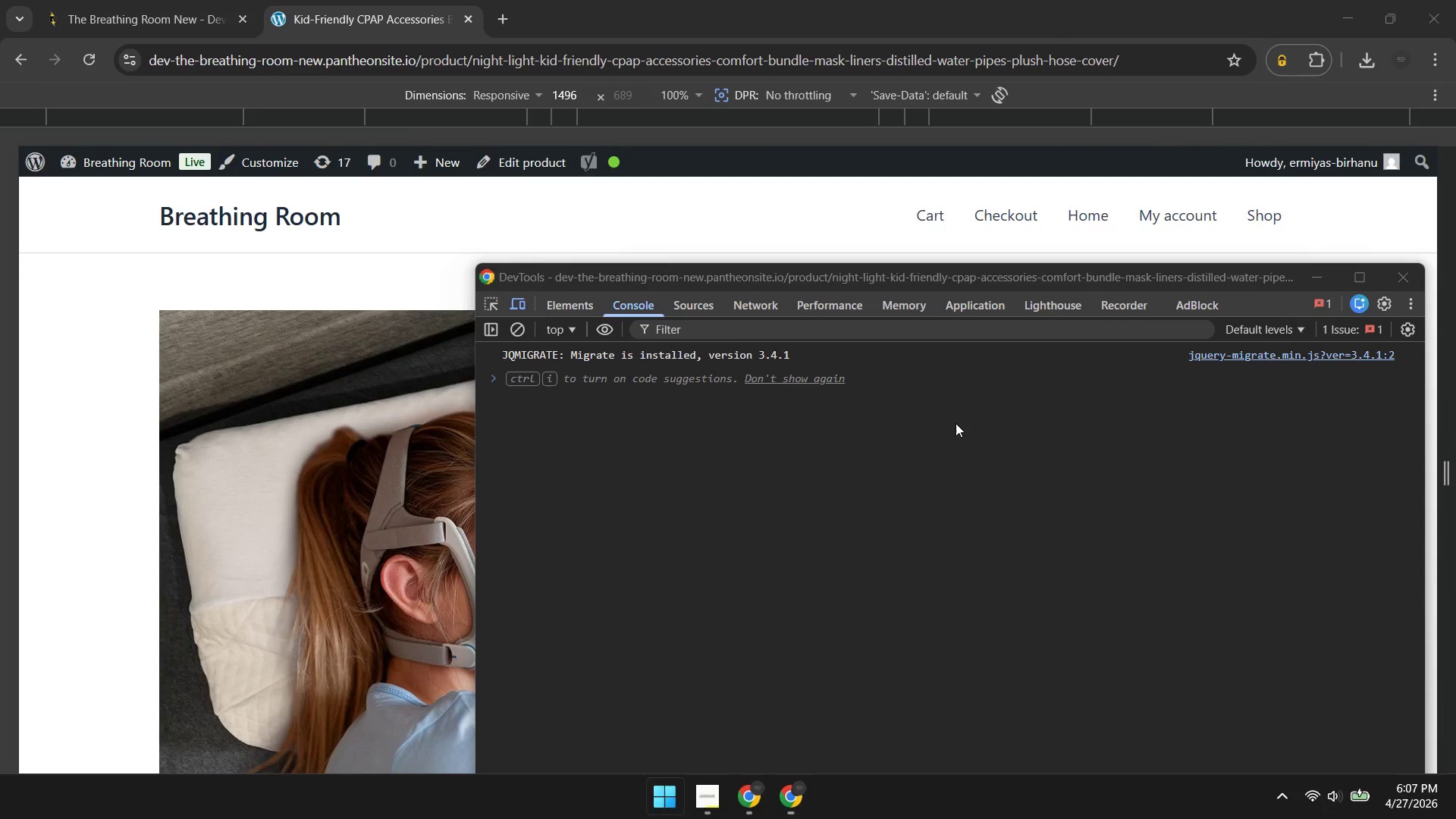 
key(Meta+MetaLeft)
 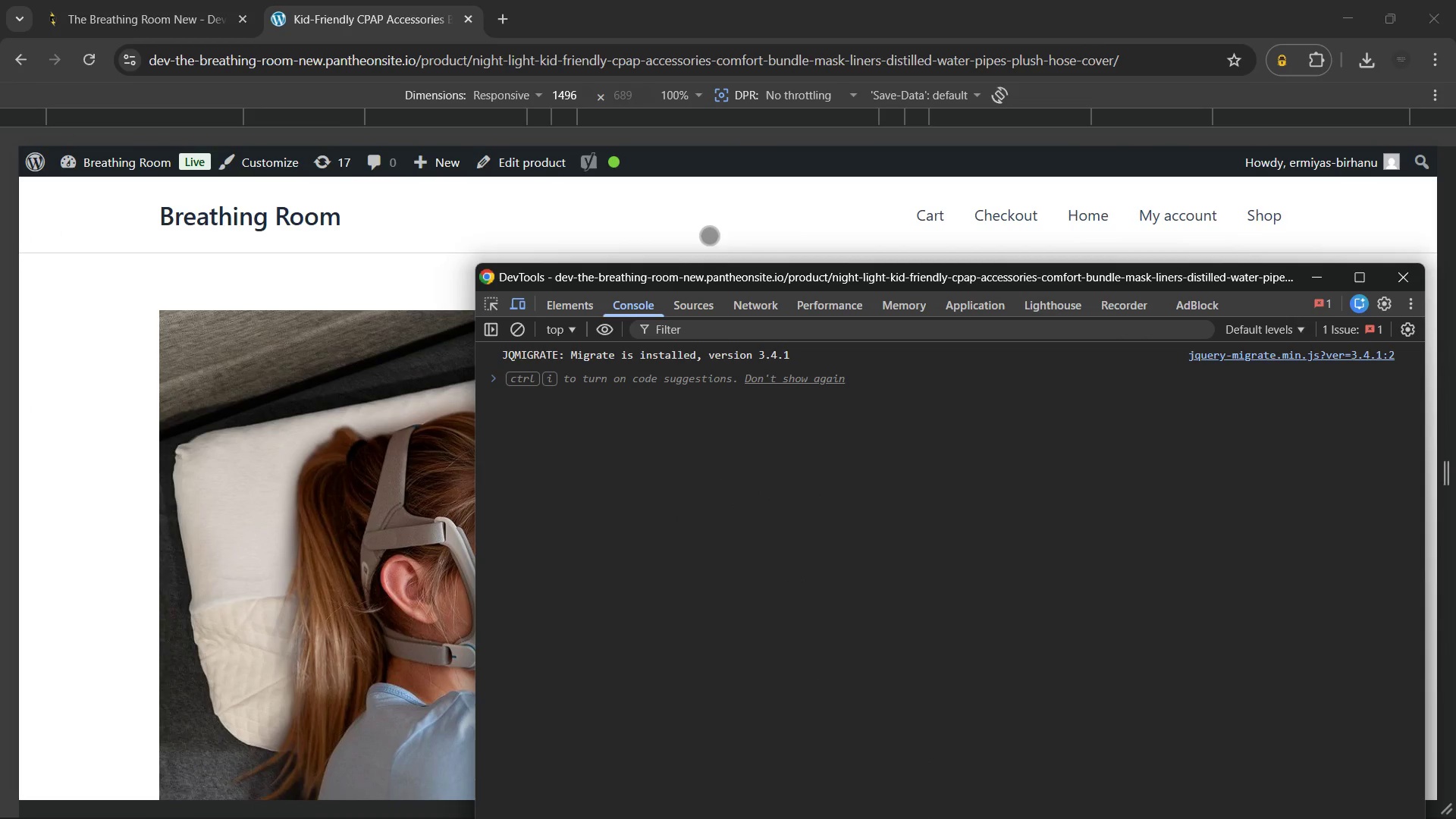 
left_click([695, 222])
 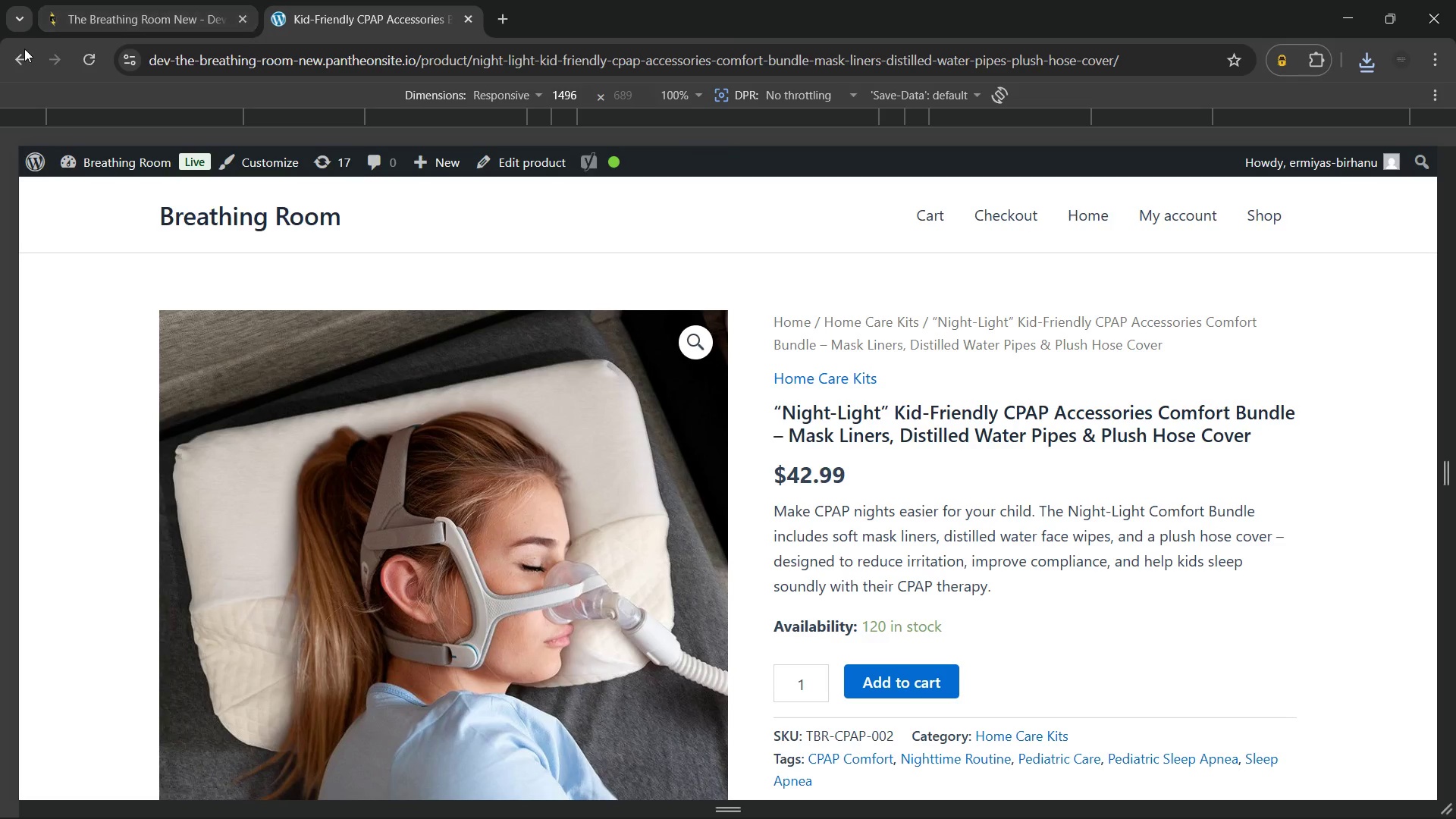 
left_click([19, 54])
 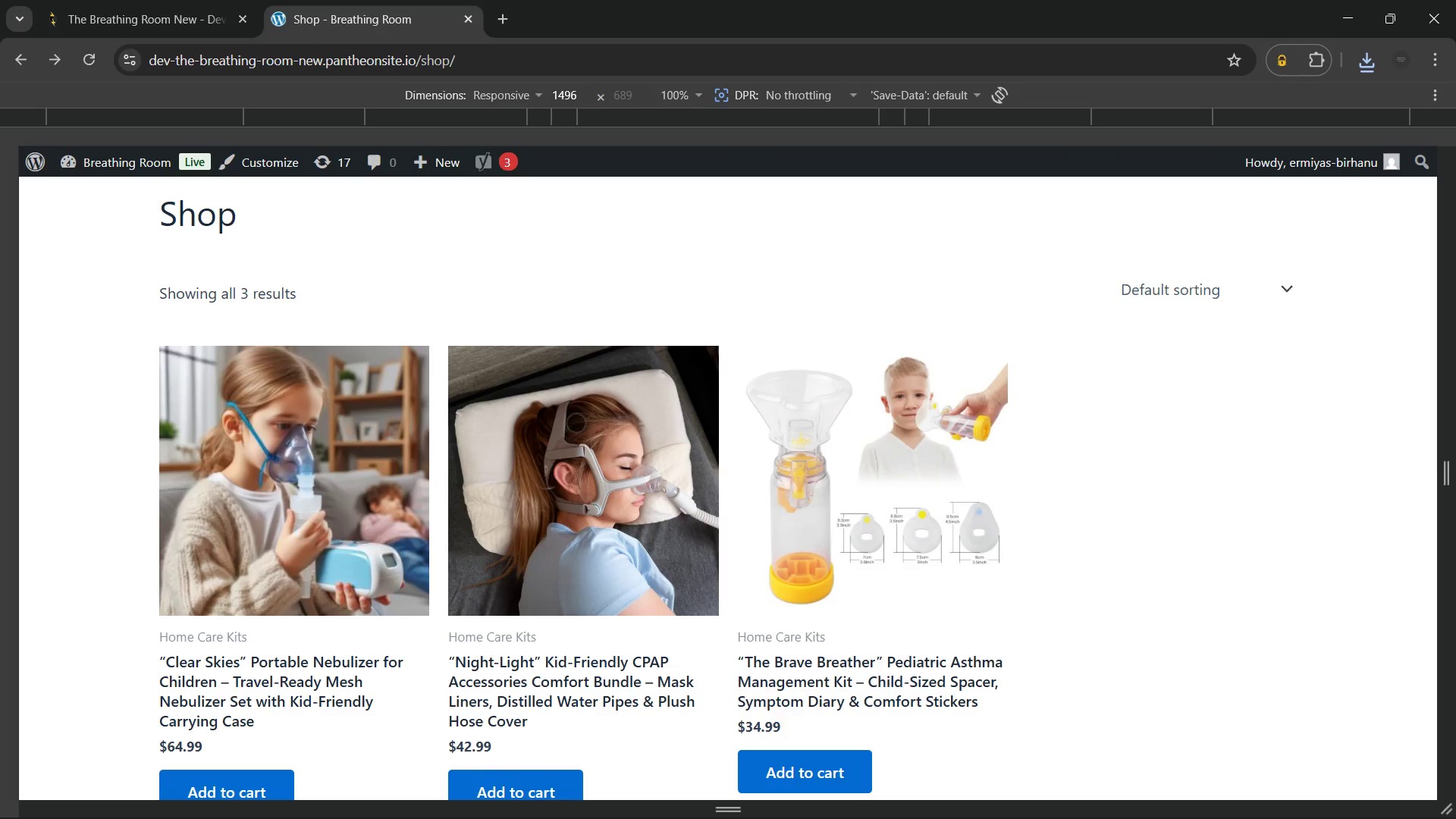 
left_click([372, 468])
 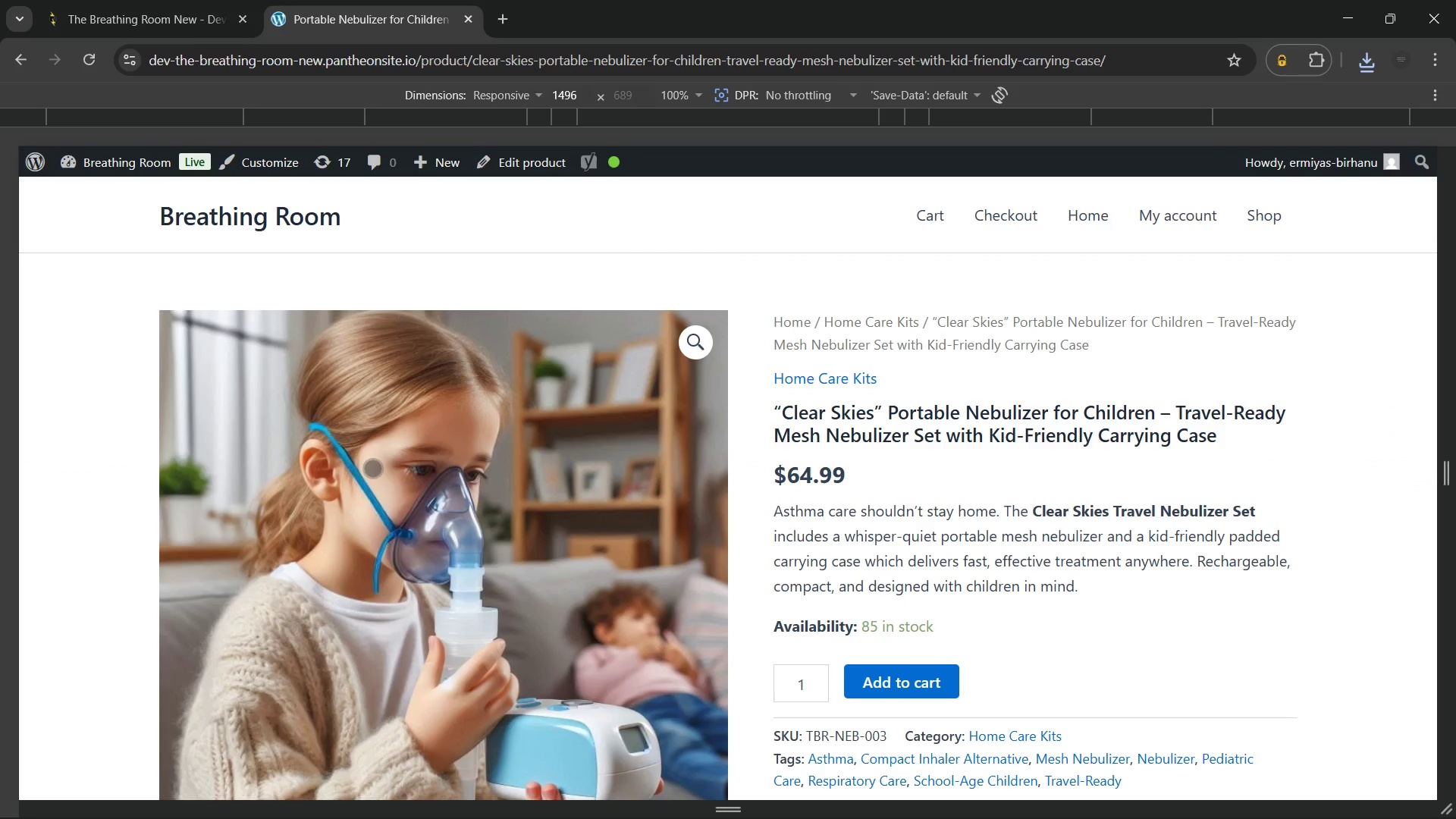 
wait(13.42)
 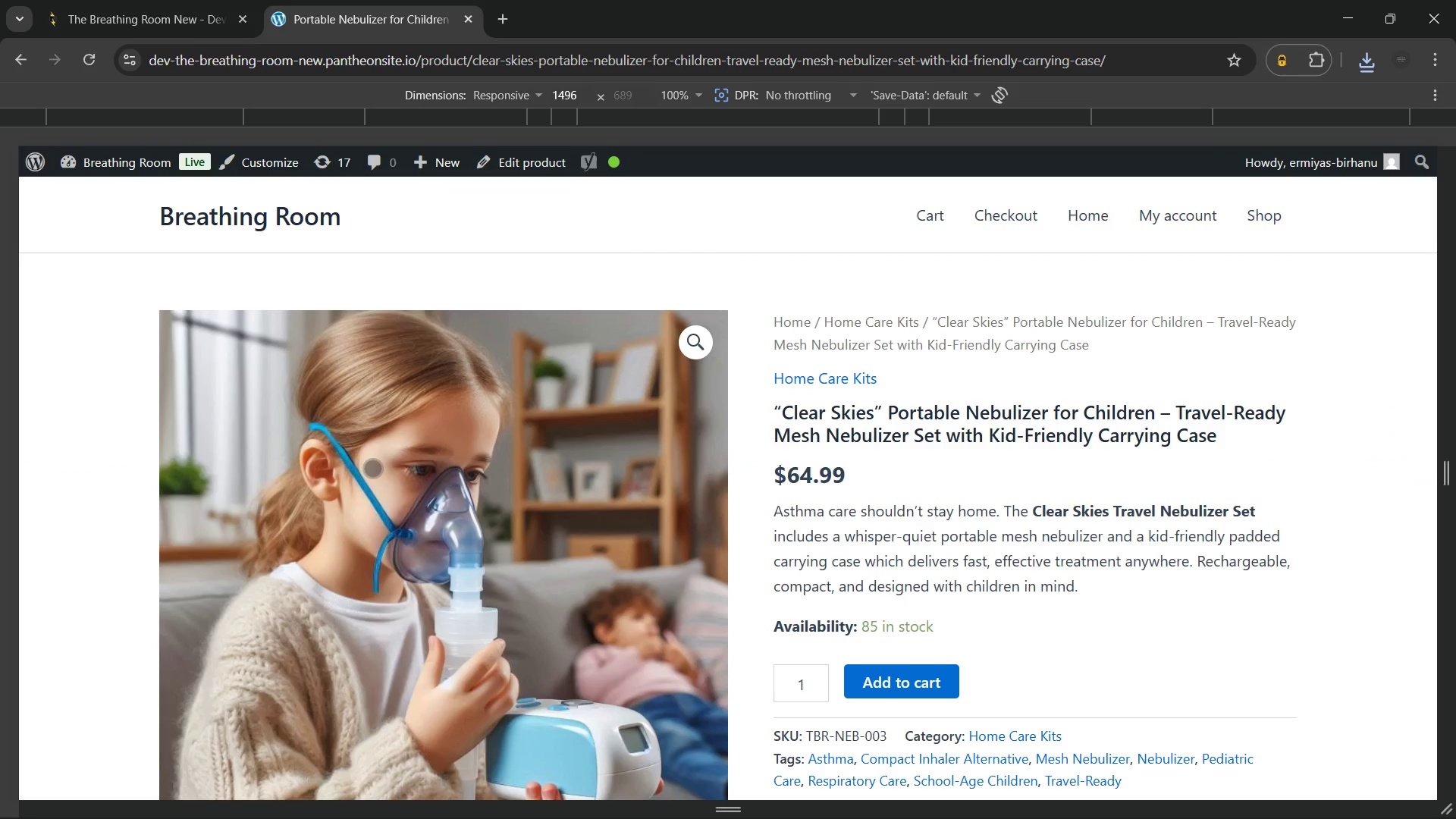 
scroll: coordinate [877, 419], scroll_direction: down, amount: 6.0
 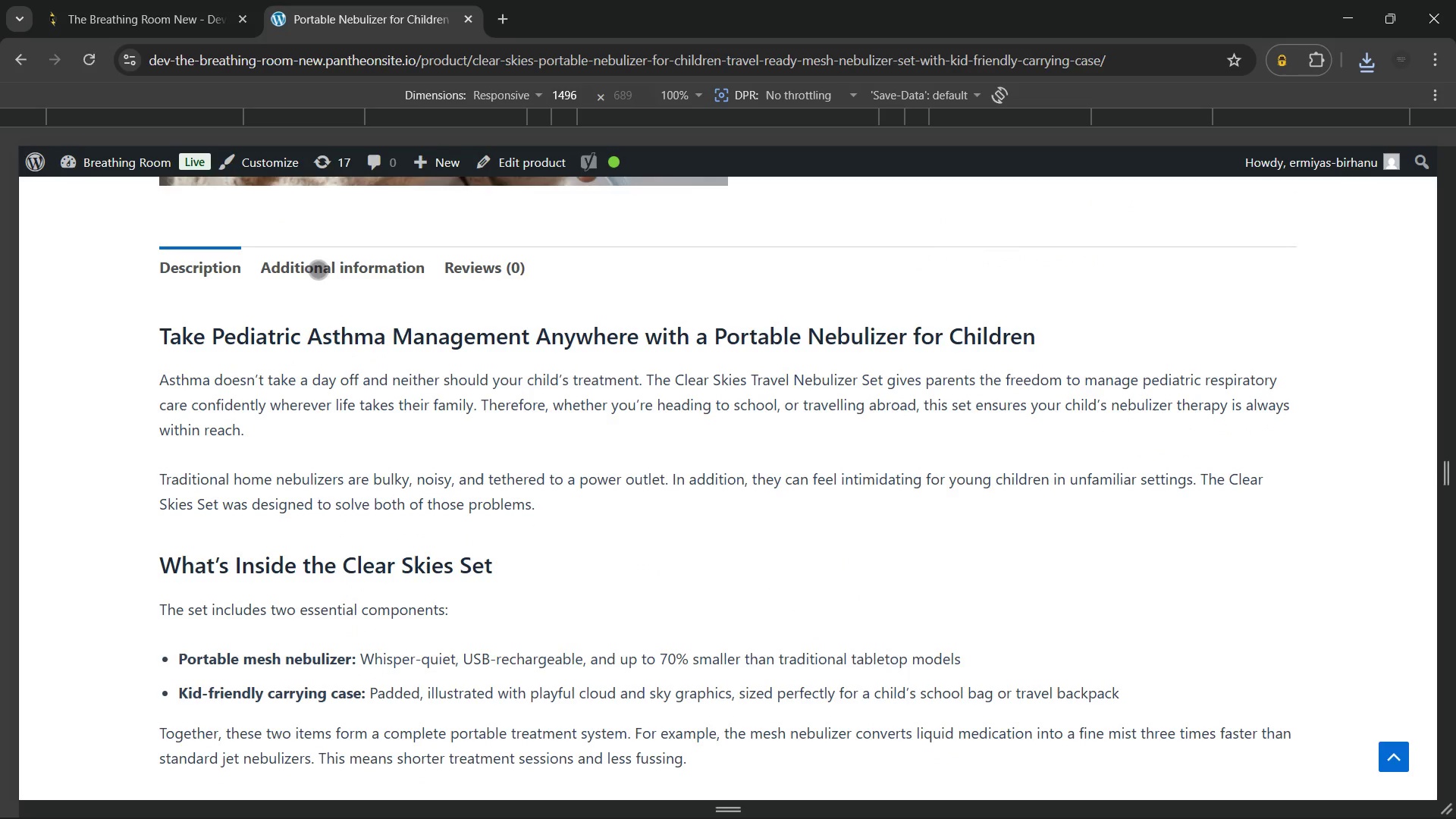 
left_click([318, 267])
 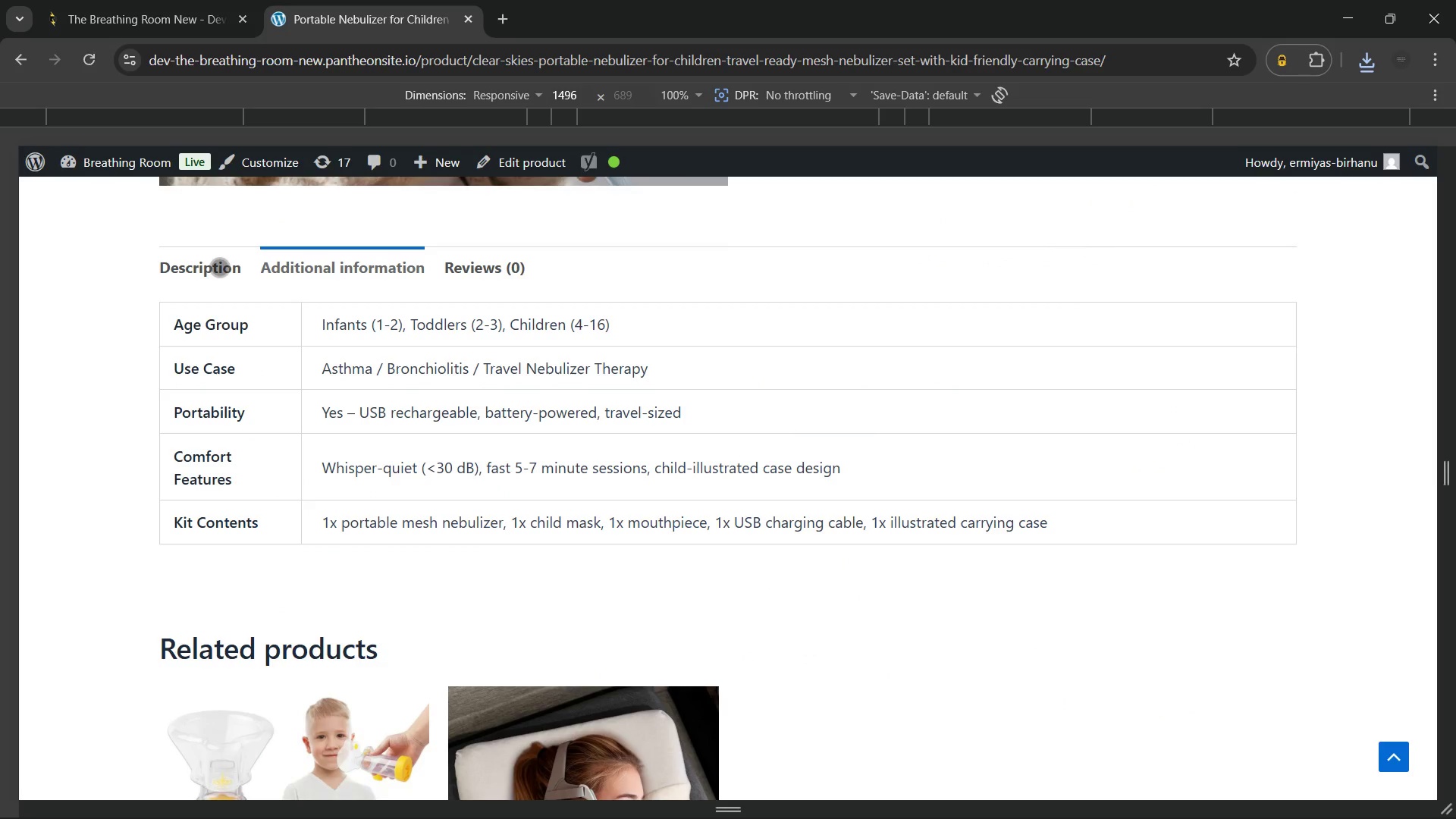 
left_click([219, 267])
 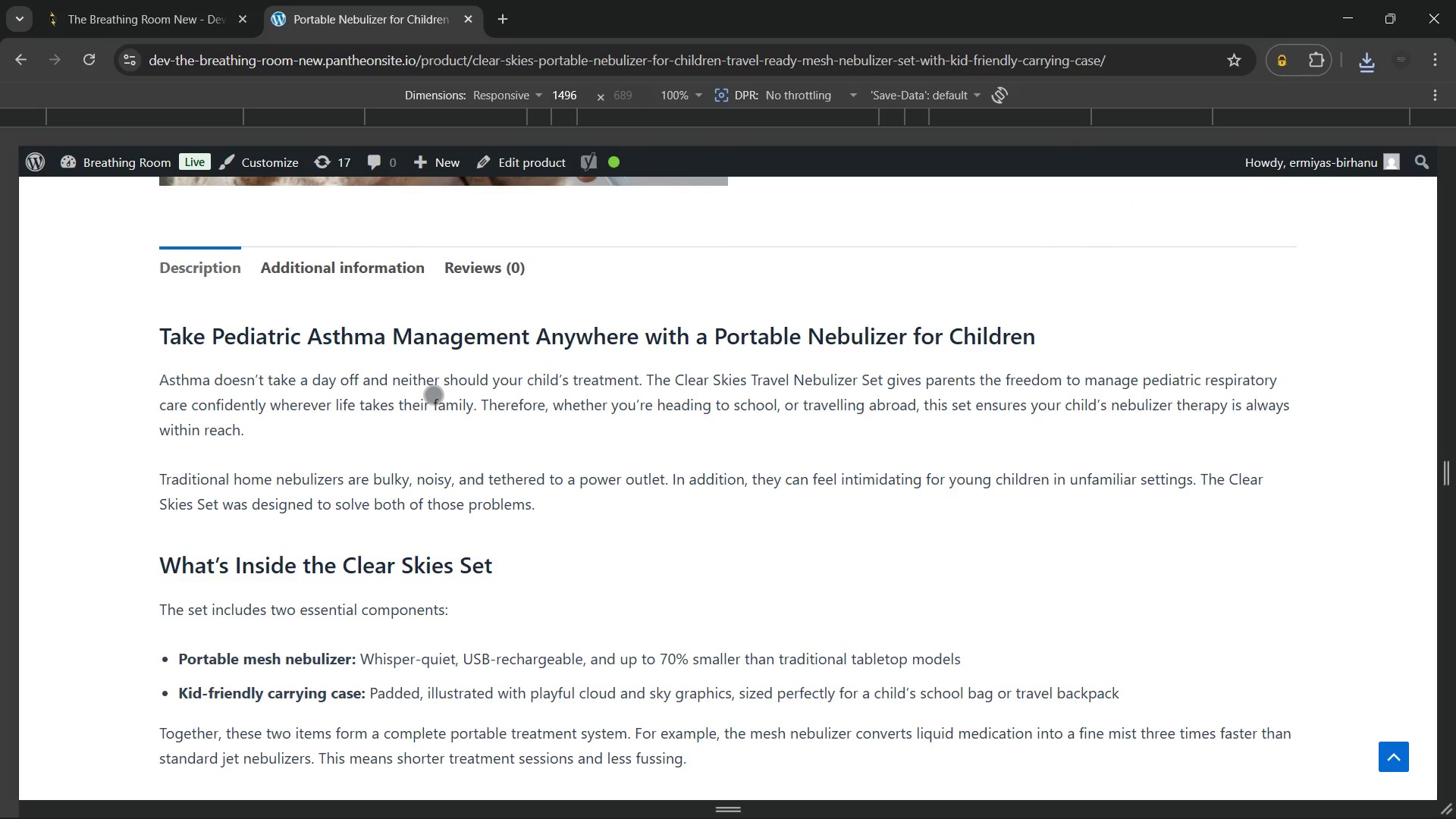 
scroll: coordinate [679, 514], scroll_direction: up, amount: 12.0
 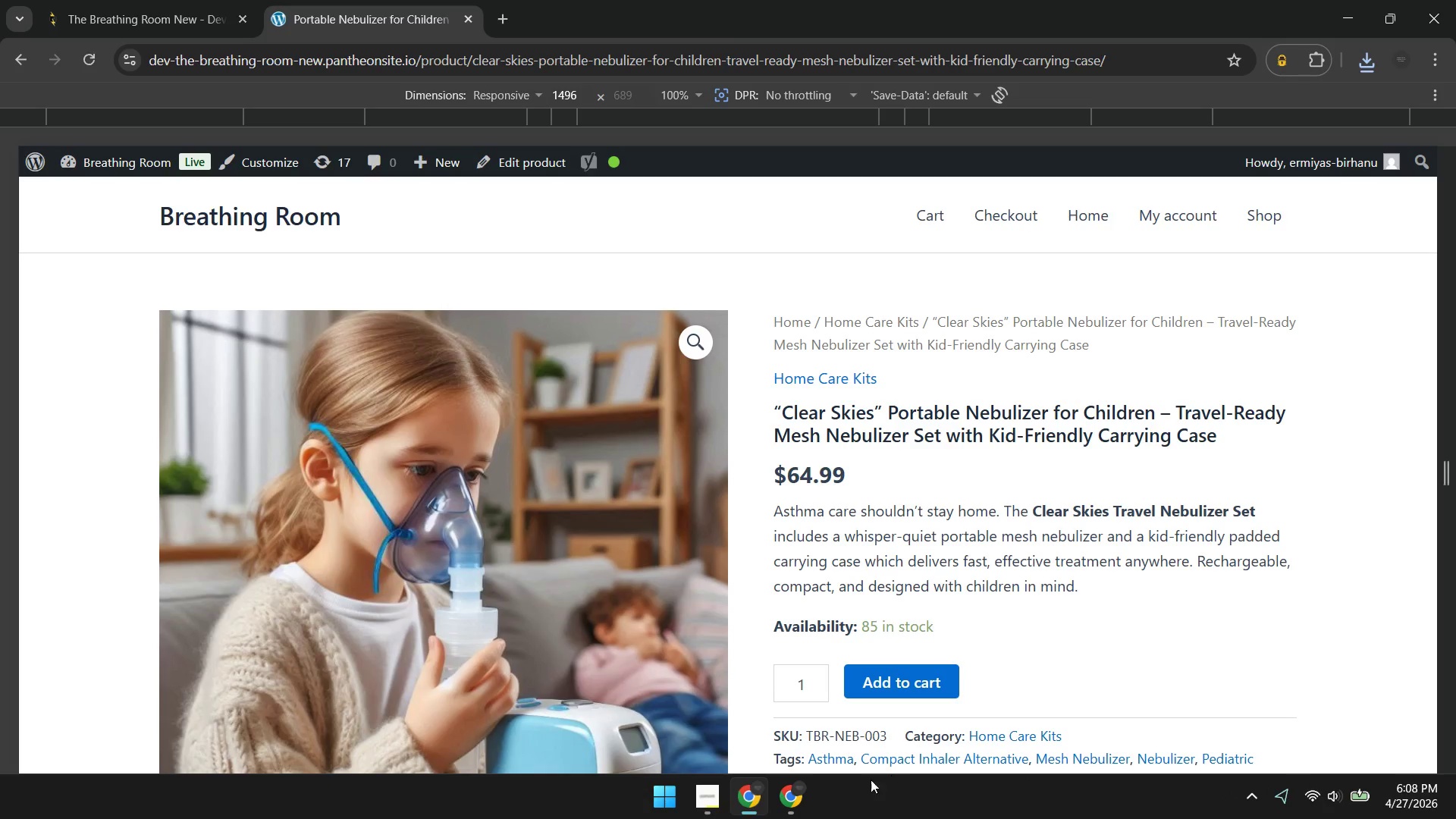 
left_click([805, 792])
 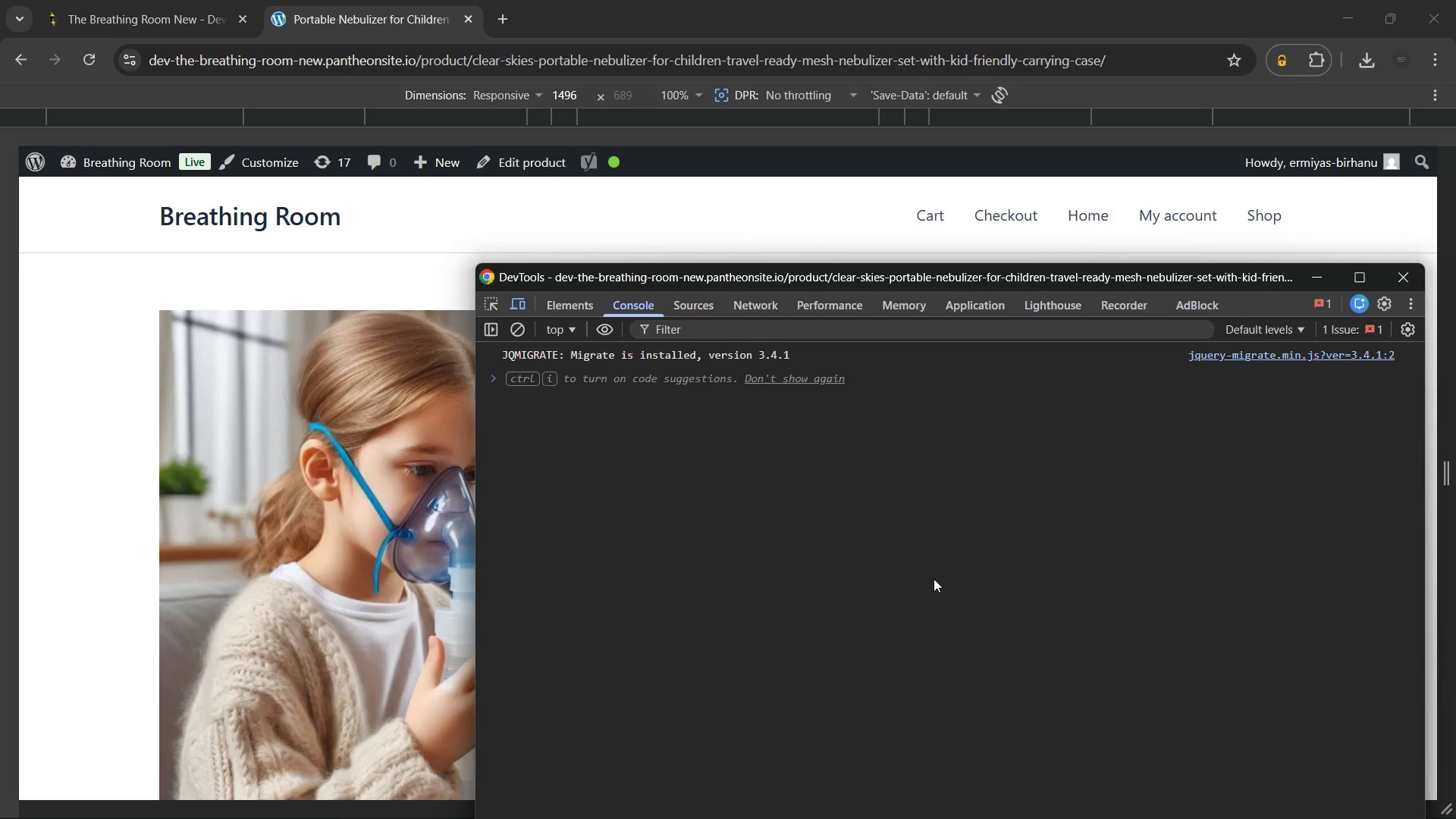 
key(Control+Shift+P)
 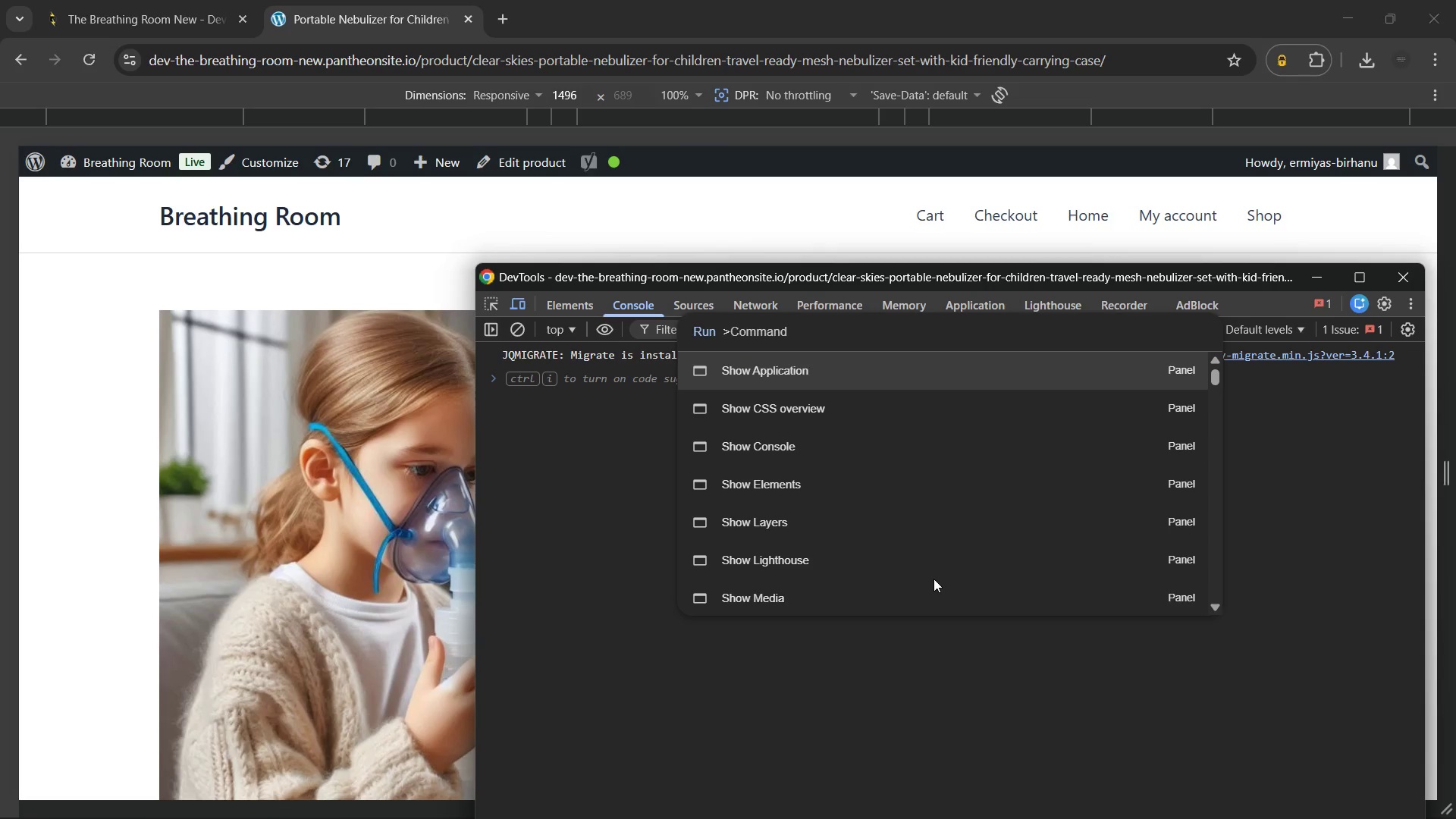 
type(ful)
 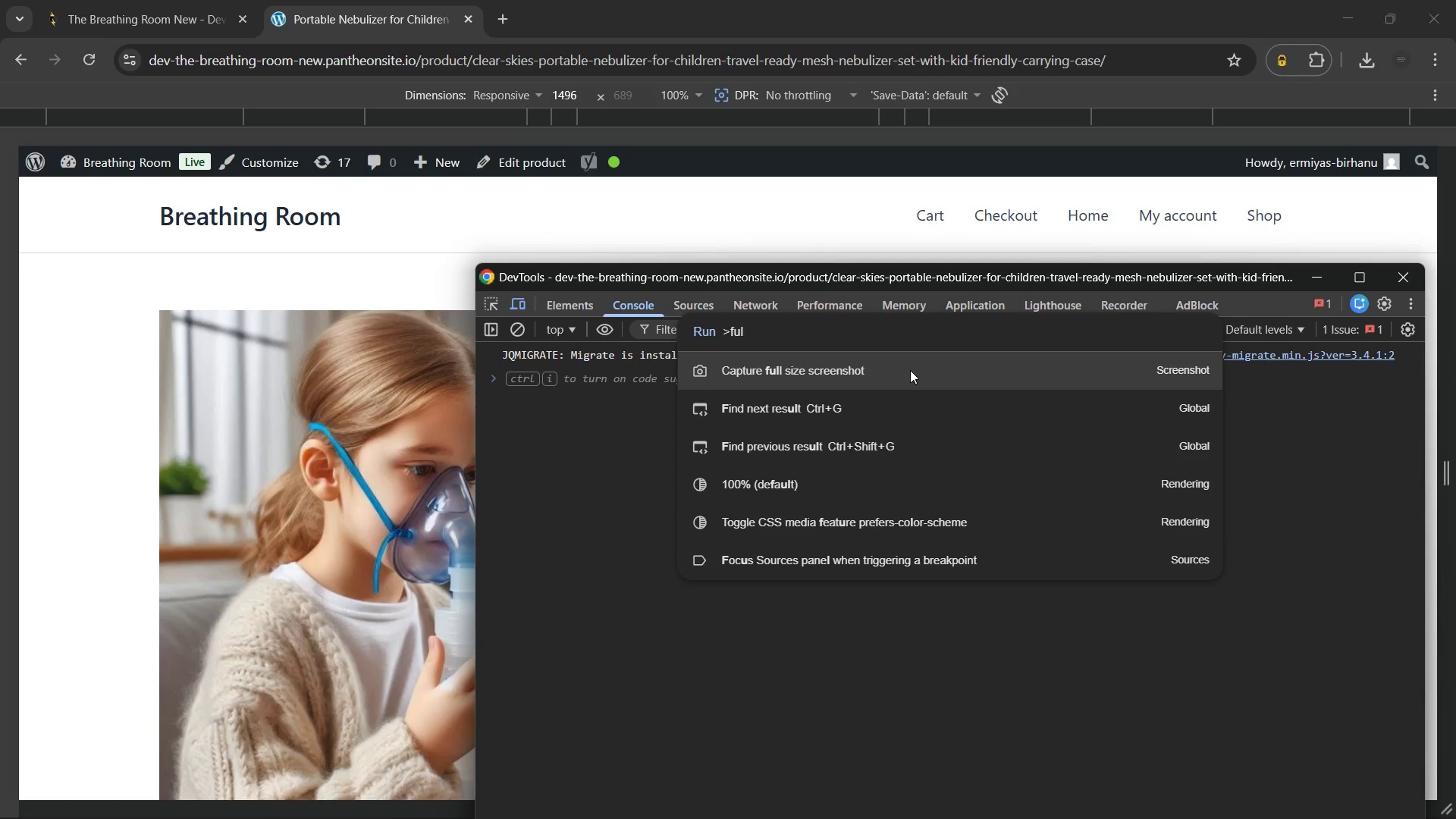 
left_click([910, 370])
 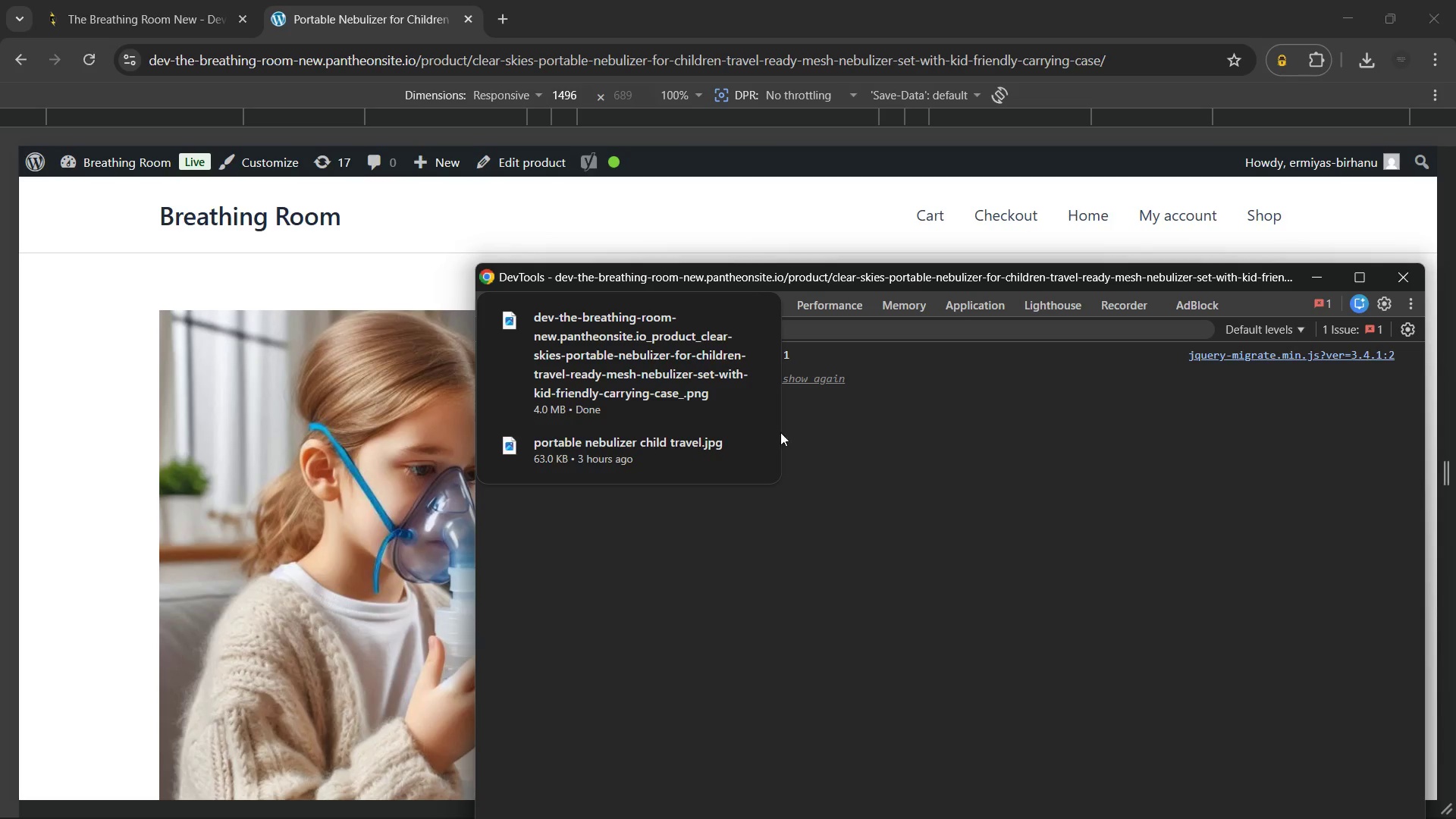 
wait(7.81)
 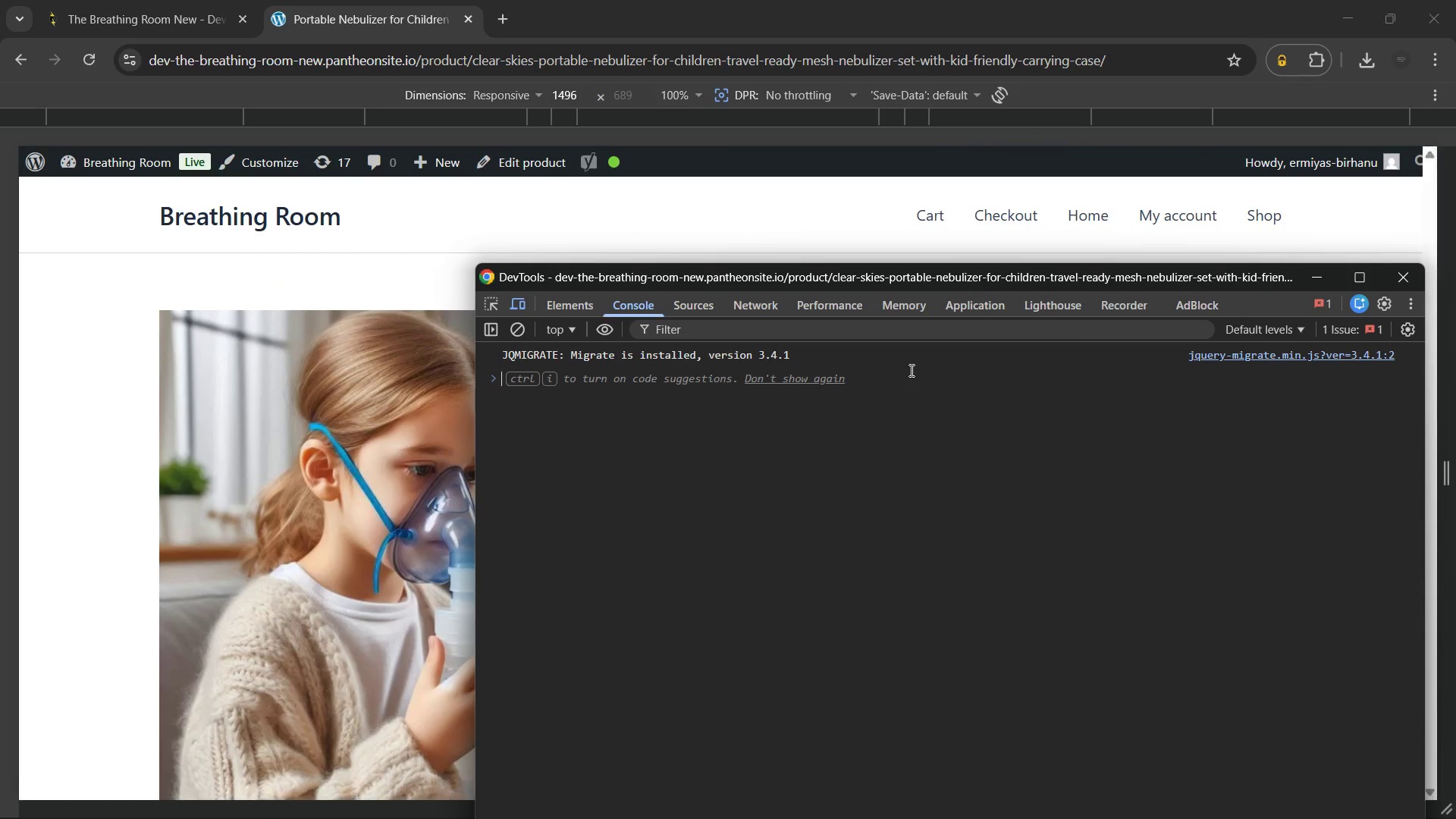 
left_click([965, 386])
 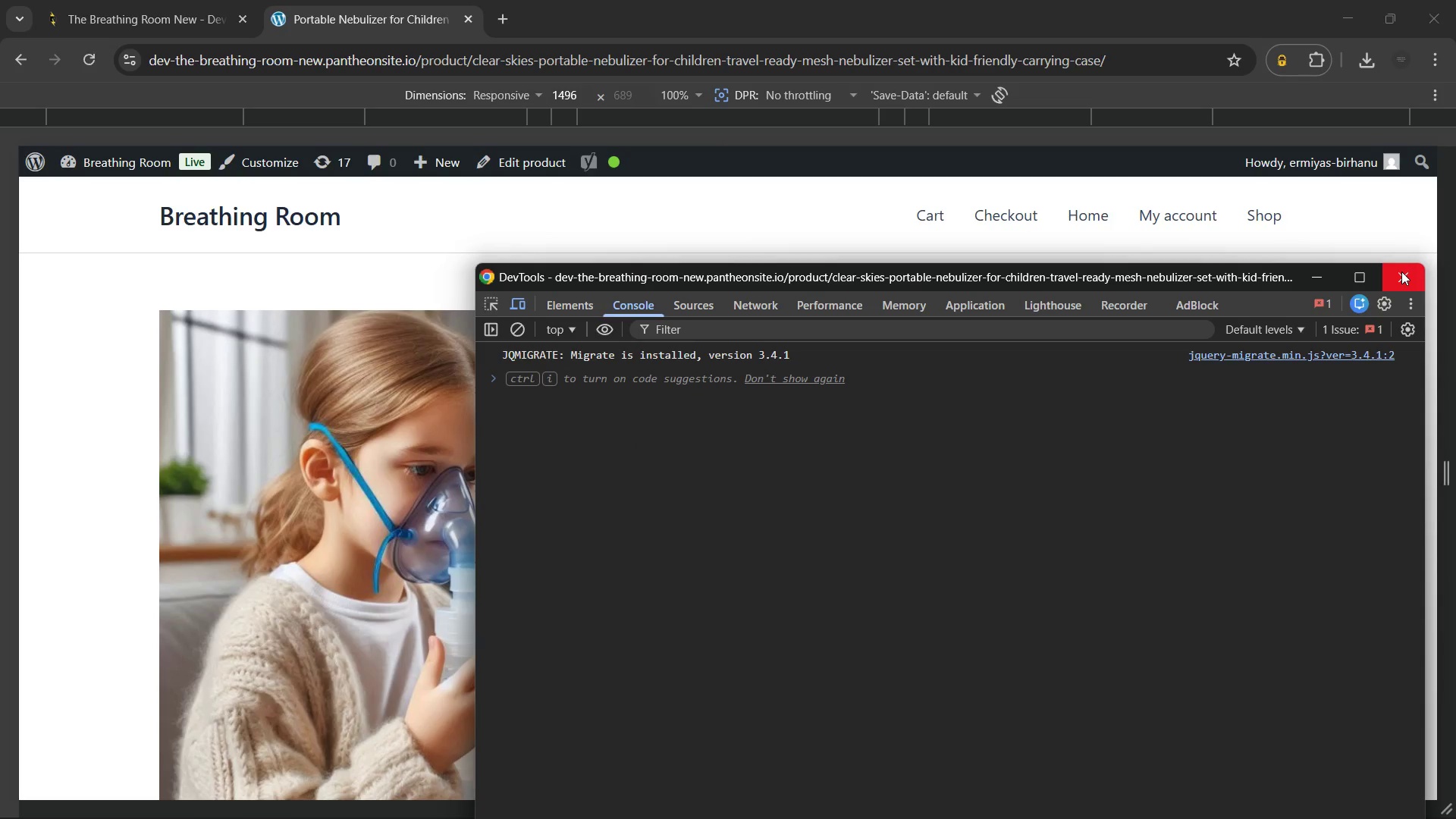 
left_click([1401, 271])
 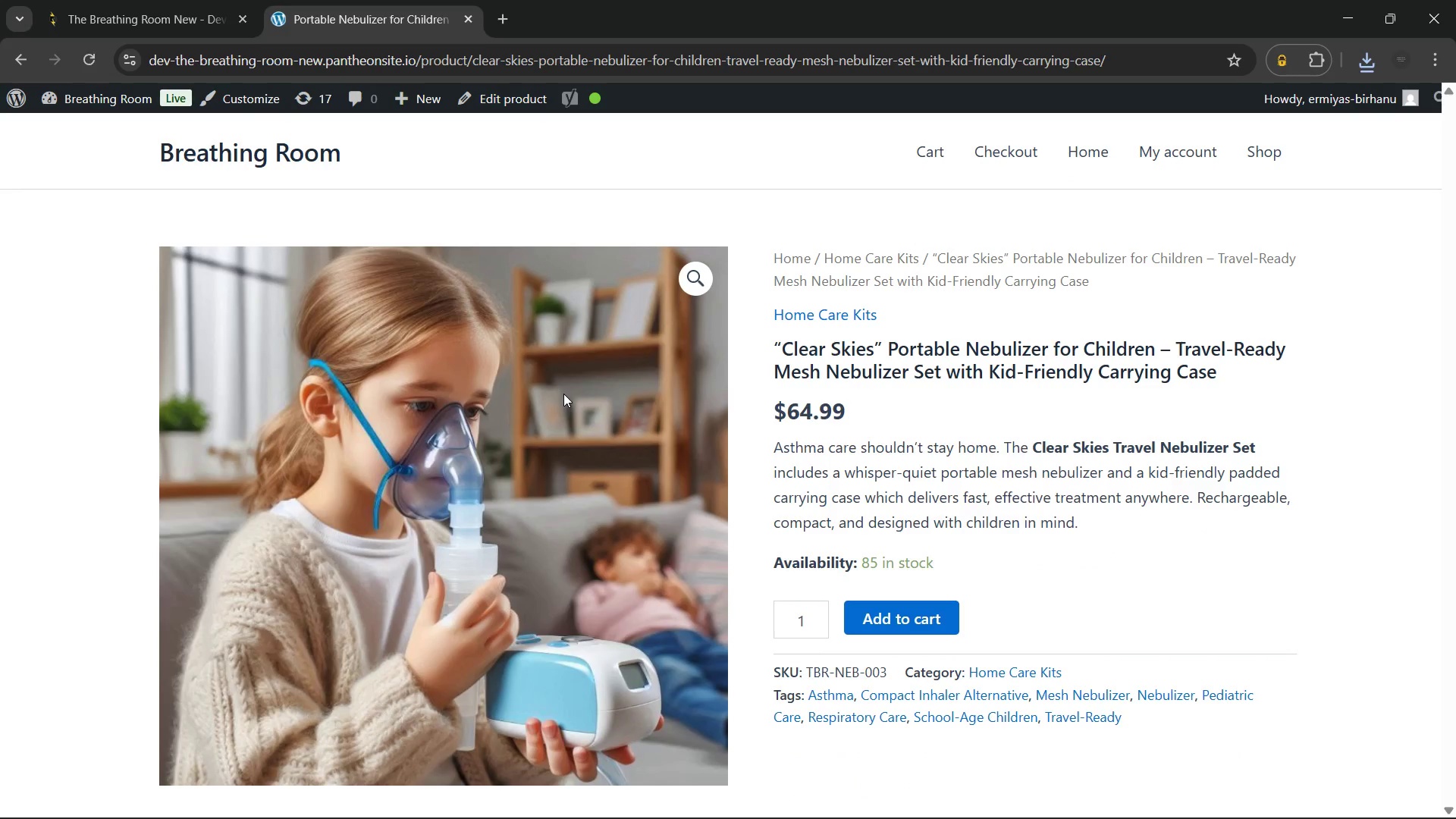 
scroll: coordinate [563, 394], scroll_direction: up, amount: 5.0
 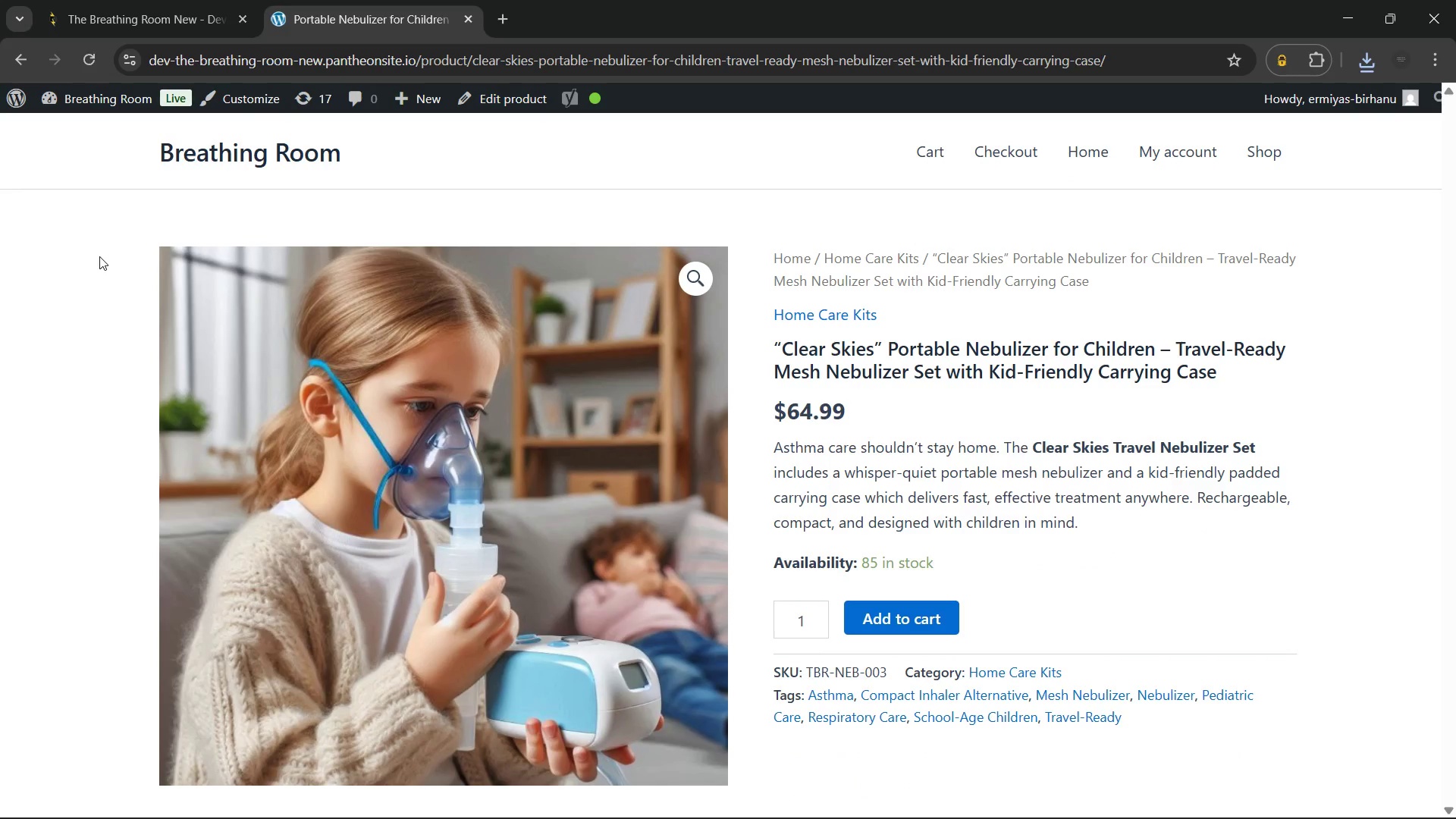 
wait(15.8)
 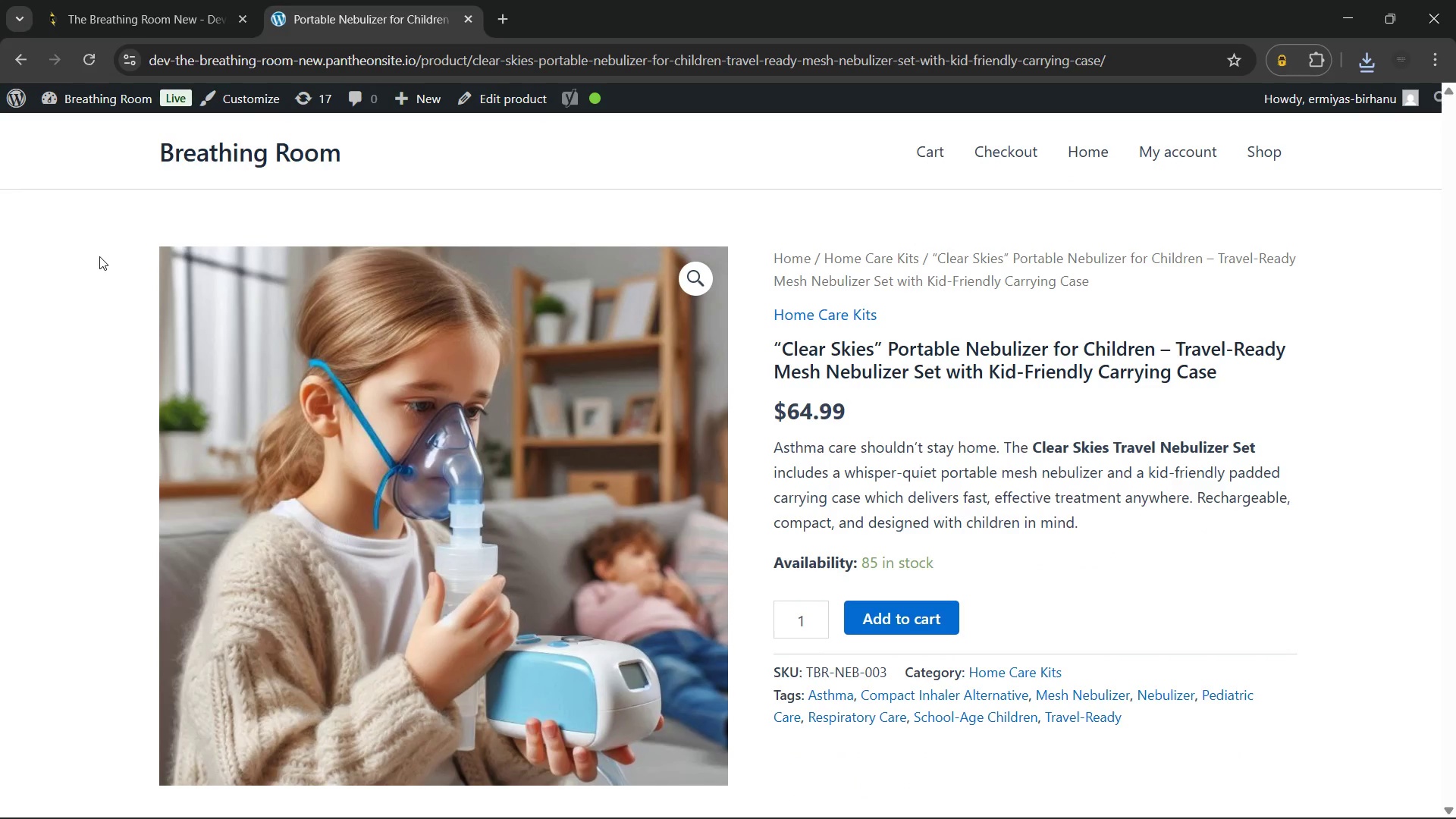 
left_click([92, 86])
 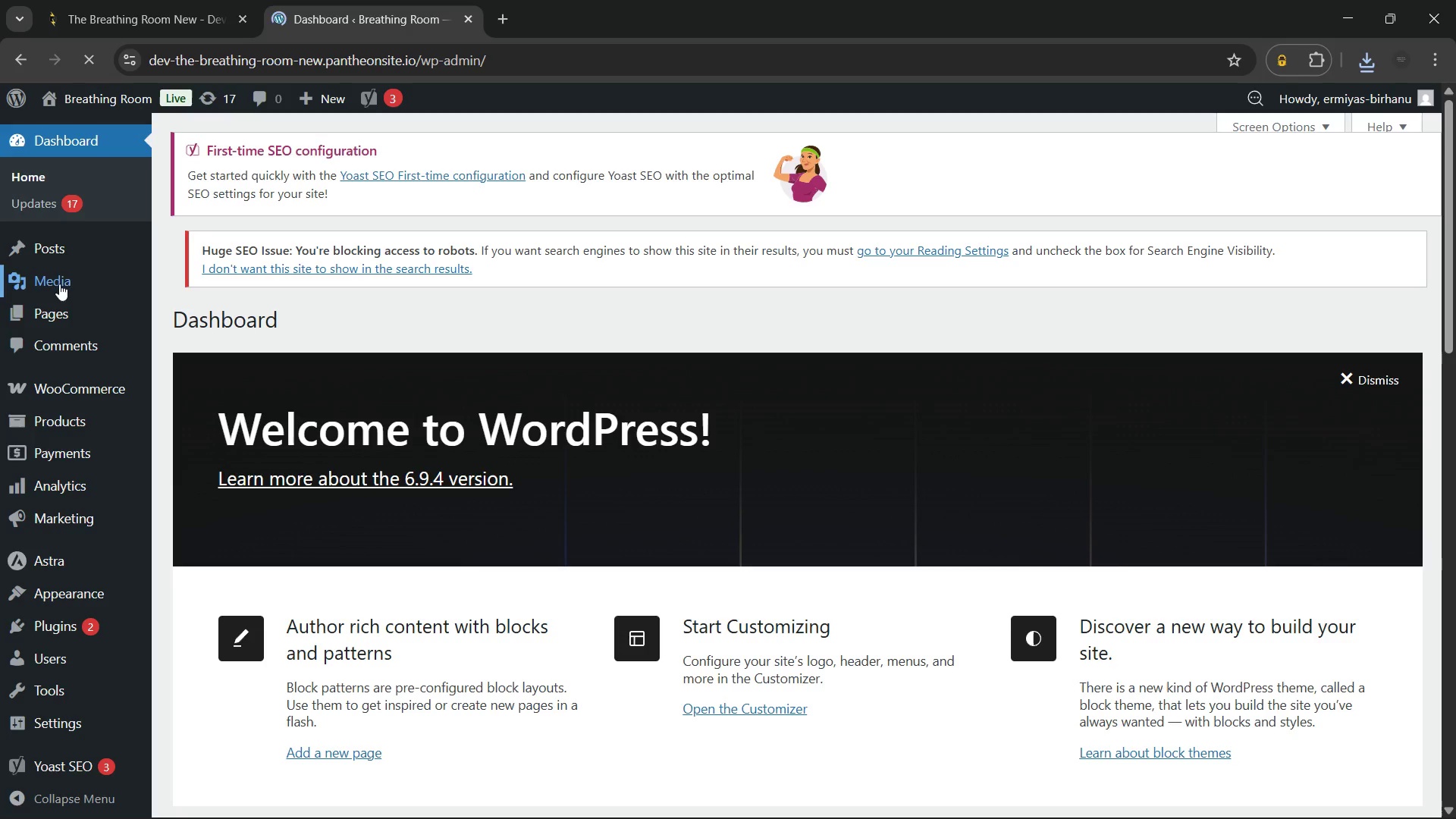 
left_click([88, 412])
 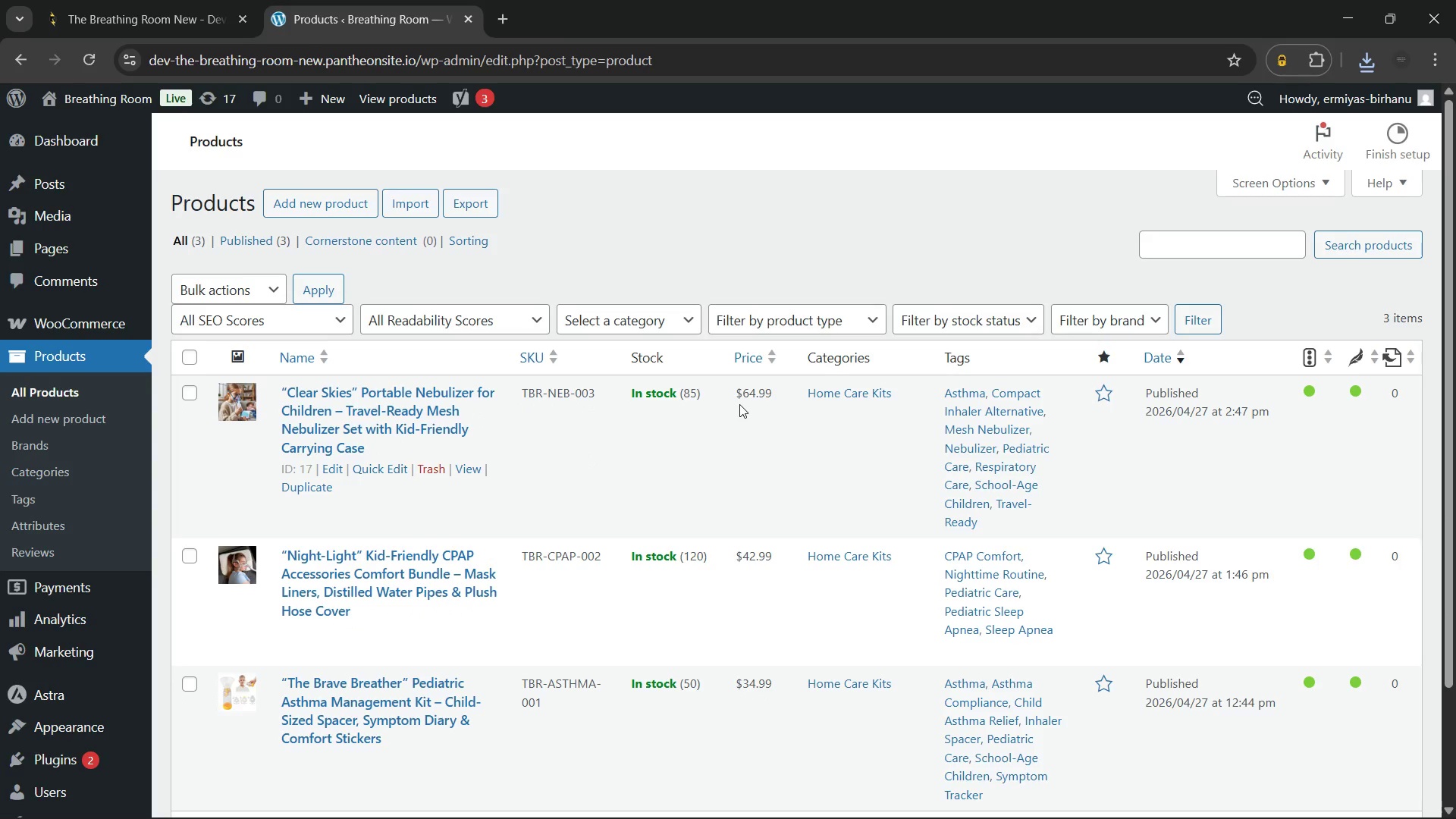 
wait(36.94)
 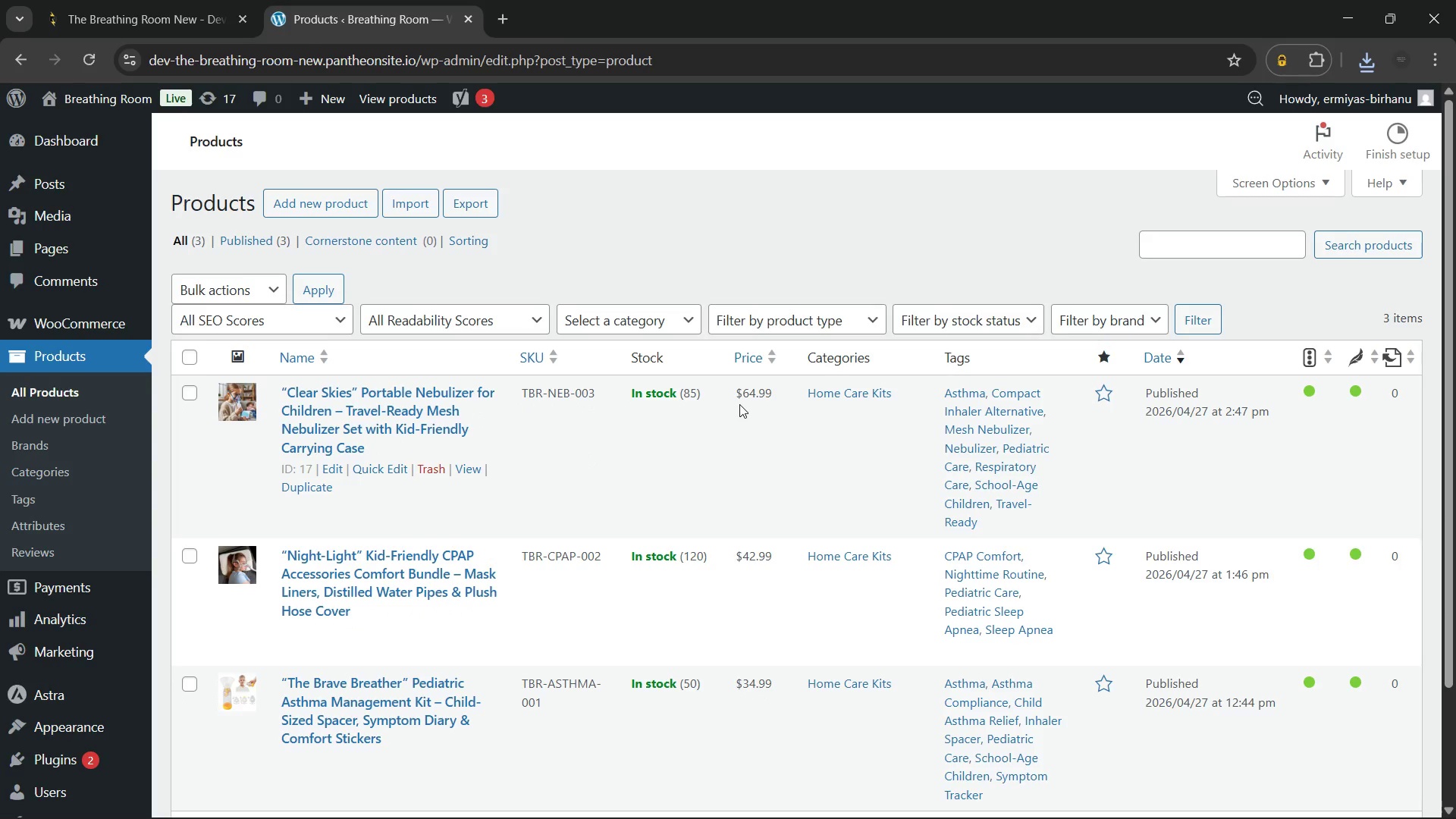 
hold_key(key=ControlLeft, duration=1.14)
left_click([359, 564])
 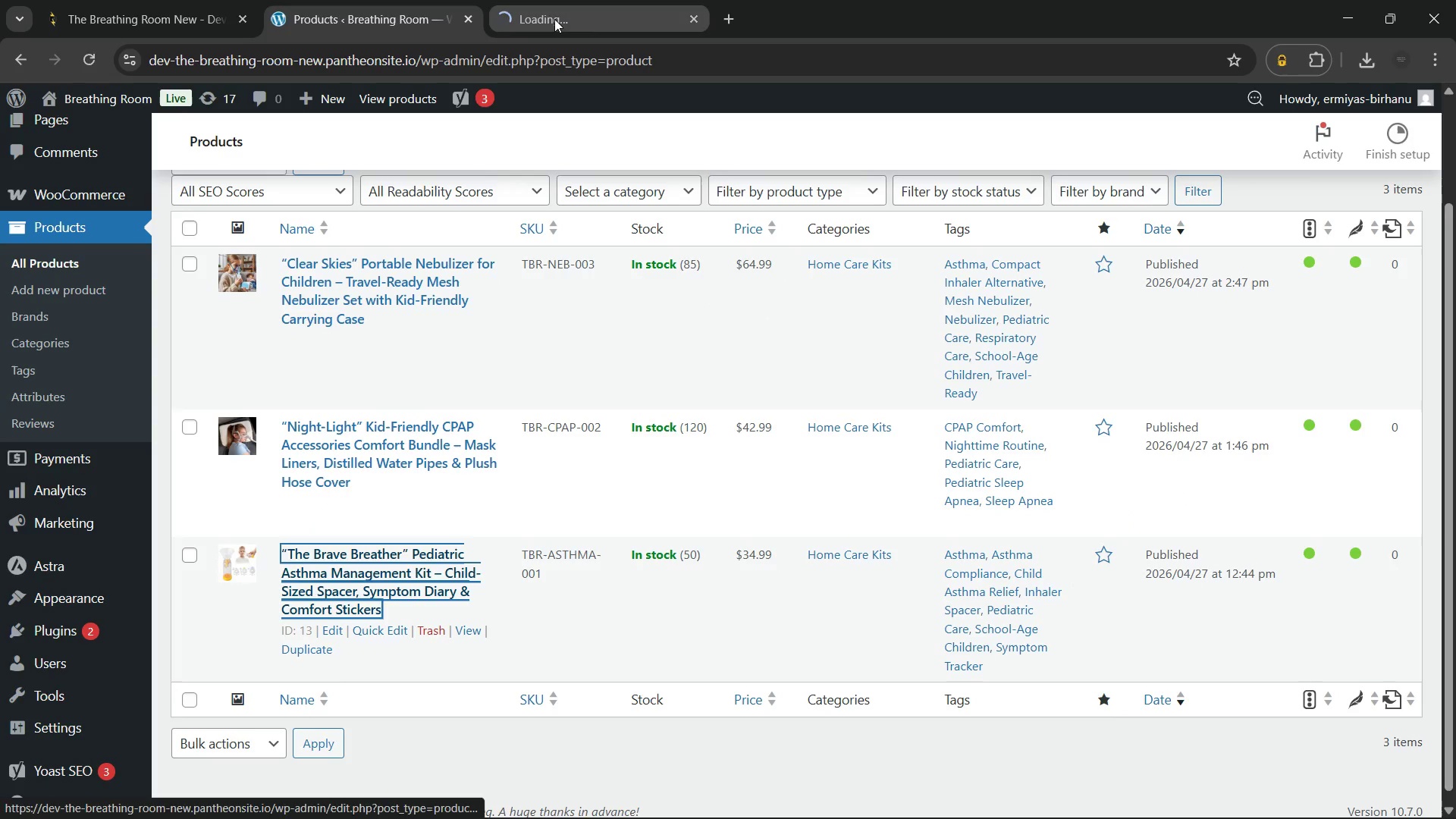 
left_click([554, 19])
 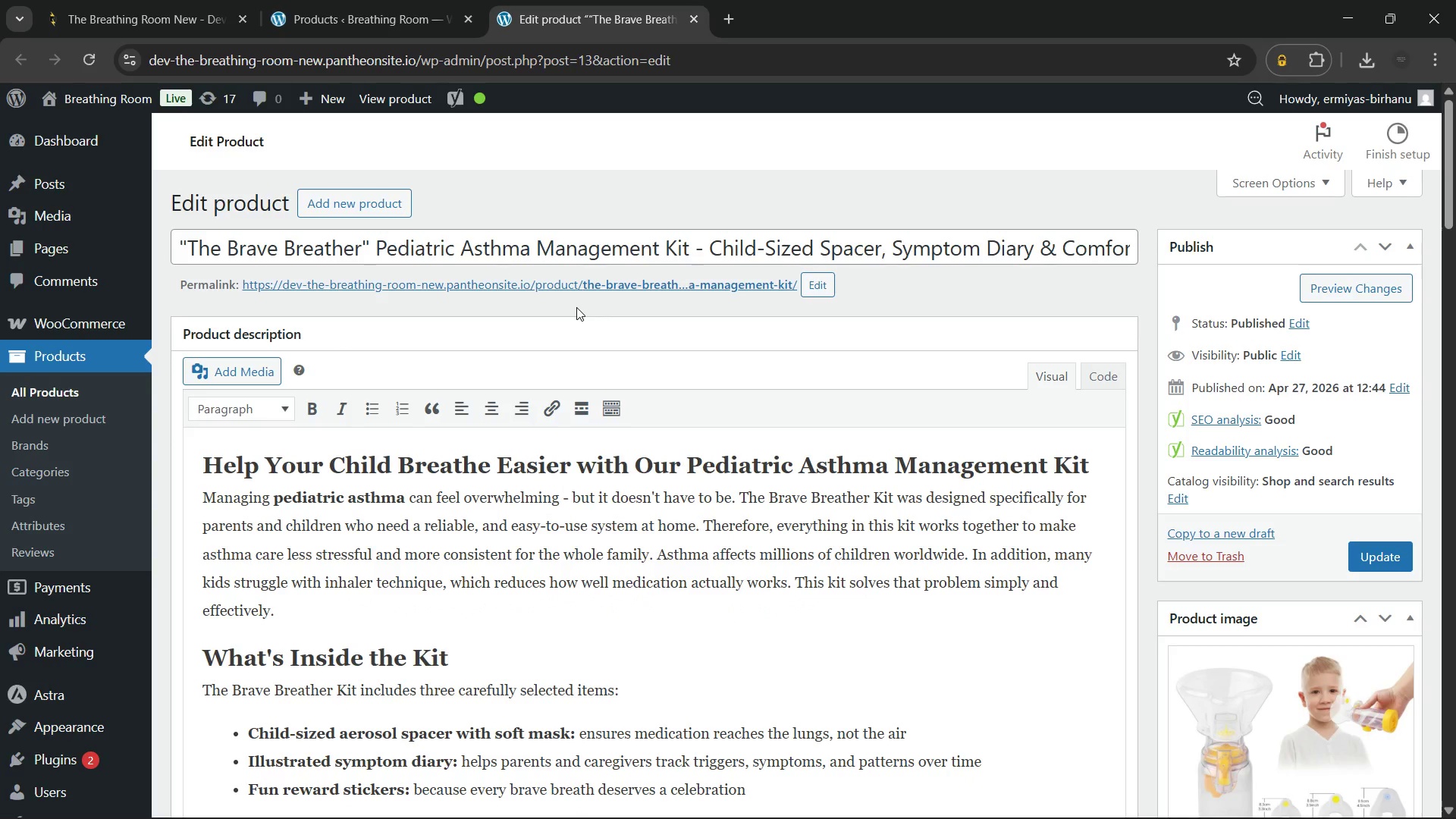 
wait(57.19)
 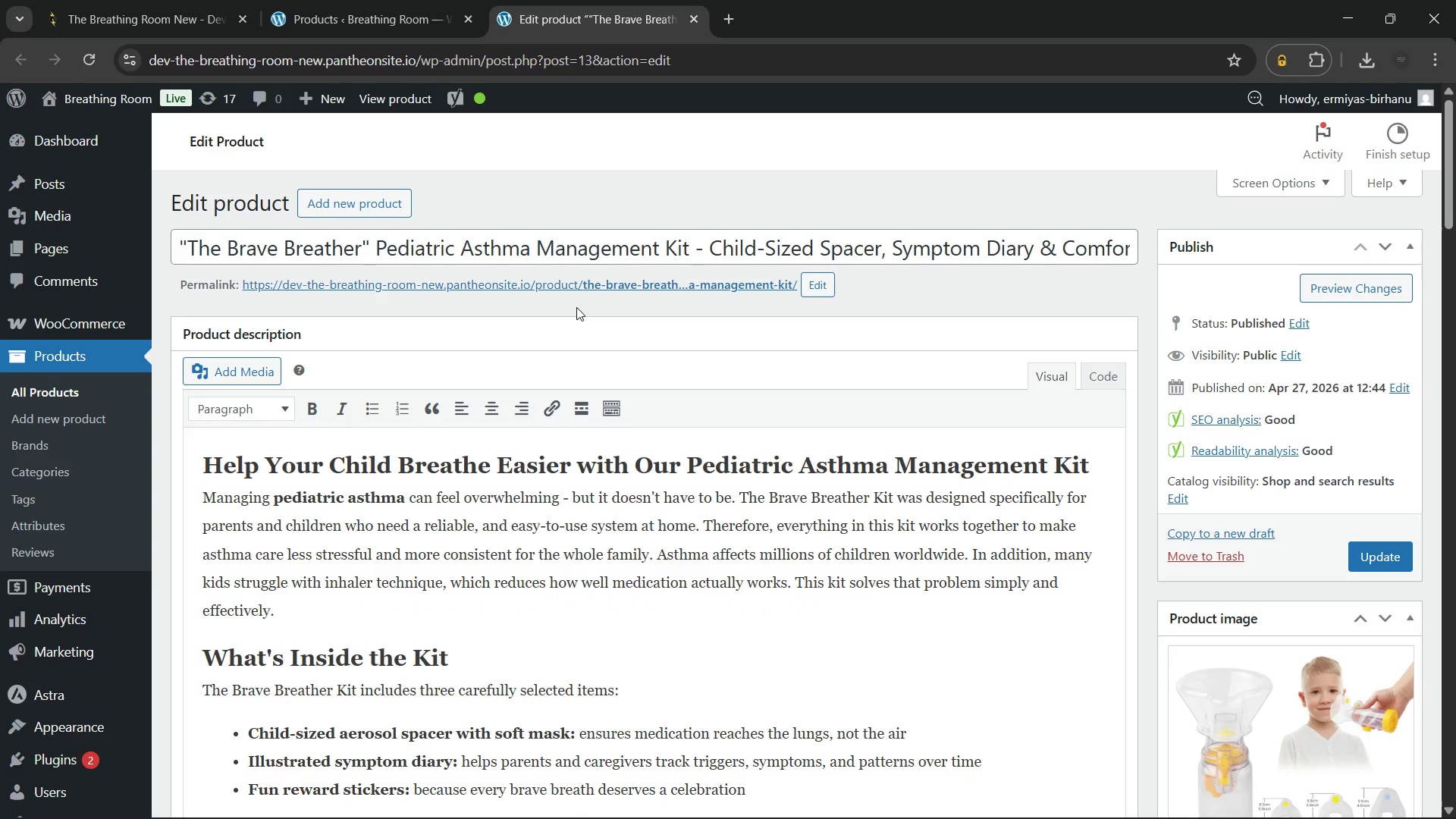 
scroll: coordinate [692, 251], scroll_direction: up, amount: 3.0
 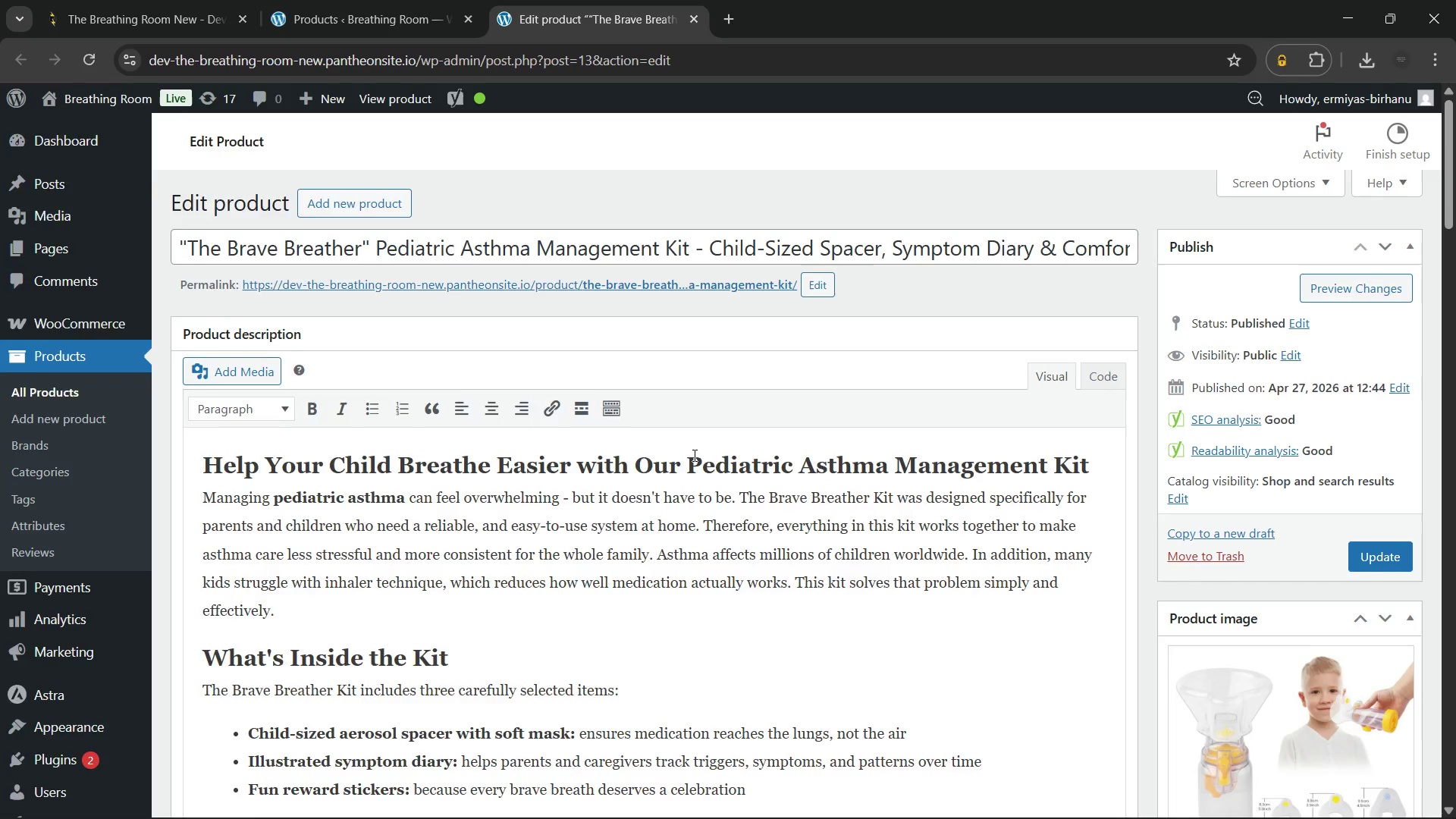 
scroll: coordinate [693, 453], scroll_direction: down, amount: 38.0
 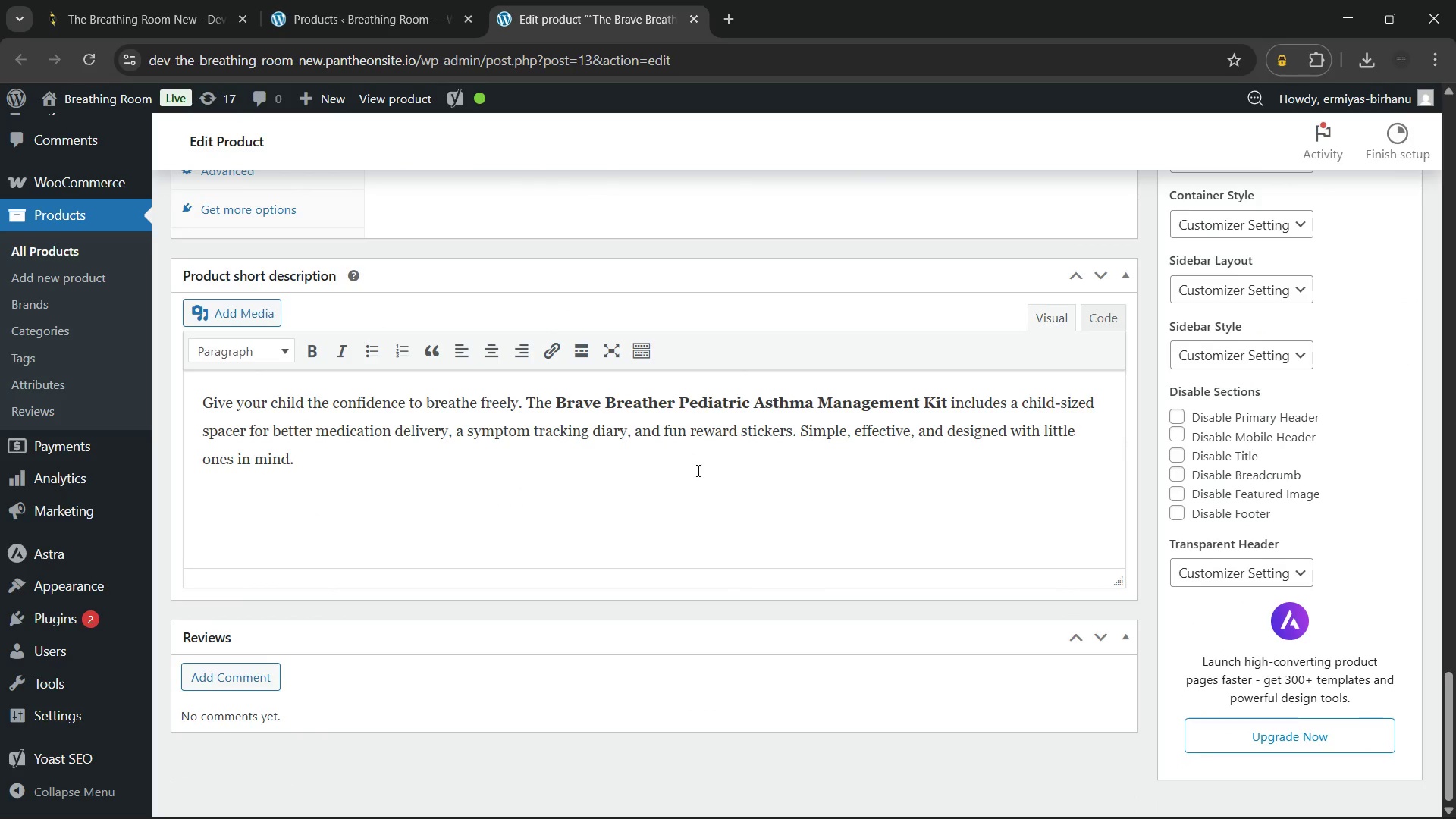 
scroll: coordinate [803, 489], scroll_direction: up, amount: 3.0
 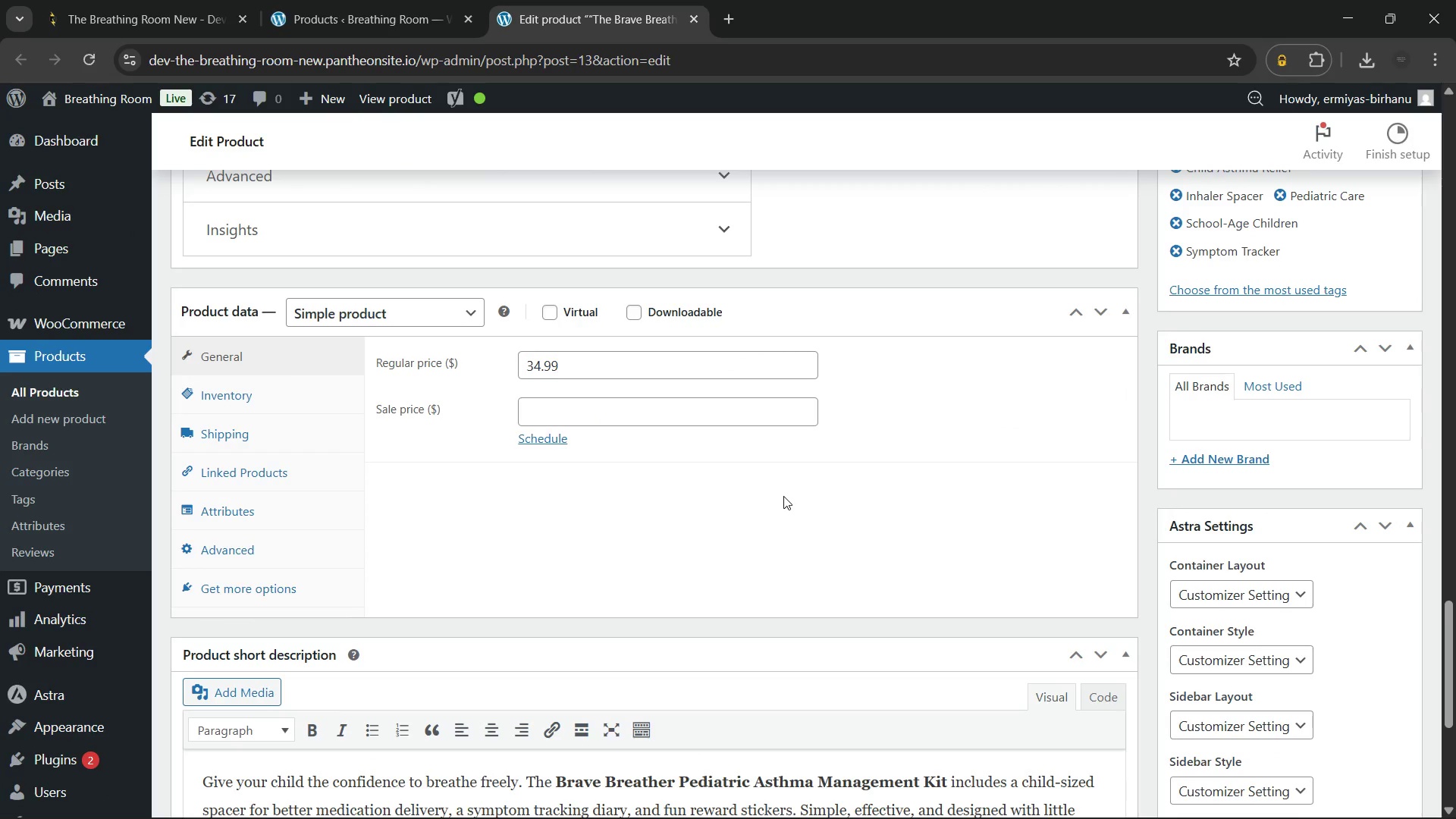 
key(Meta+Shift+S)
 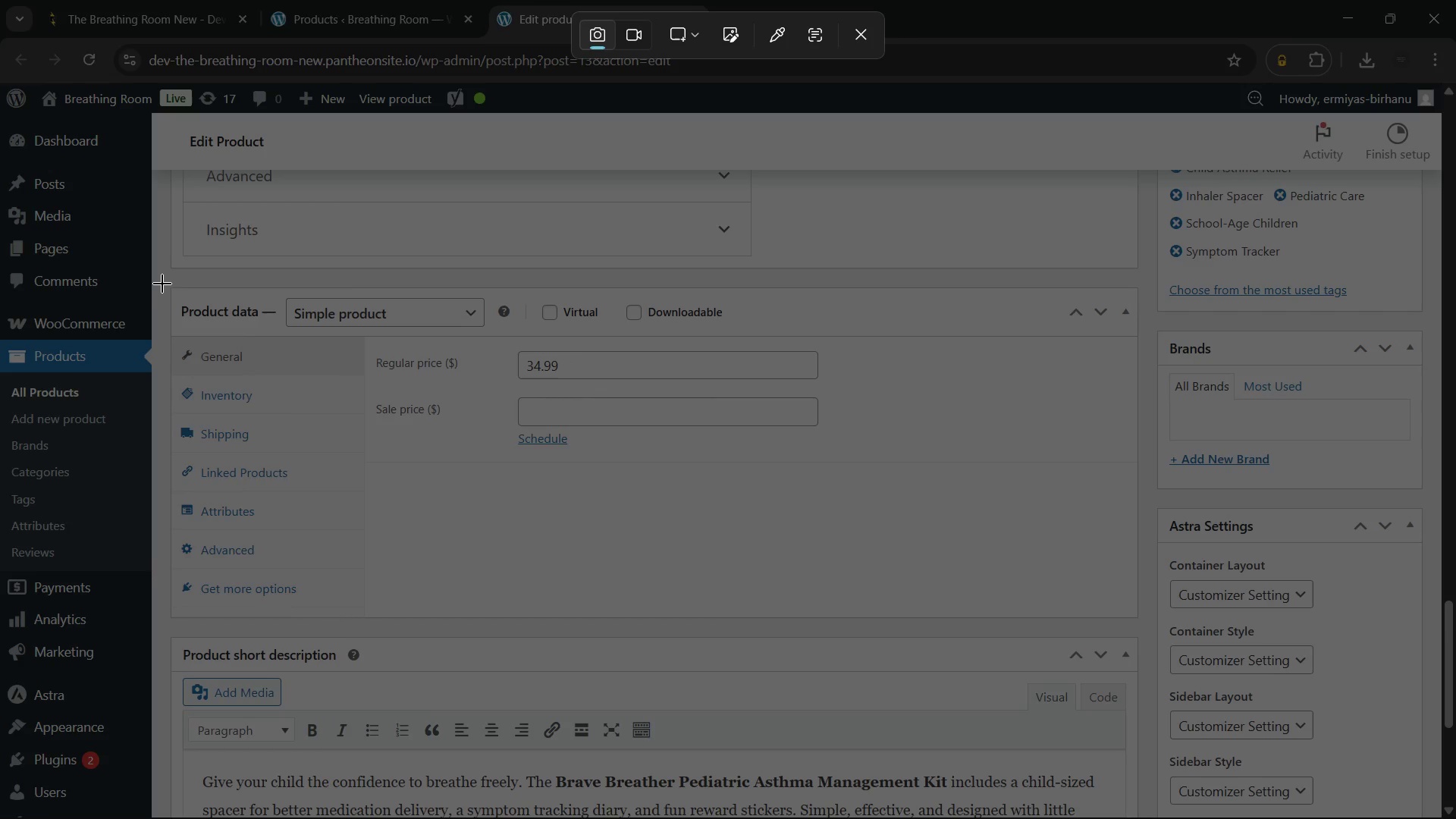 
wait(5.7)
 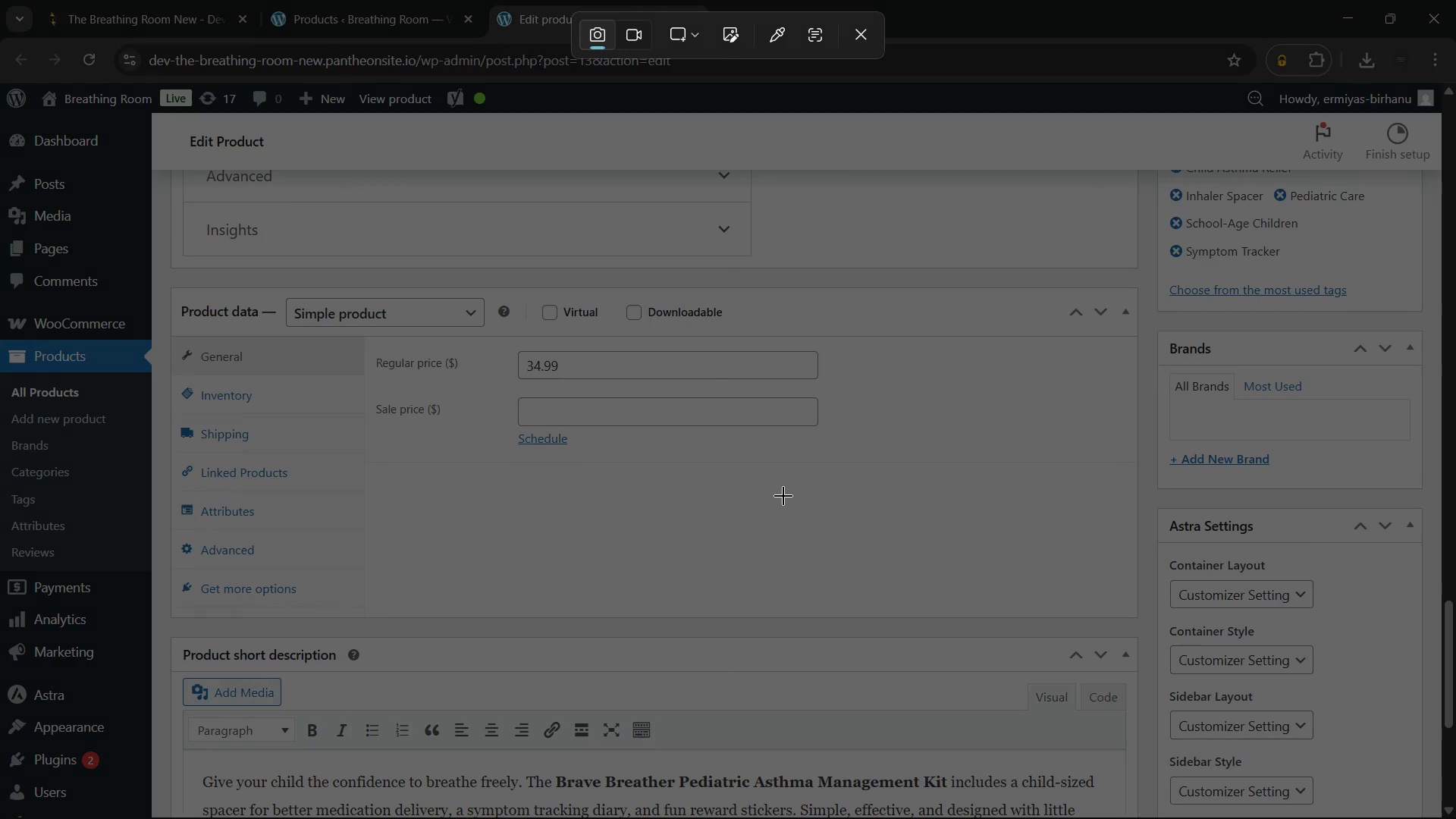 
left_click_drag(start_coordinate=[158, 278], to_coordinate=[1151, 632])
 